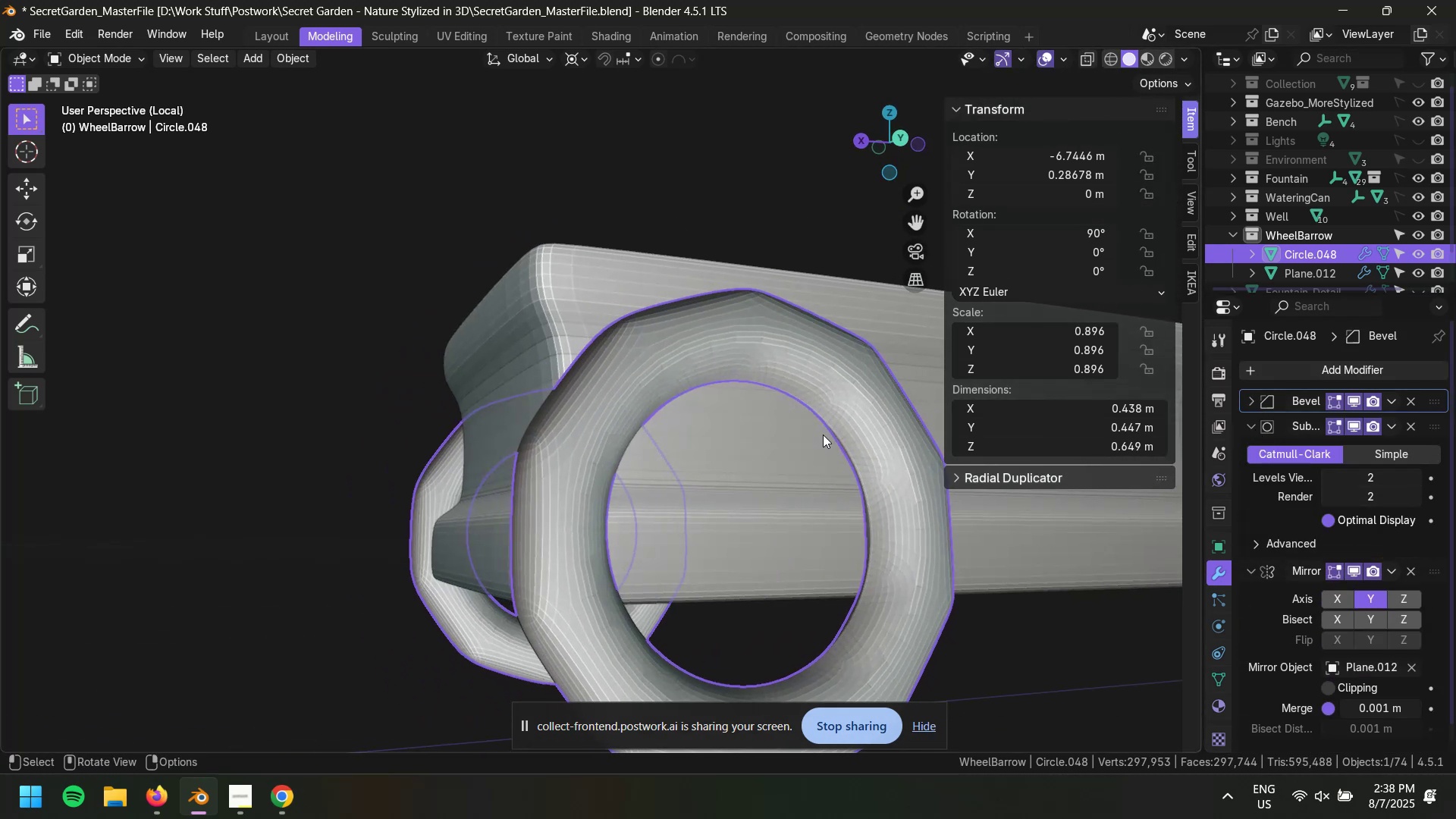 
key(Tab)
 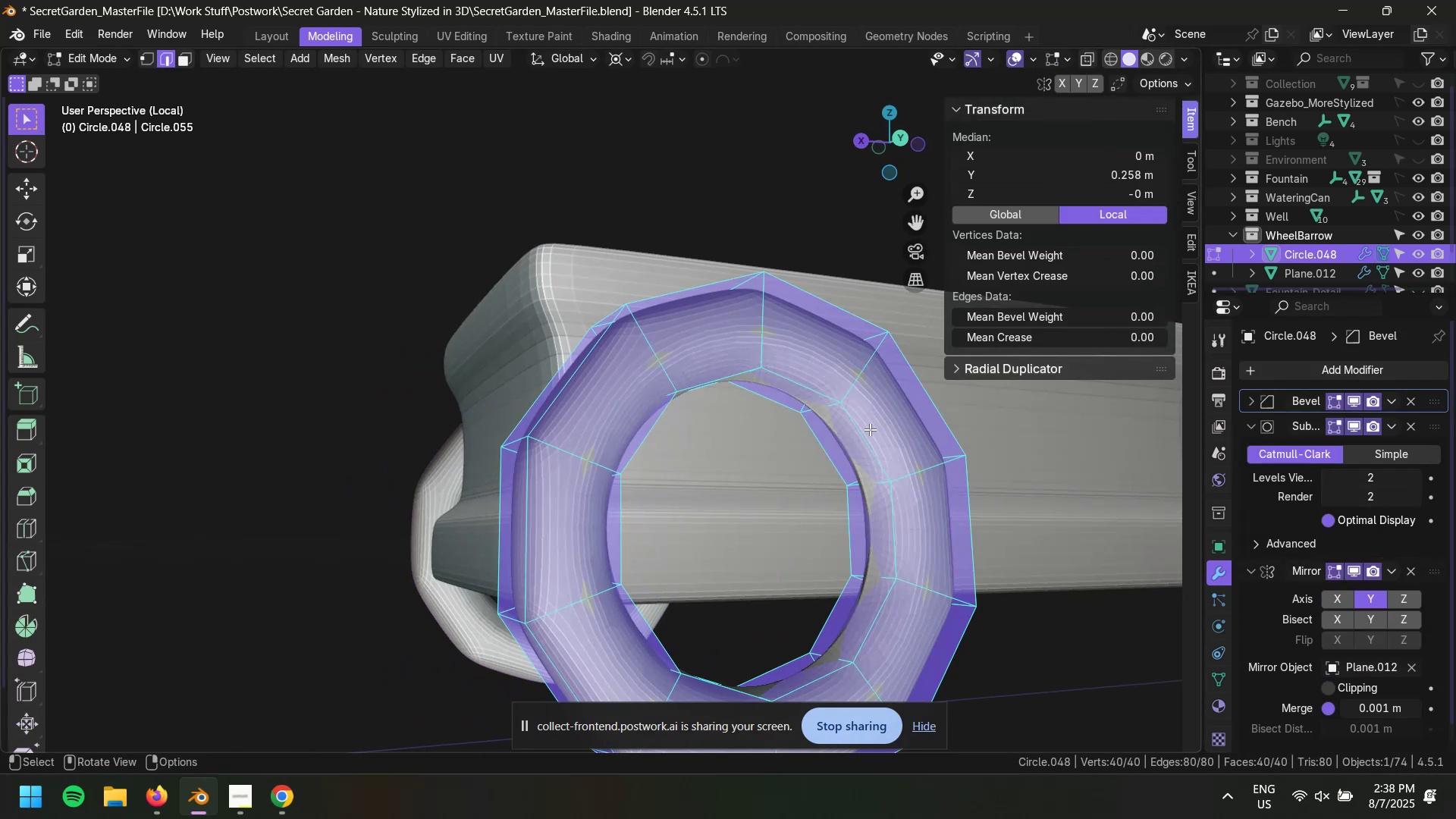 
key(3)
 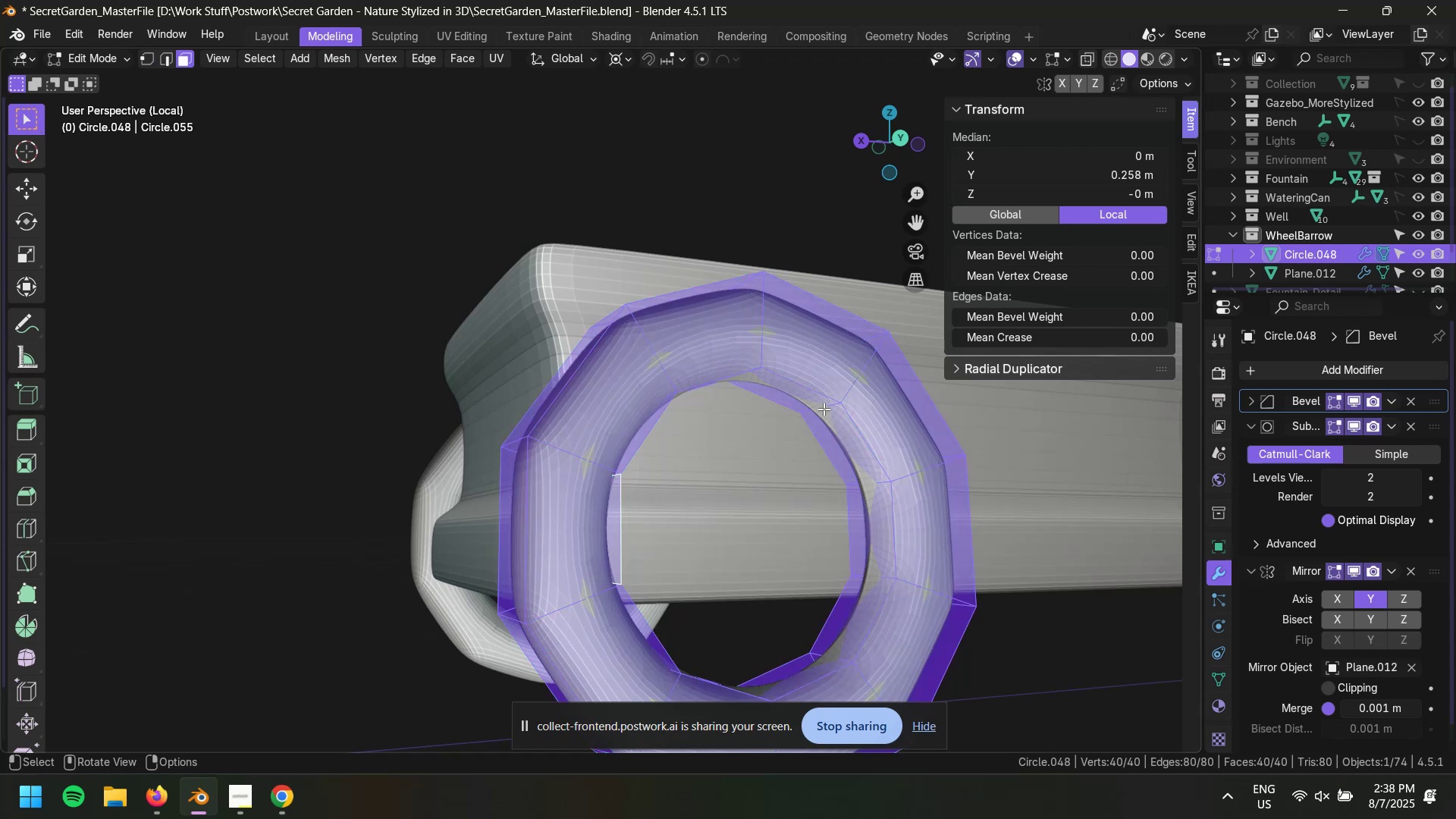 
left_click([824, 409])
 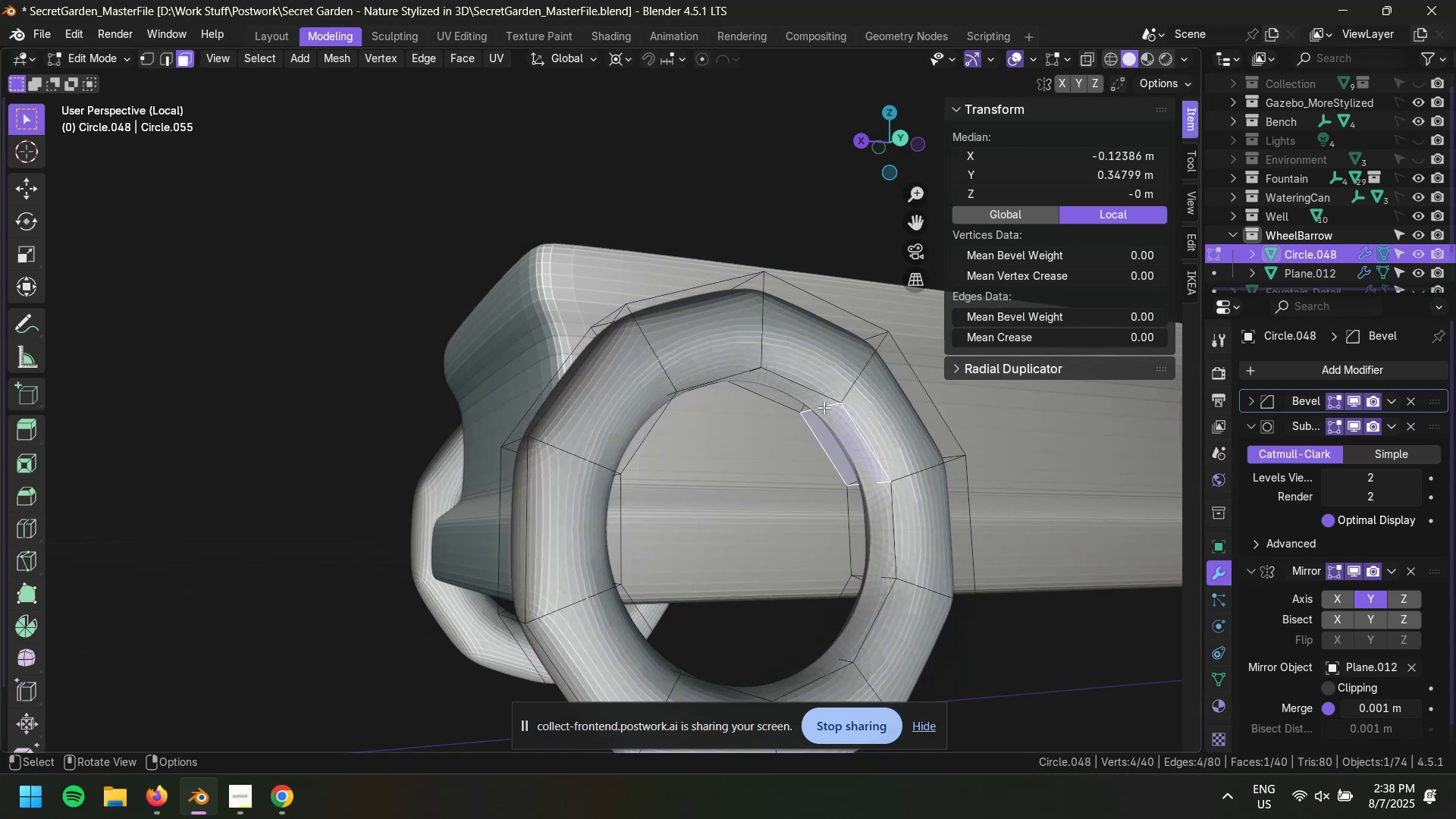 
hold_key(key=AltLeft, duration=0.69)
left_click([824, 407])
 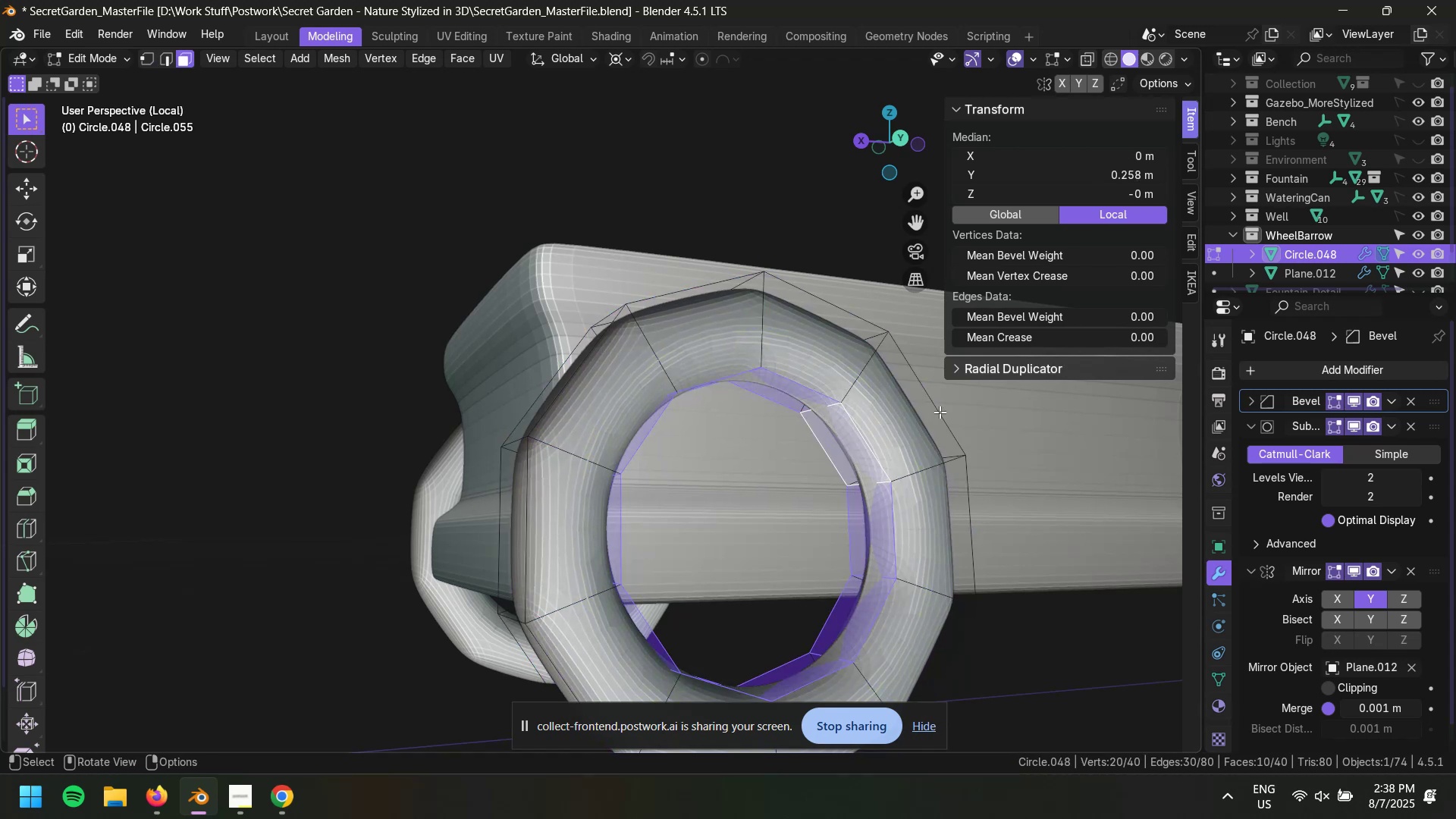 
type(s)
key(Escape)
type(Ss)
 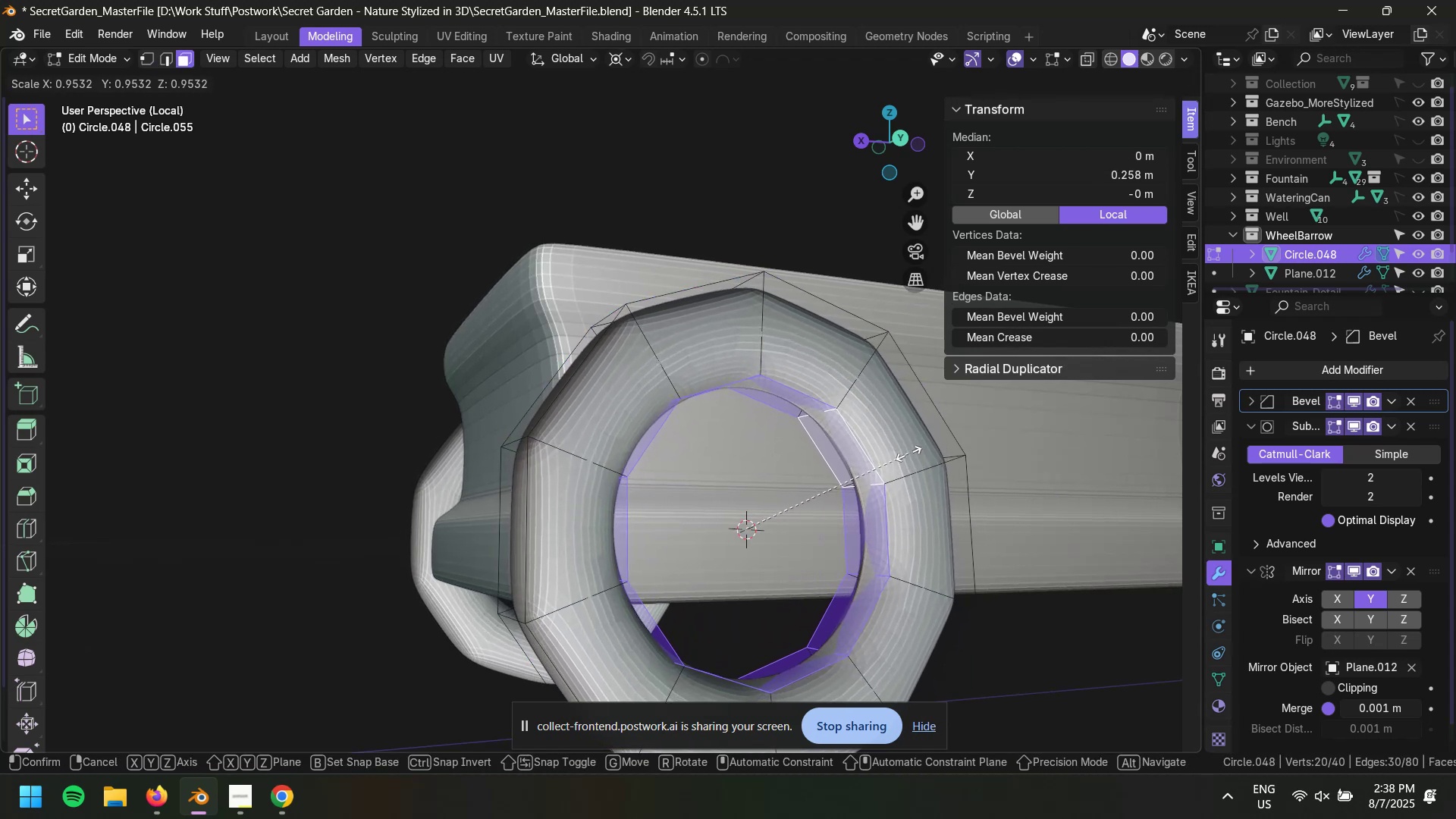 
wait(6.43)
 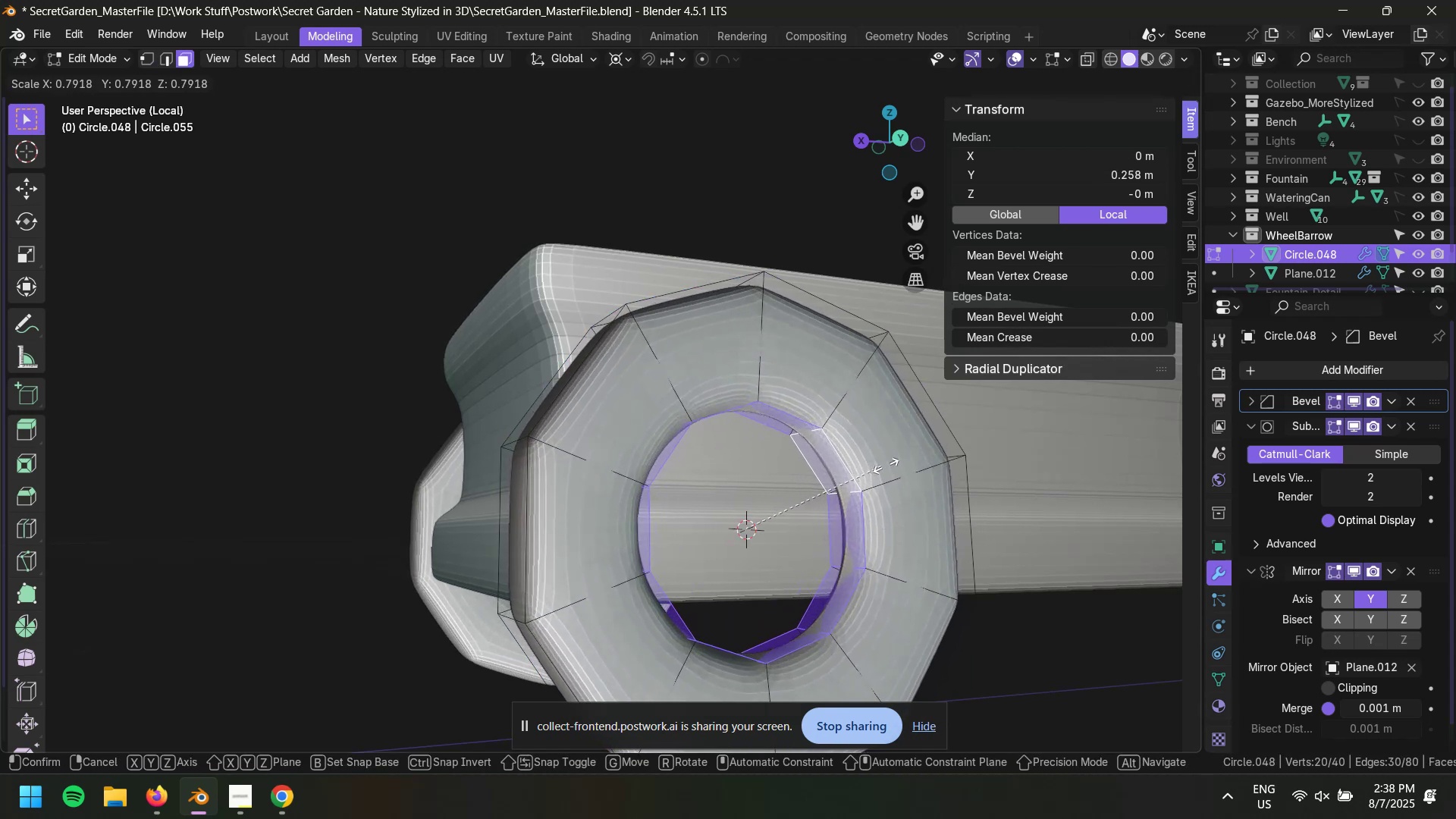 
left_click([899, 459])
 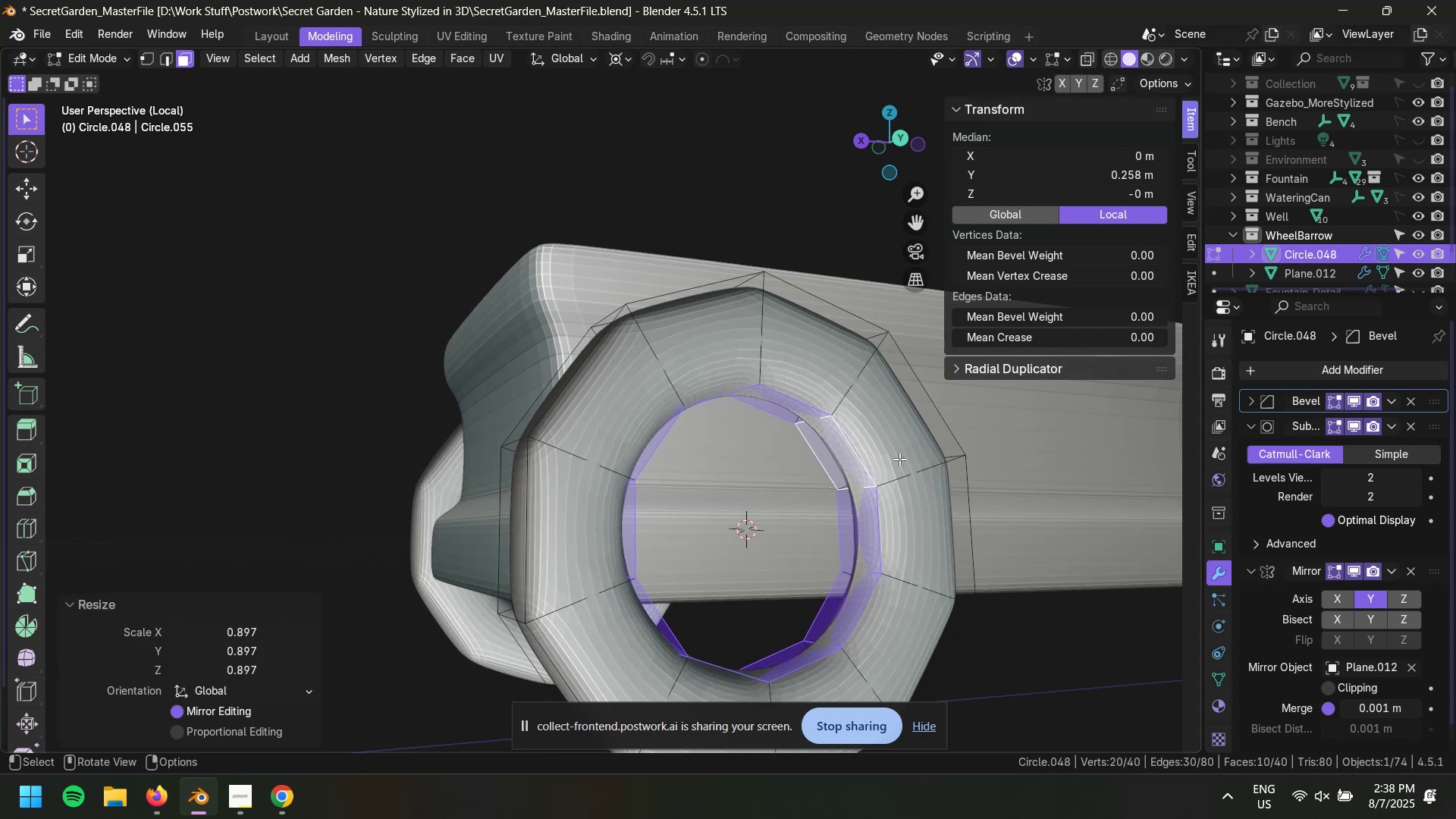 
type(as)
key(Escape)
 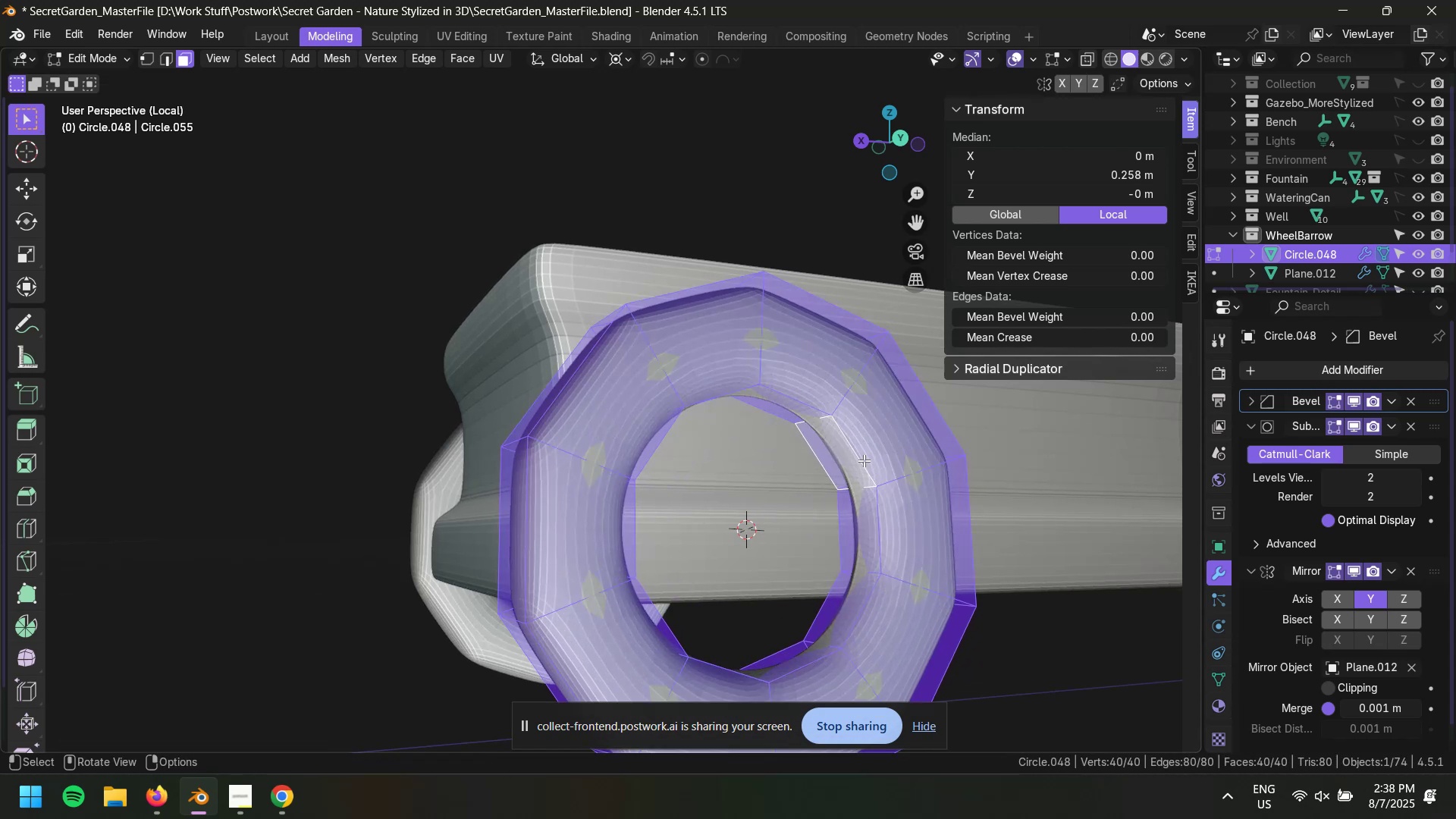 
scroll: coordinate [864, 454], scroll_direction: down, amount: 2.0
 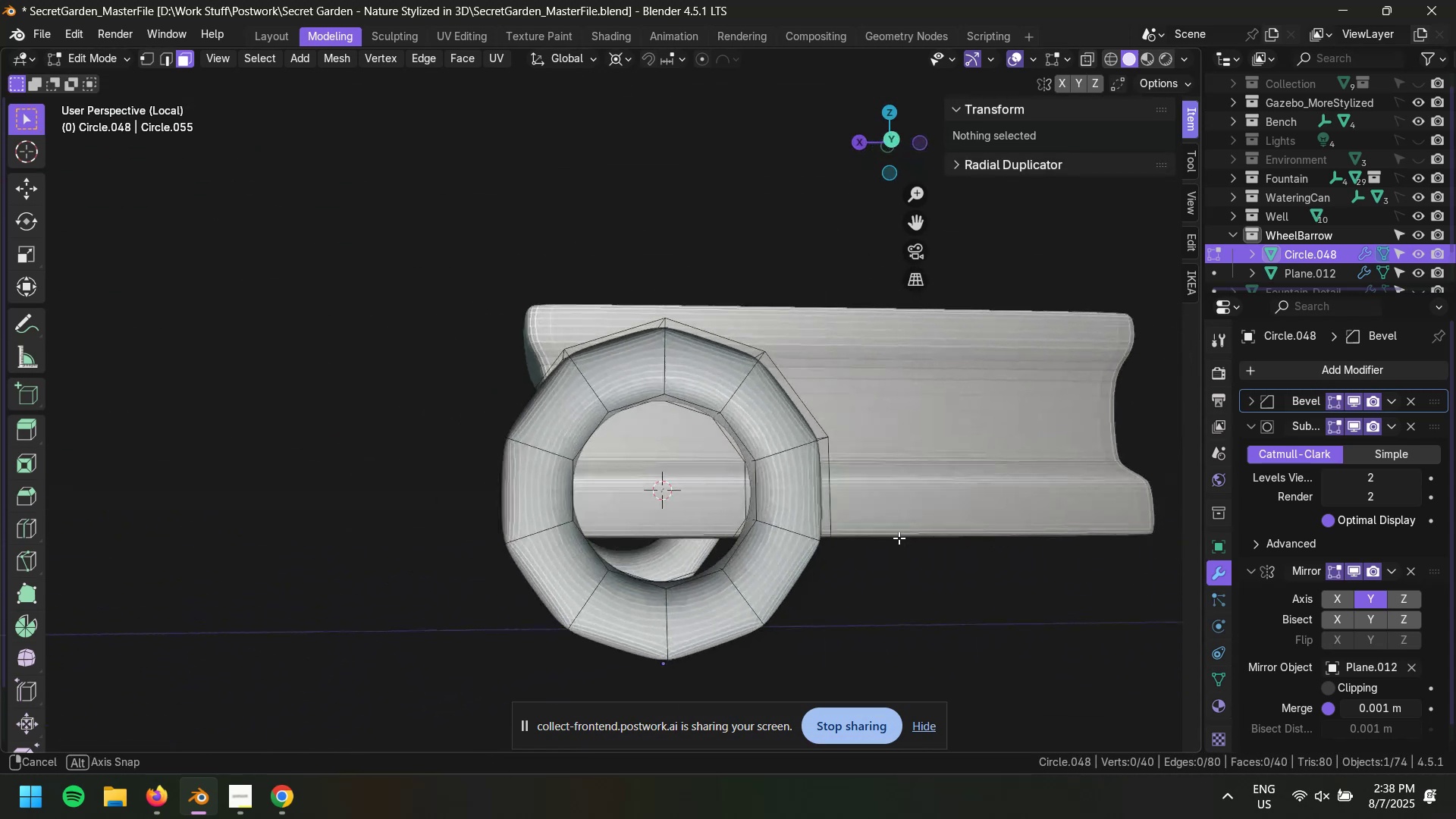 
scroll: coordinate [777, 475], scroll_direction: up, amount: 3.0
 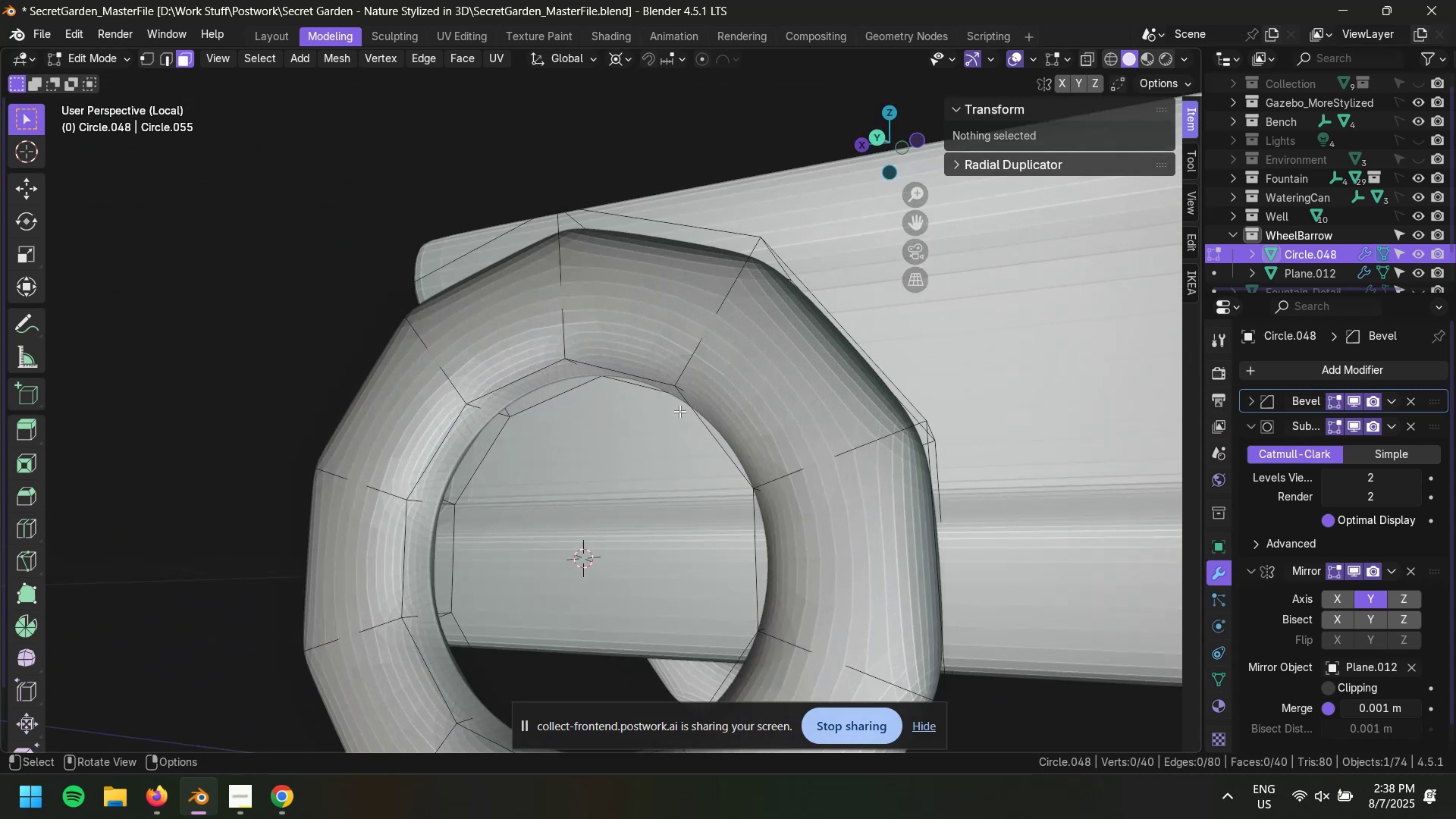 
key(Tab)
 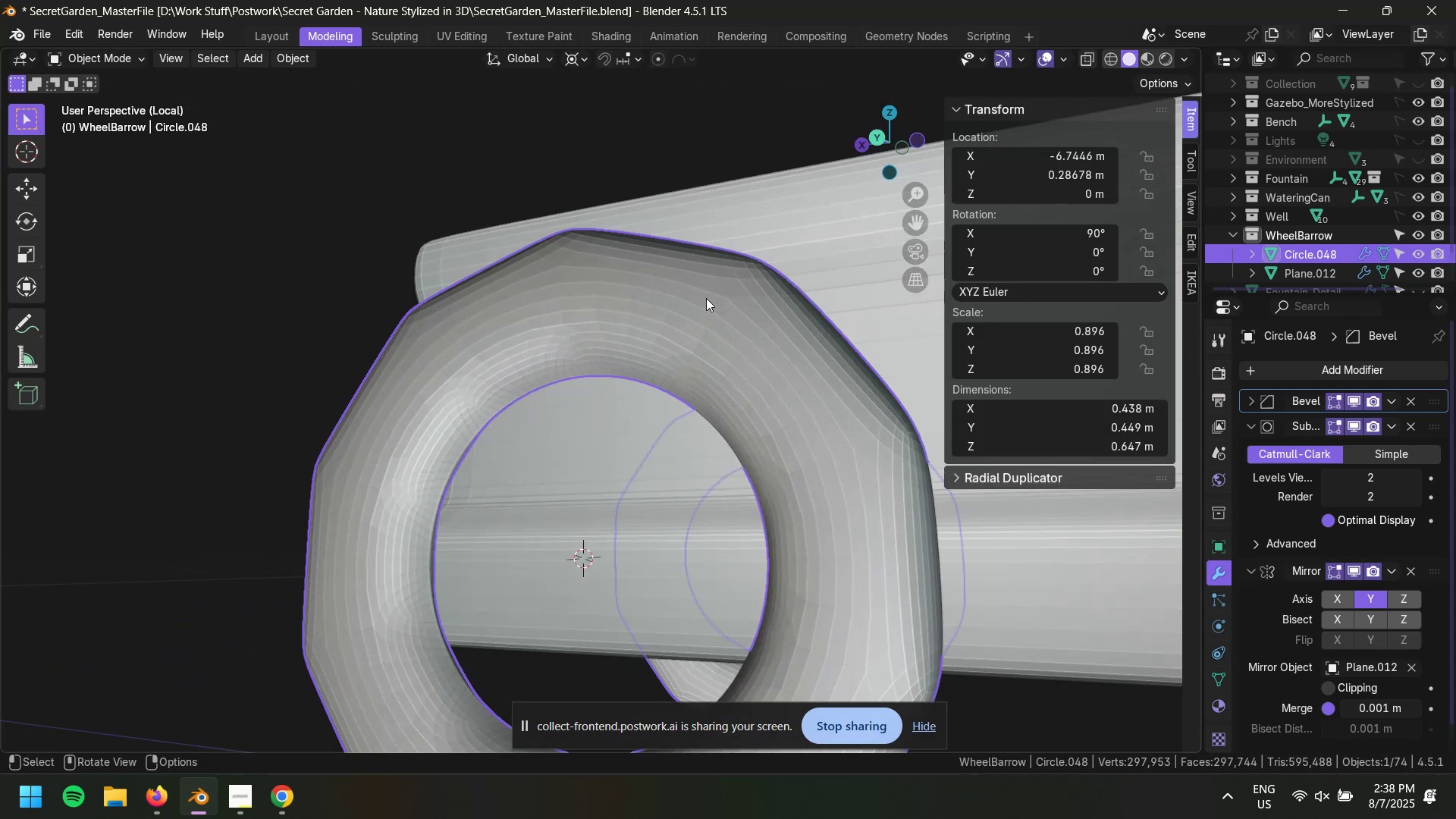 
key(Tab)
 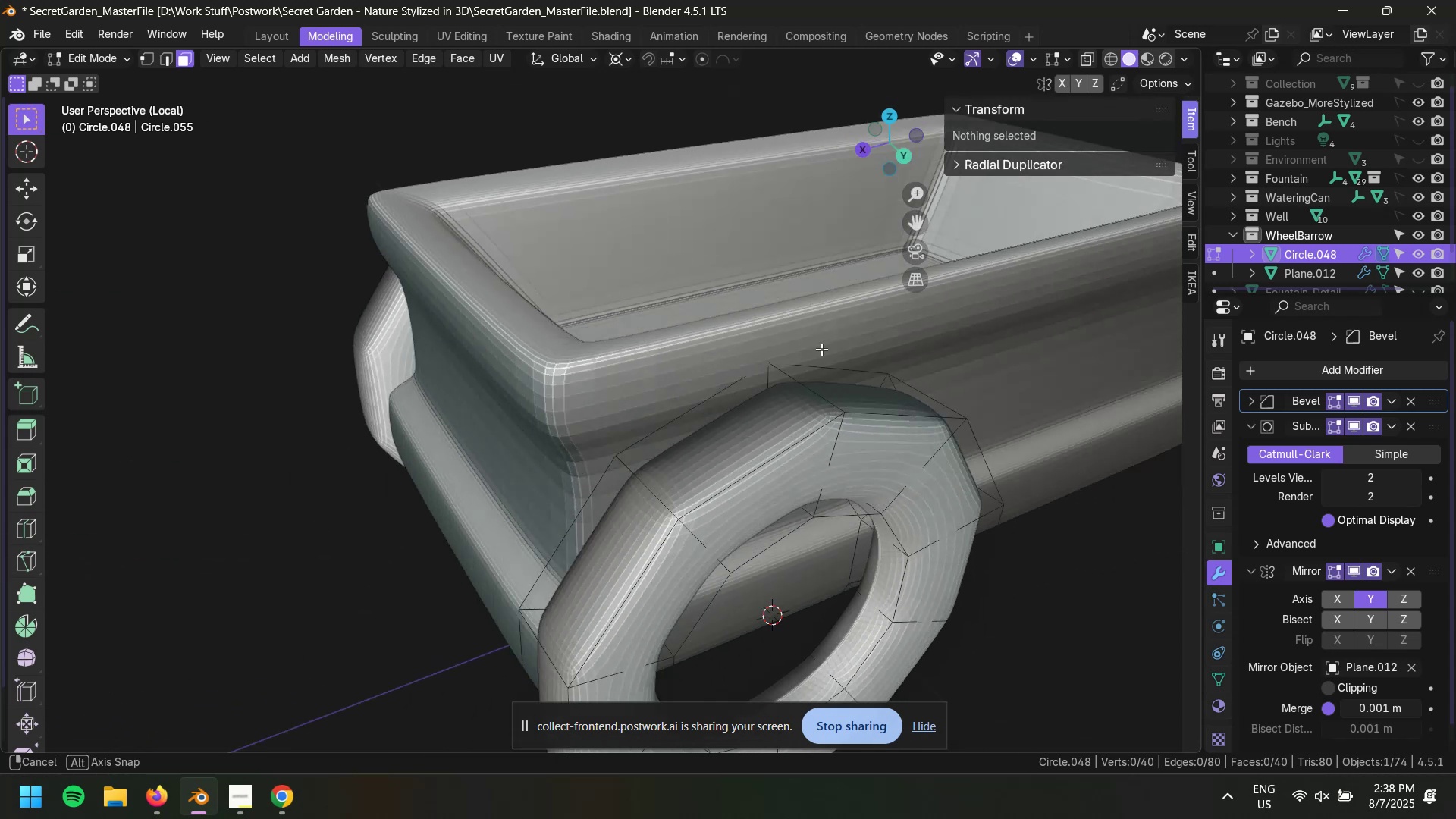 
scroll: coordinate [810, 347], scroll_direction: down, amount: 1.0
 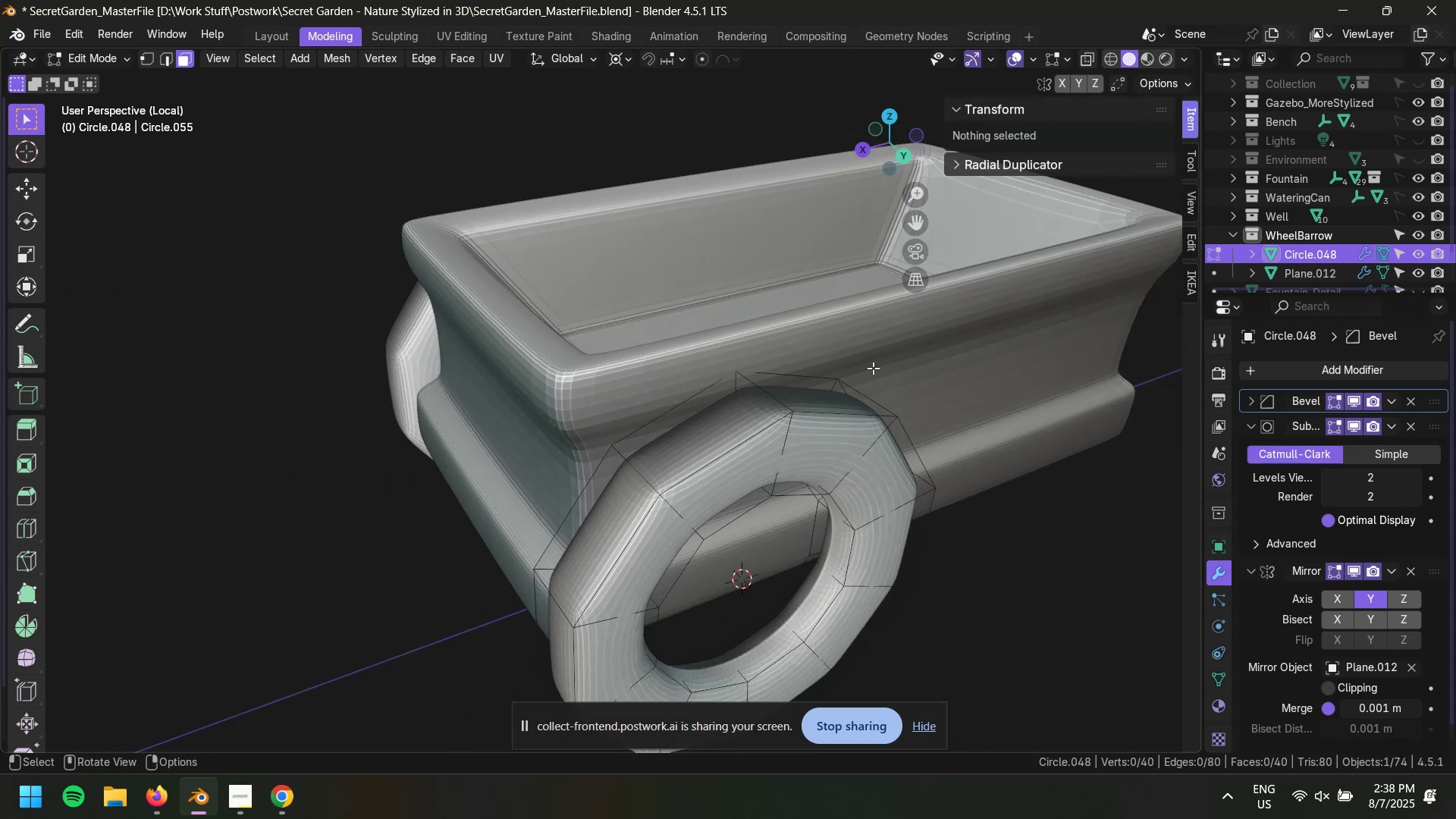 
scroll: coordinate [883, 366], scroll_direction: up, amount: 1.0
 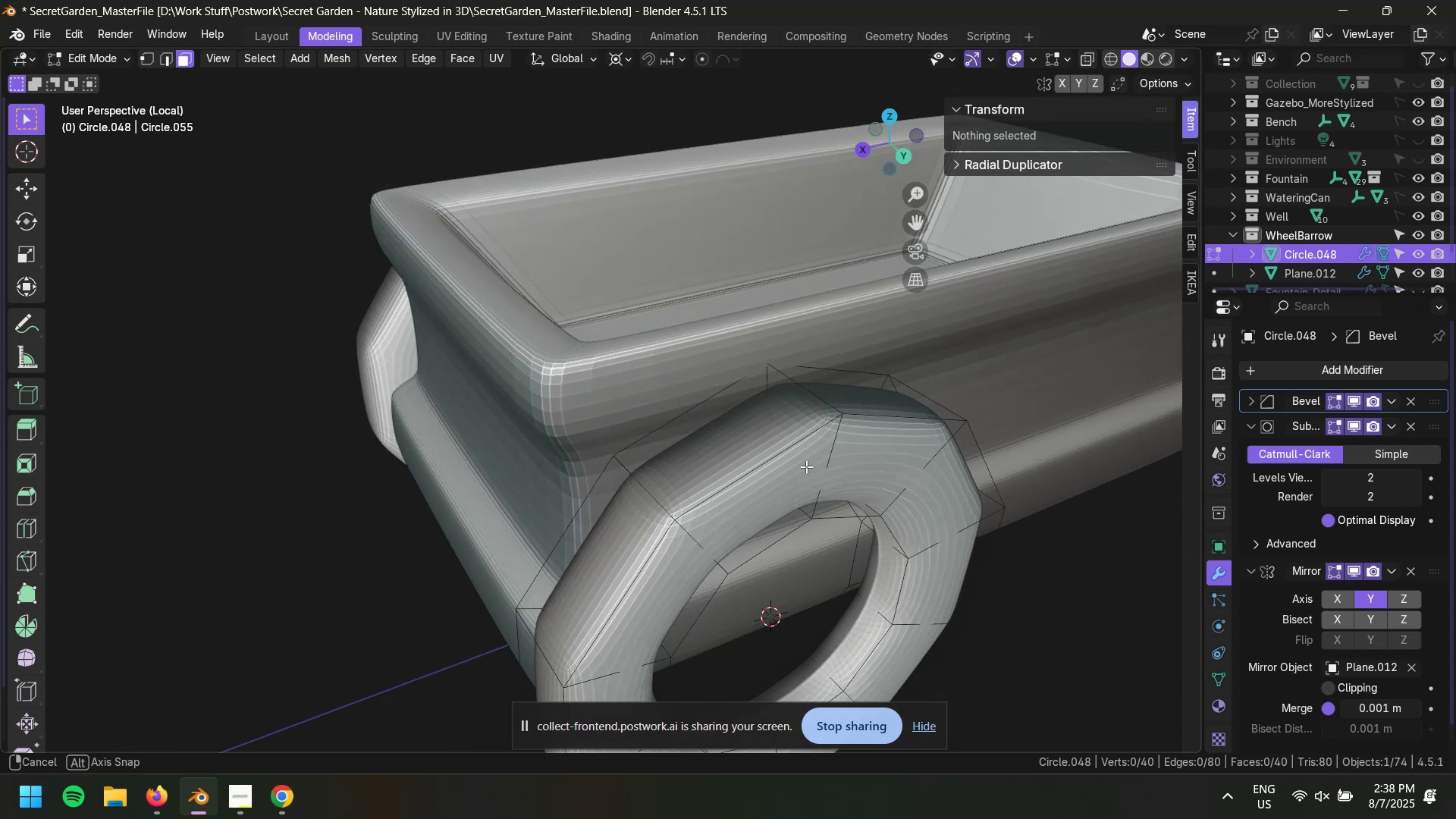 
hold_key(key=ShiftLeft, duration=0.46)
 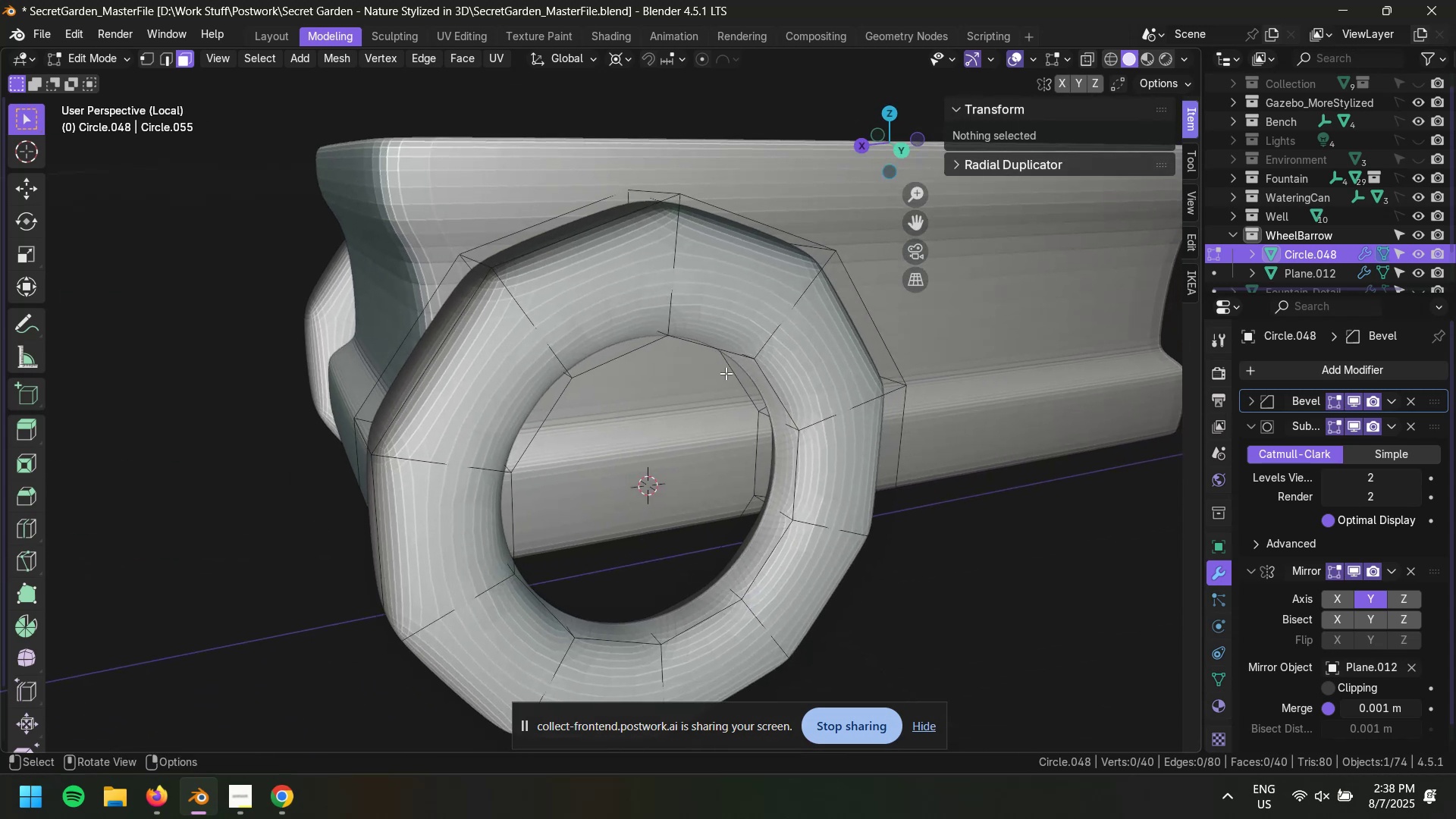 
key(Tab)
 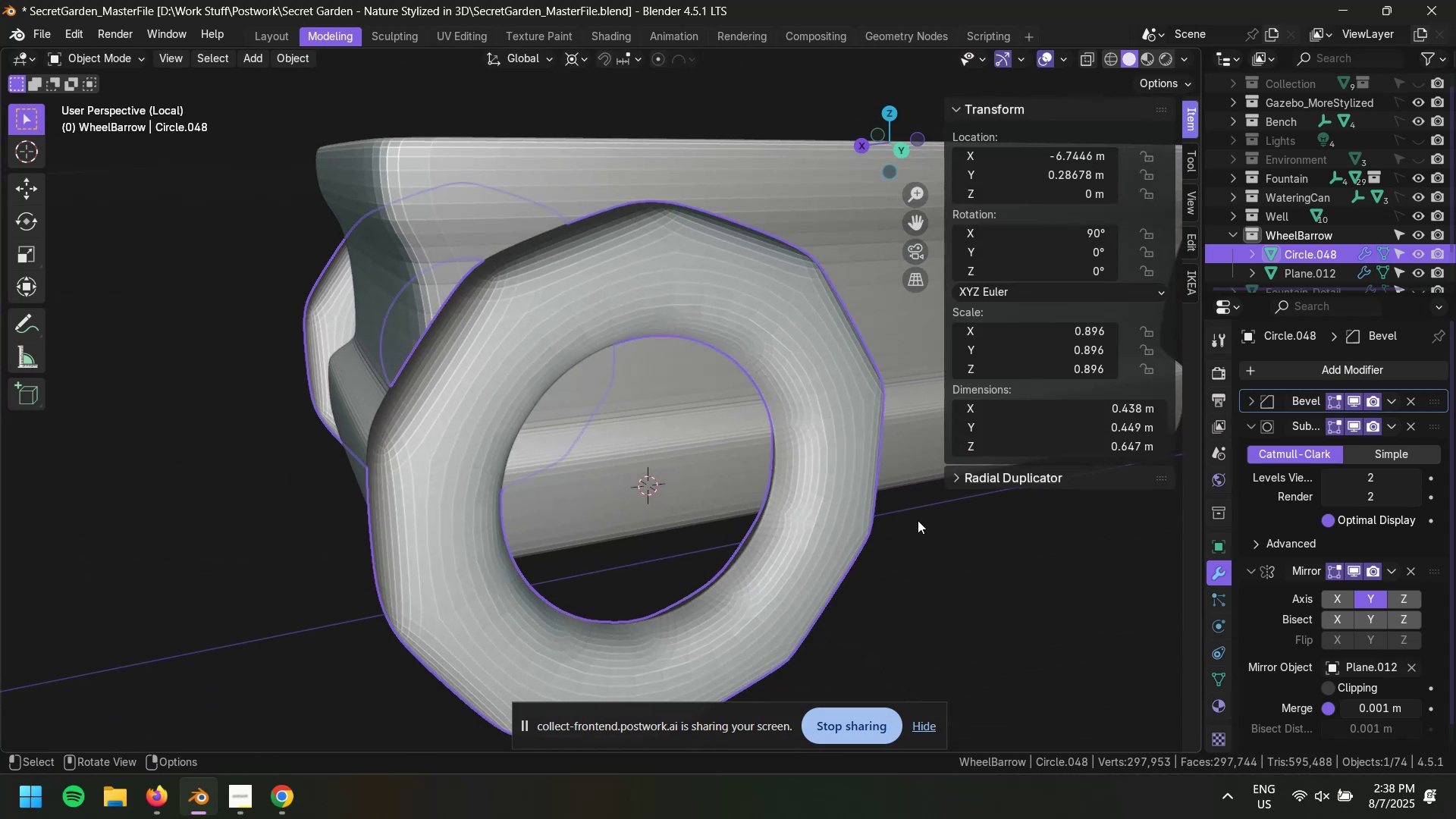 
left_click([980, 546])
 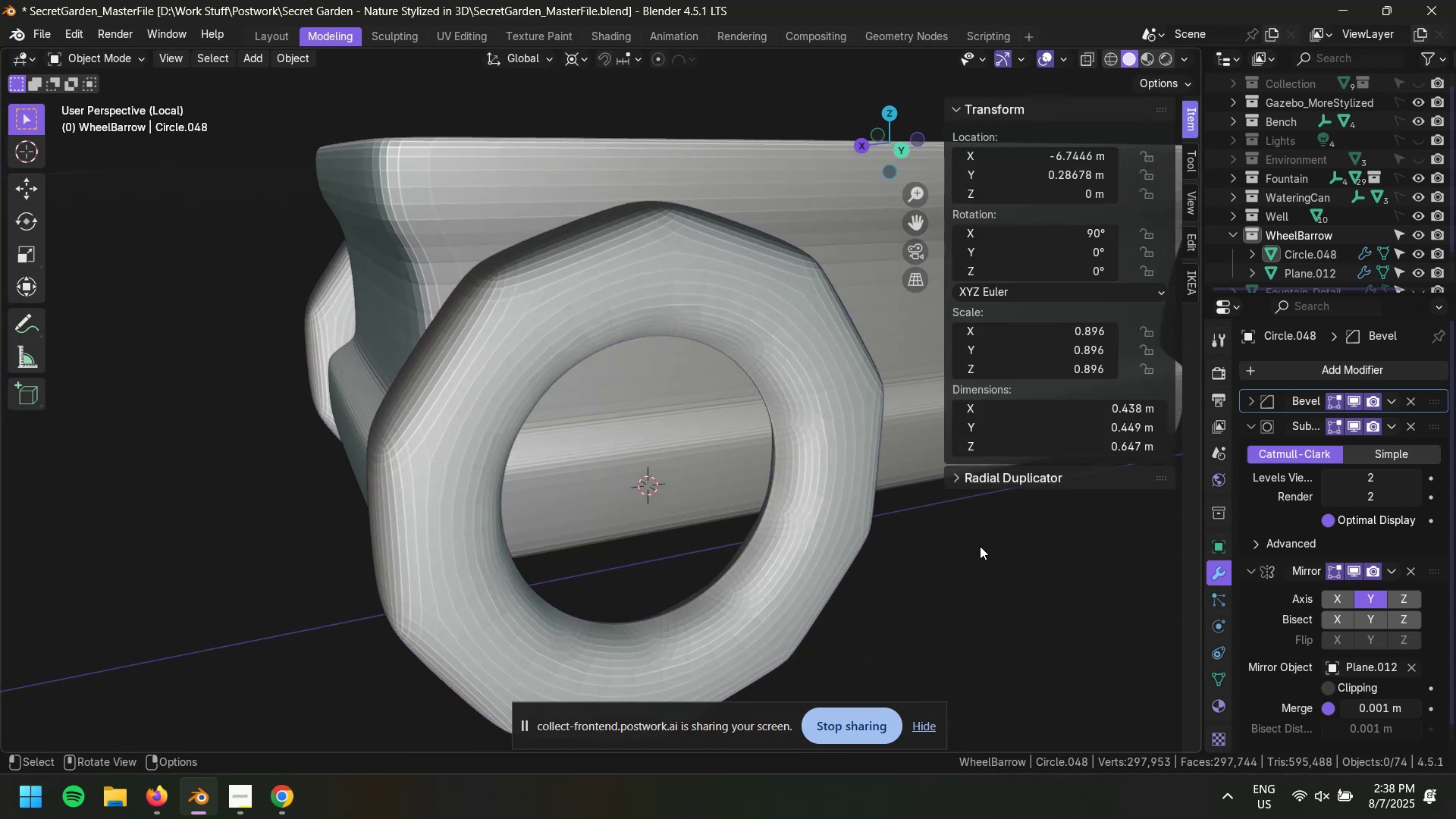 
scroll: coordinate [930, 517], scroll_direction: down, amount: 5.0
 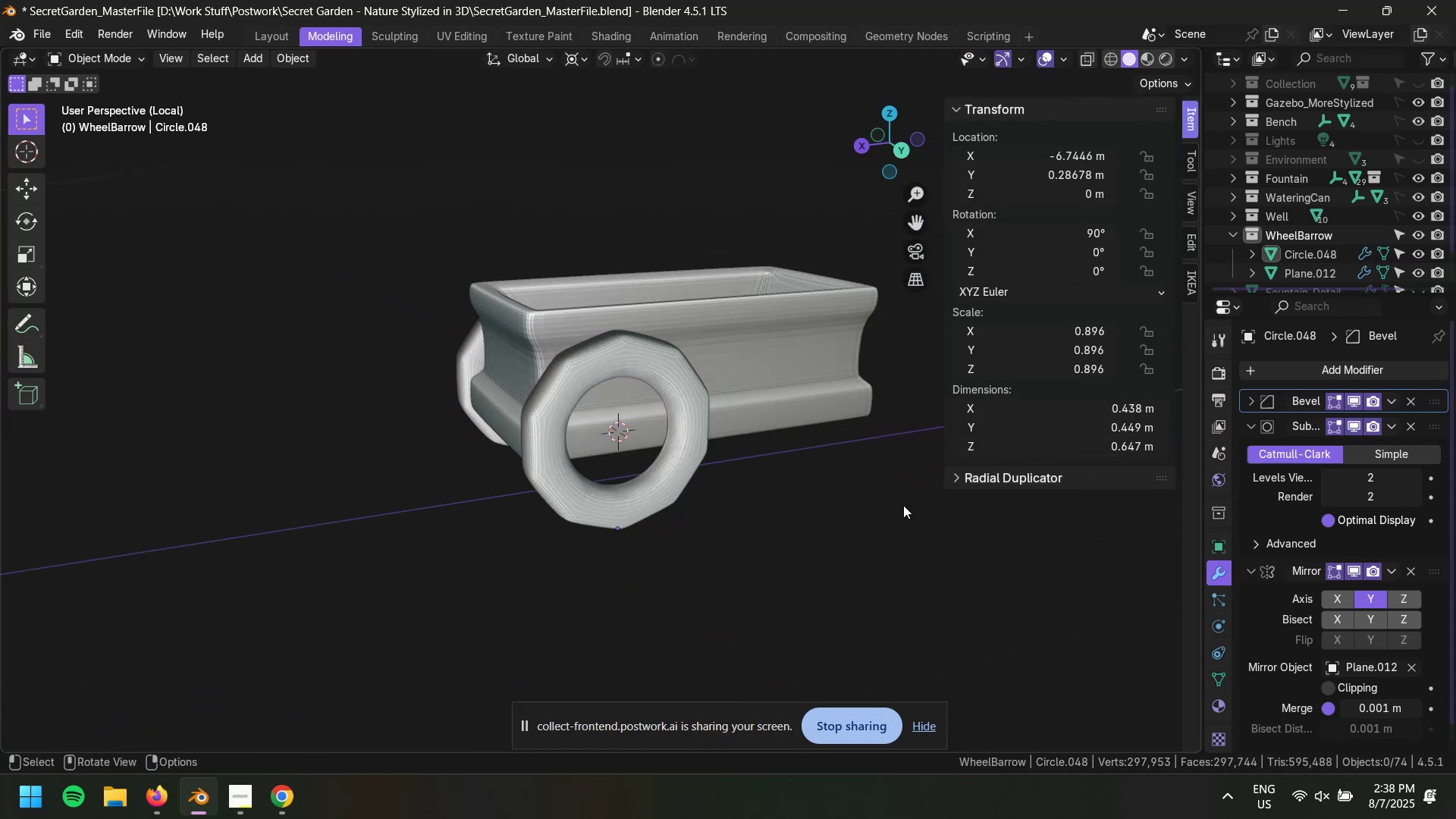 
scroll: coordinate [685, 457], scroll_direction: up, amount: 5.0
 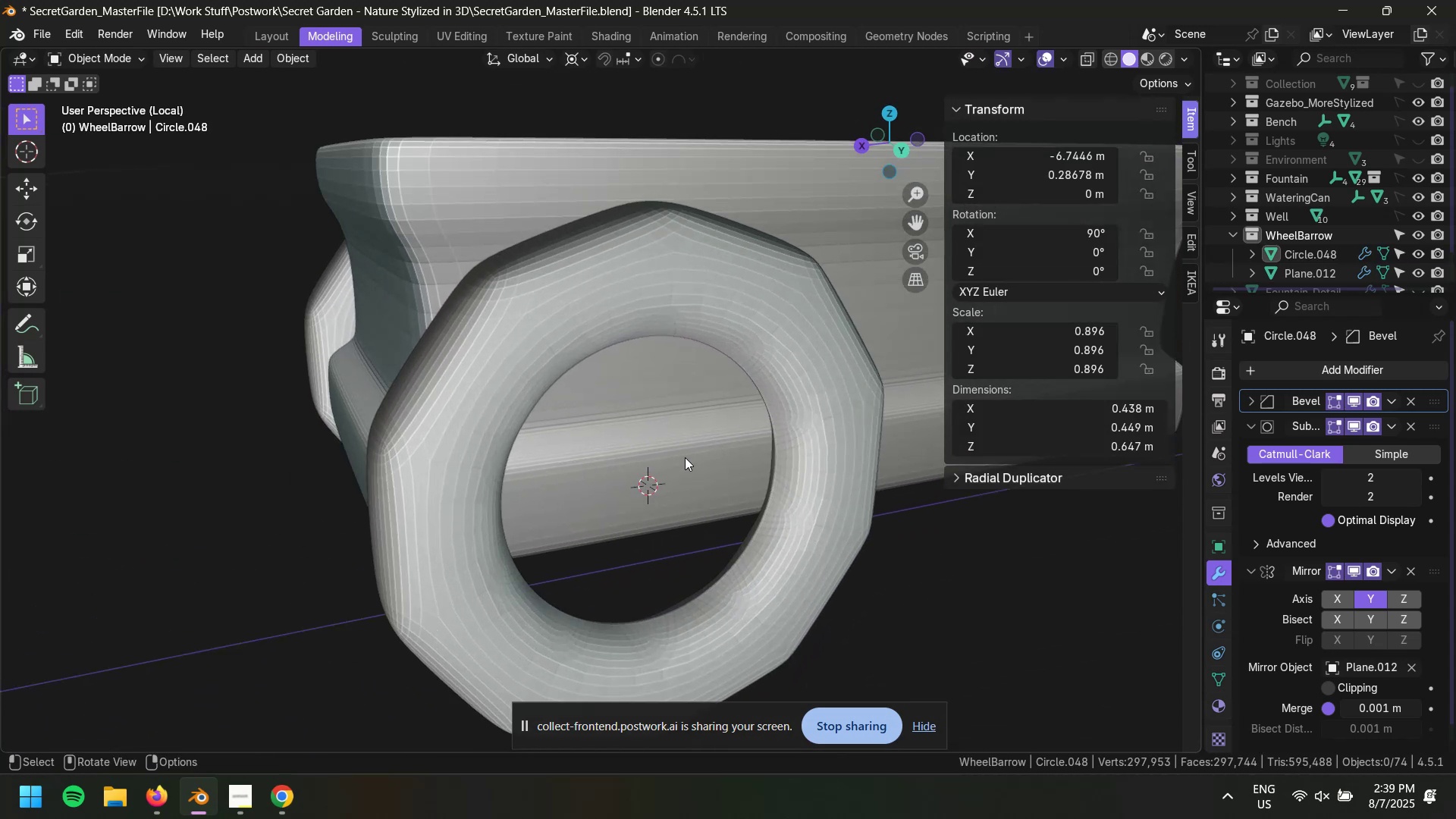 
scroll: coordinate [673, 450], scroll_direction: down, amount: 4.0
 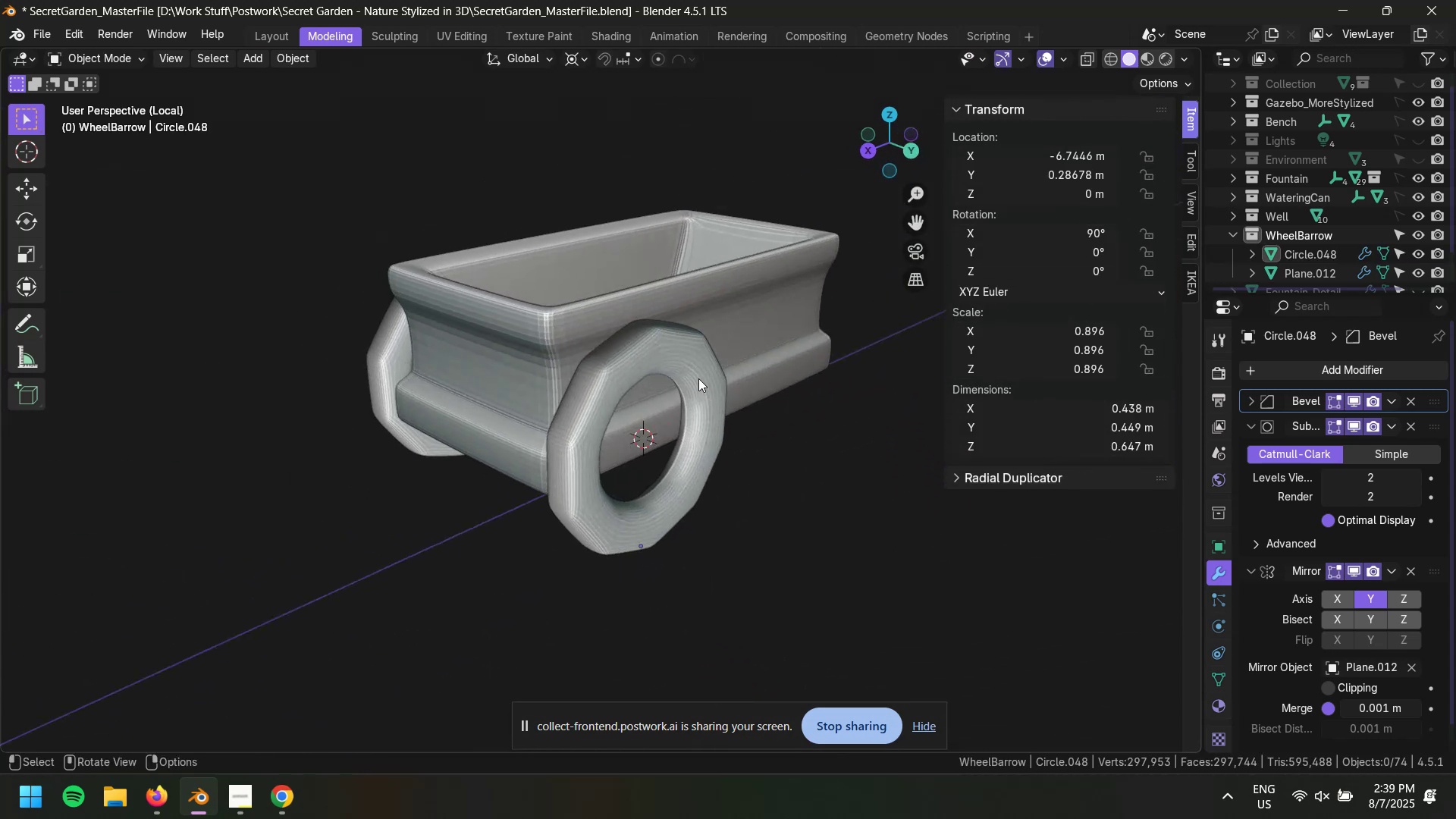 
left_click([693, 381])
 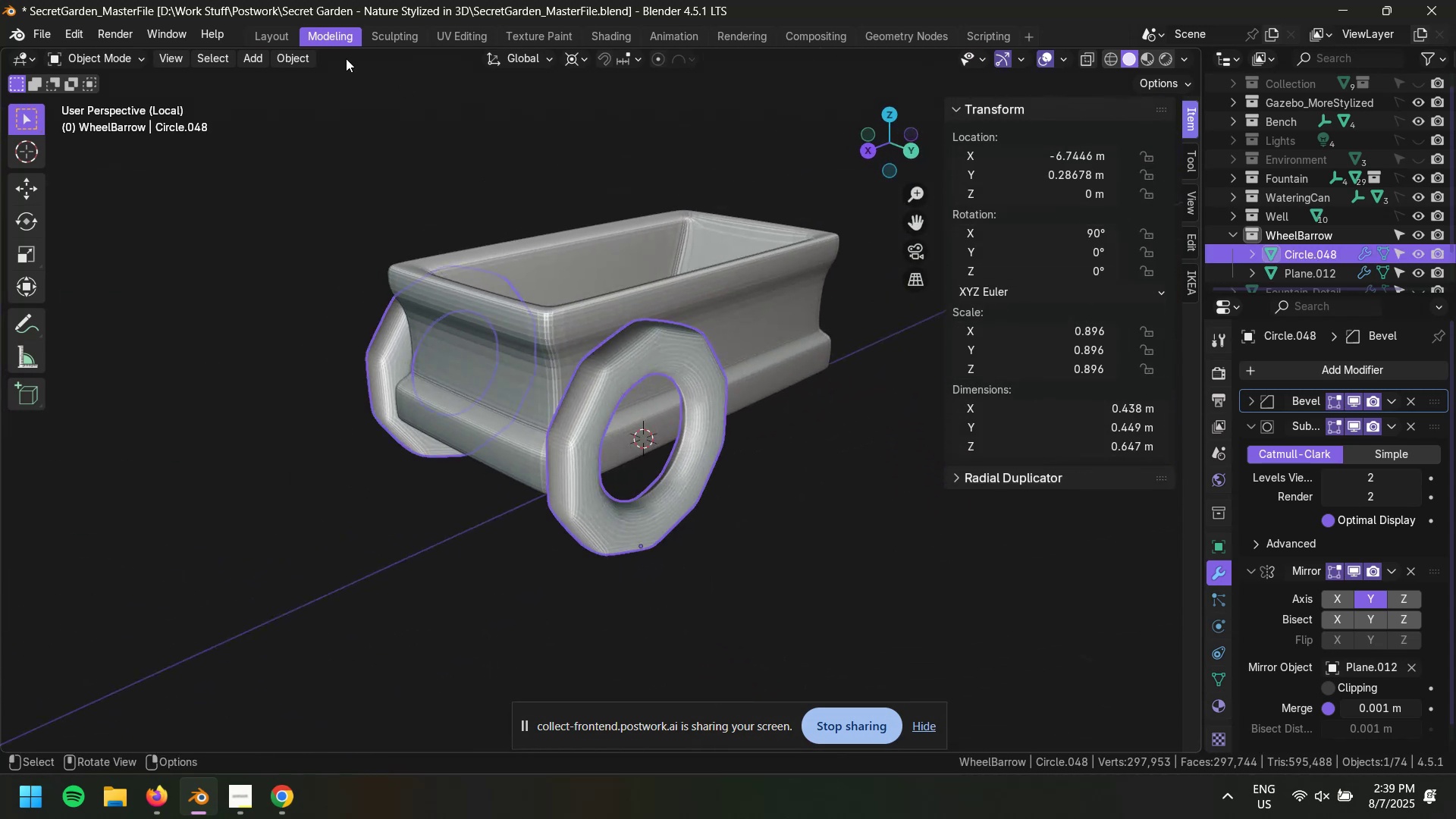 
left_click([304, 67])
 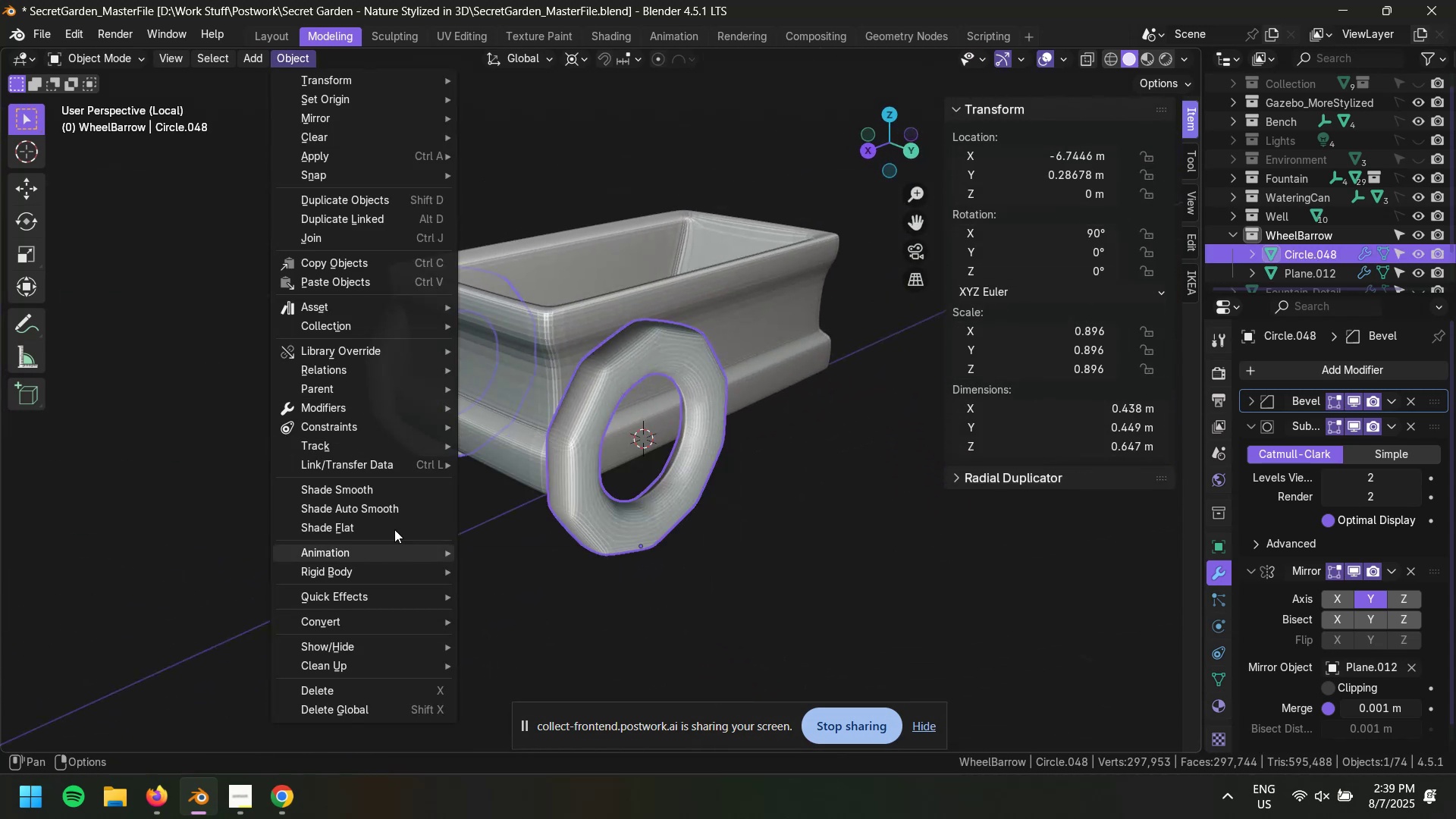 
left_click([391, 482])
 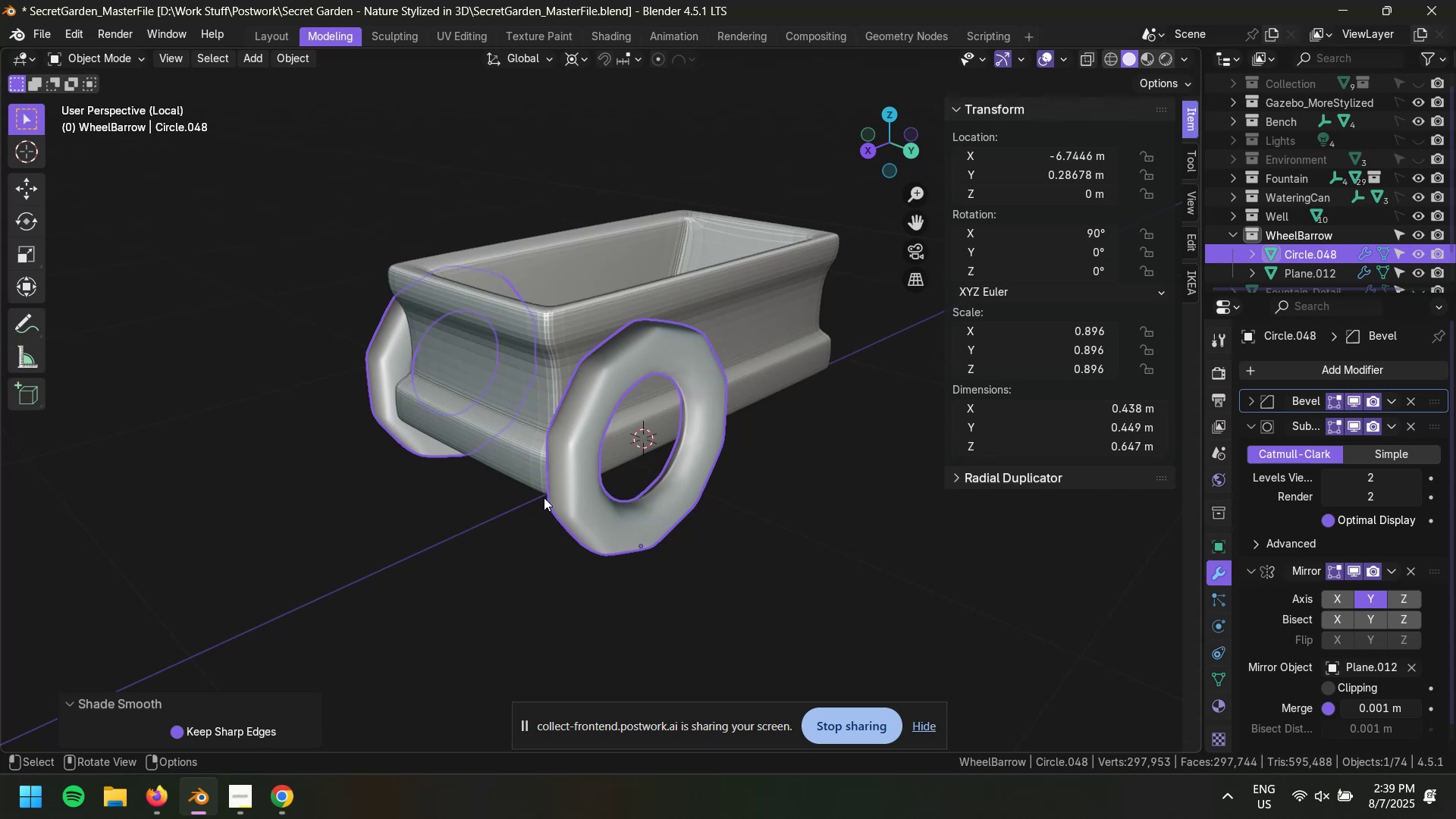 
scroll: coordinate [740, 500], scroll_direction: up, amount: 3.0
 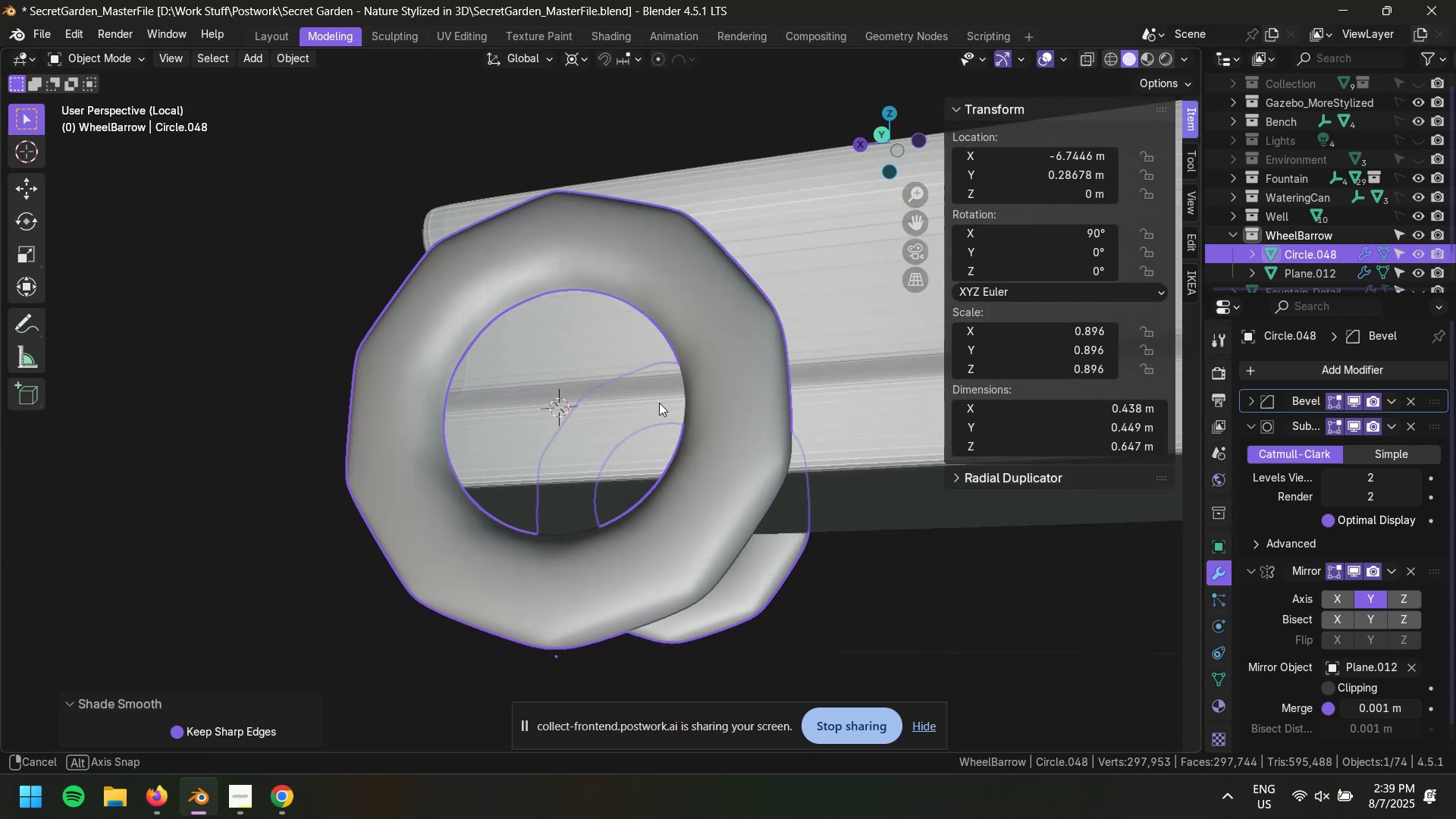 
scroll: coordinate [634, 460], scroll_direction: down, amount: 2.0
 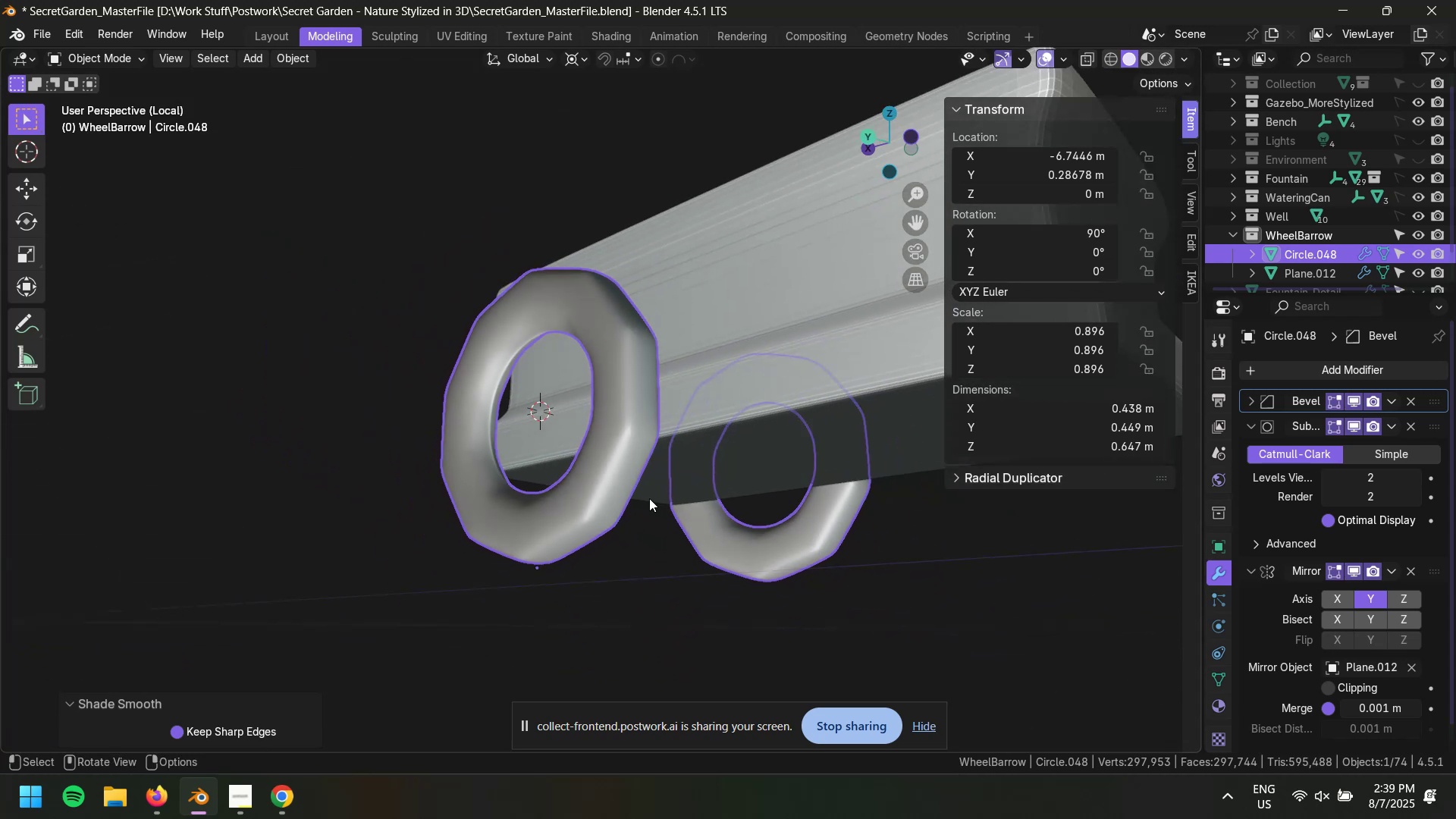 
left_click([692, 598])
 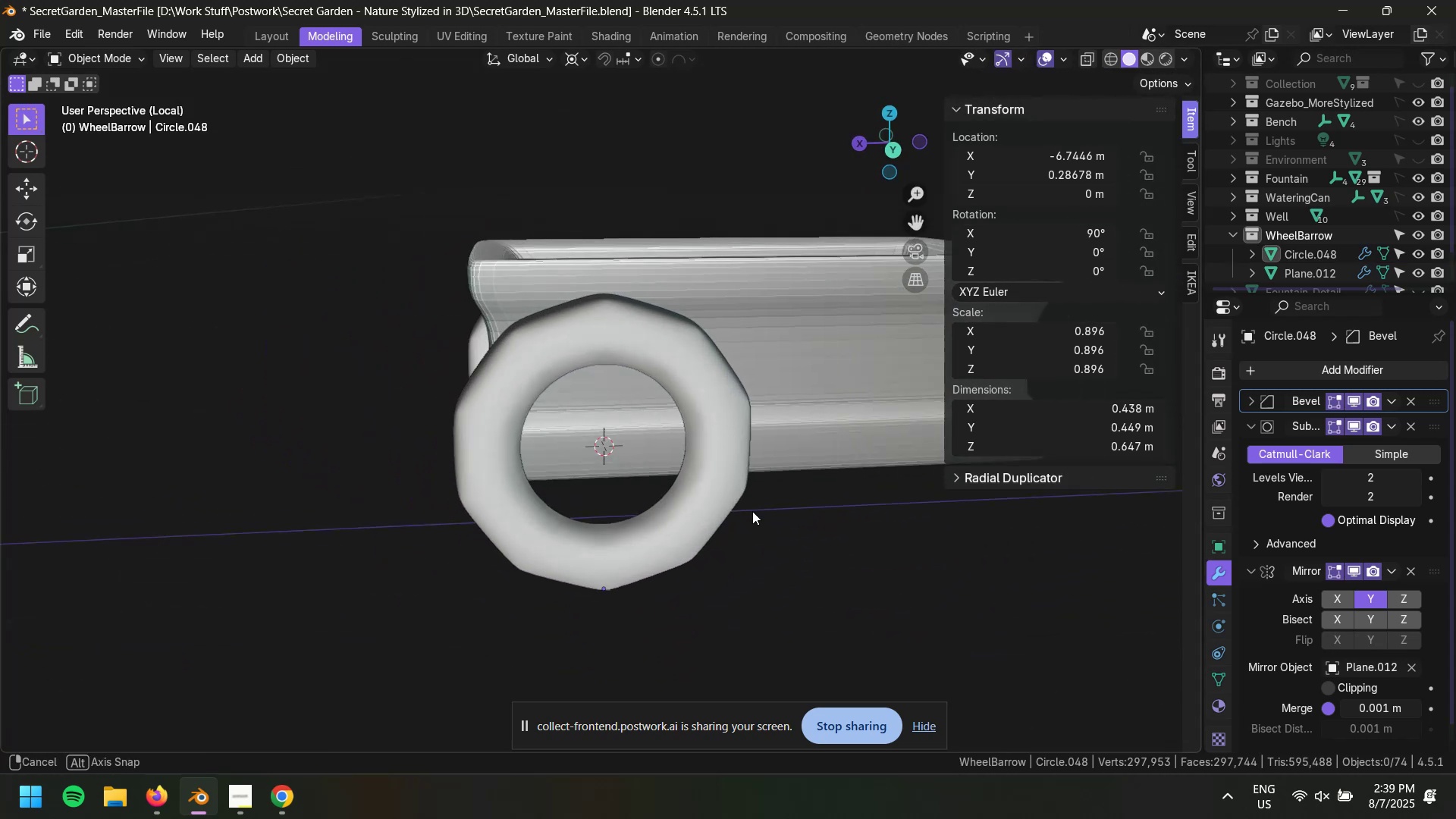 
scroll: coordinate [766, 497], scroll_direction: down, amount: 3.0
 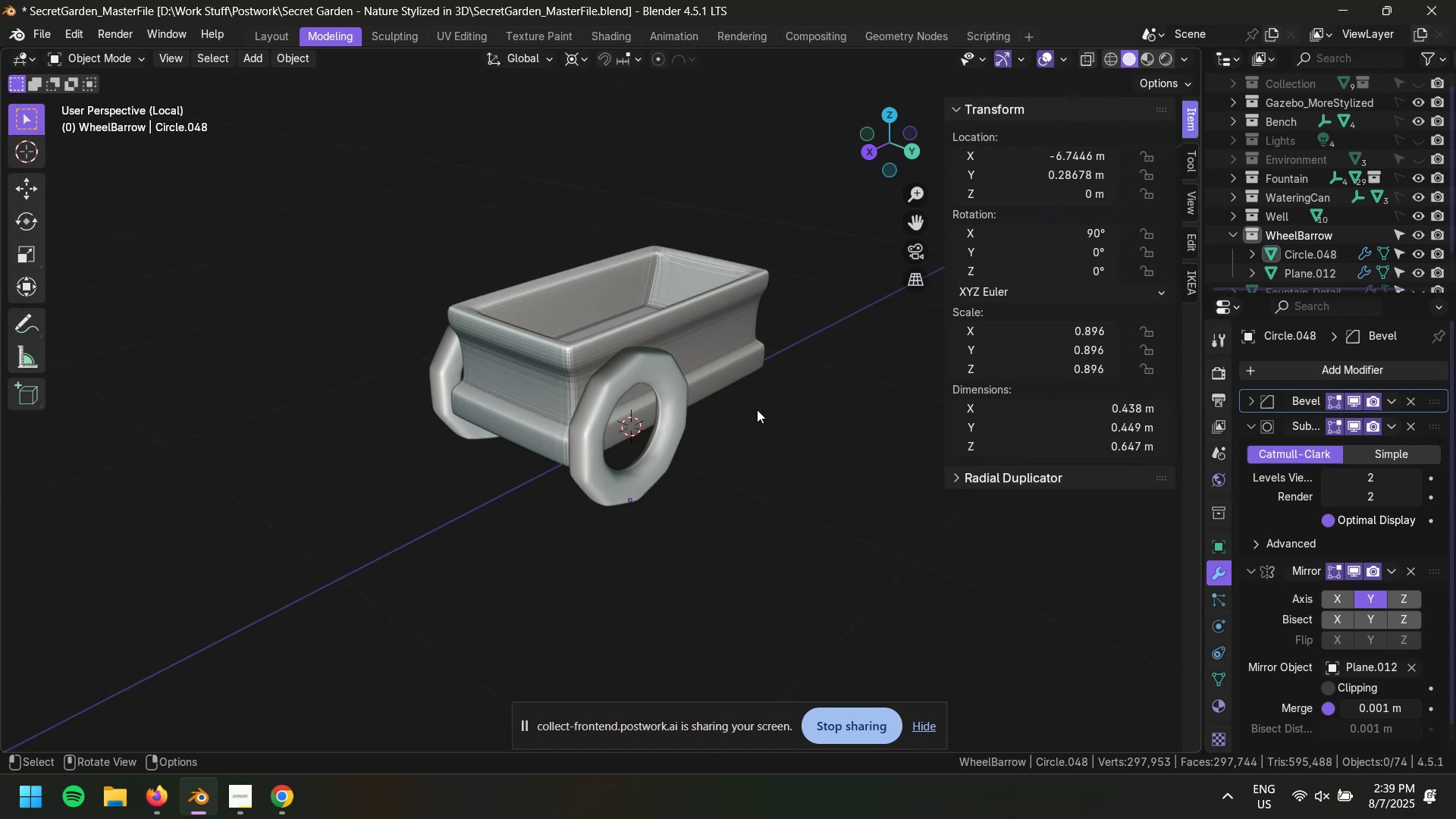 
wait(11.83)
 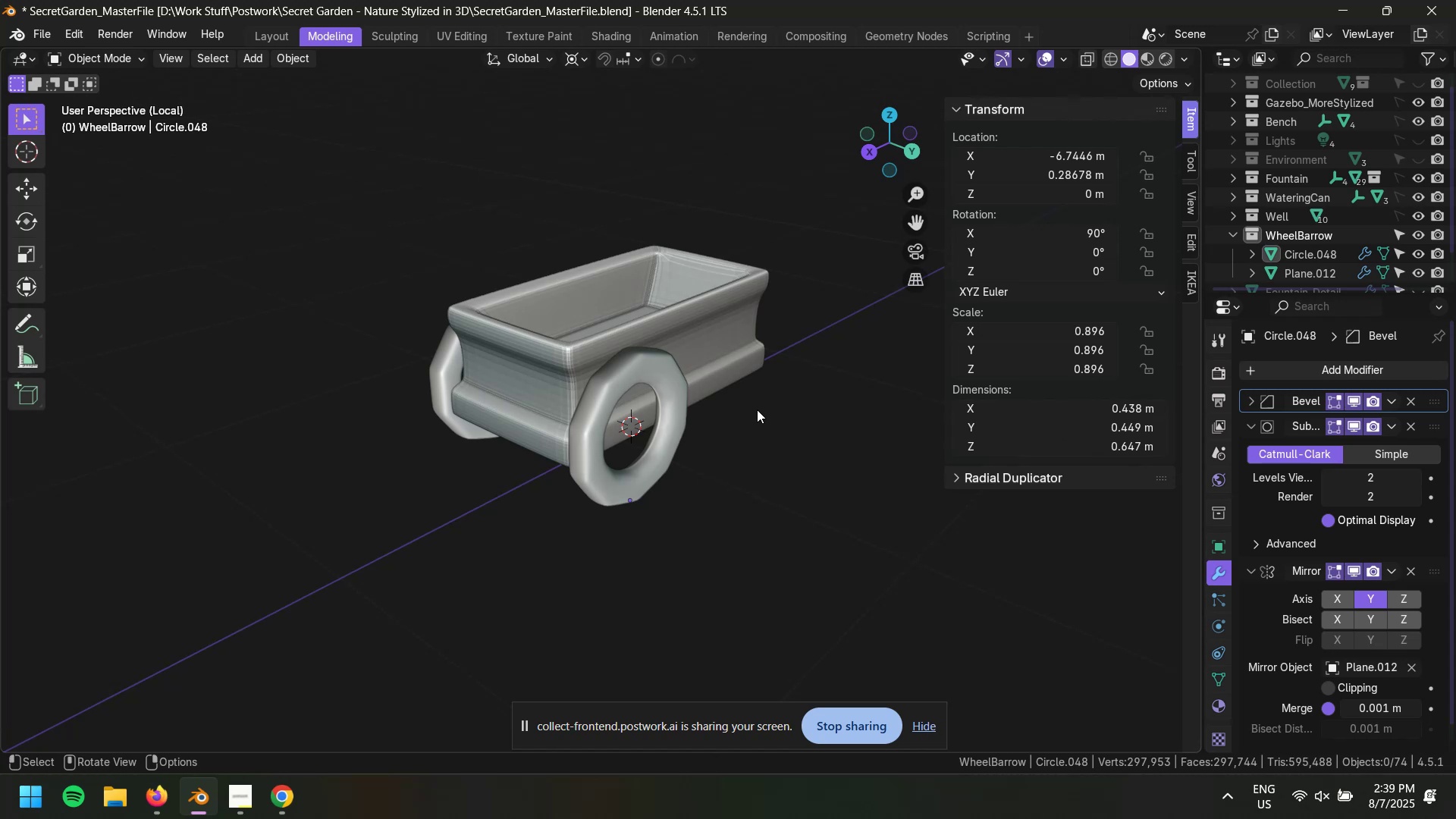 
left_click([1415, 400])
 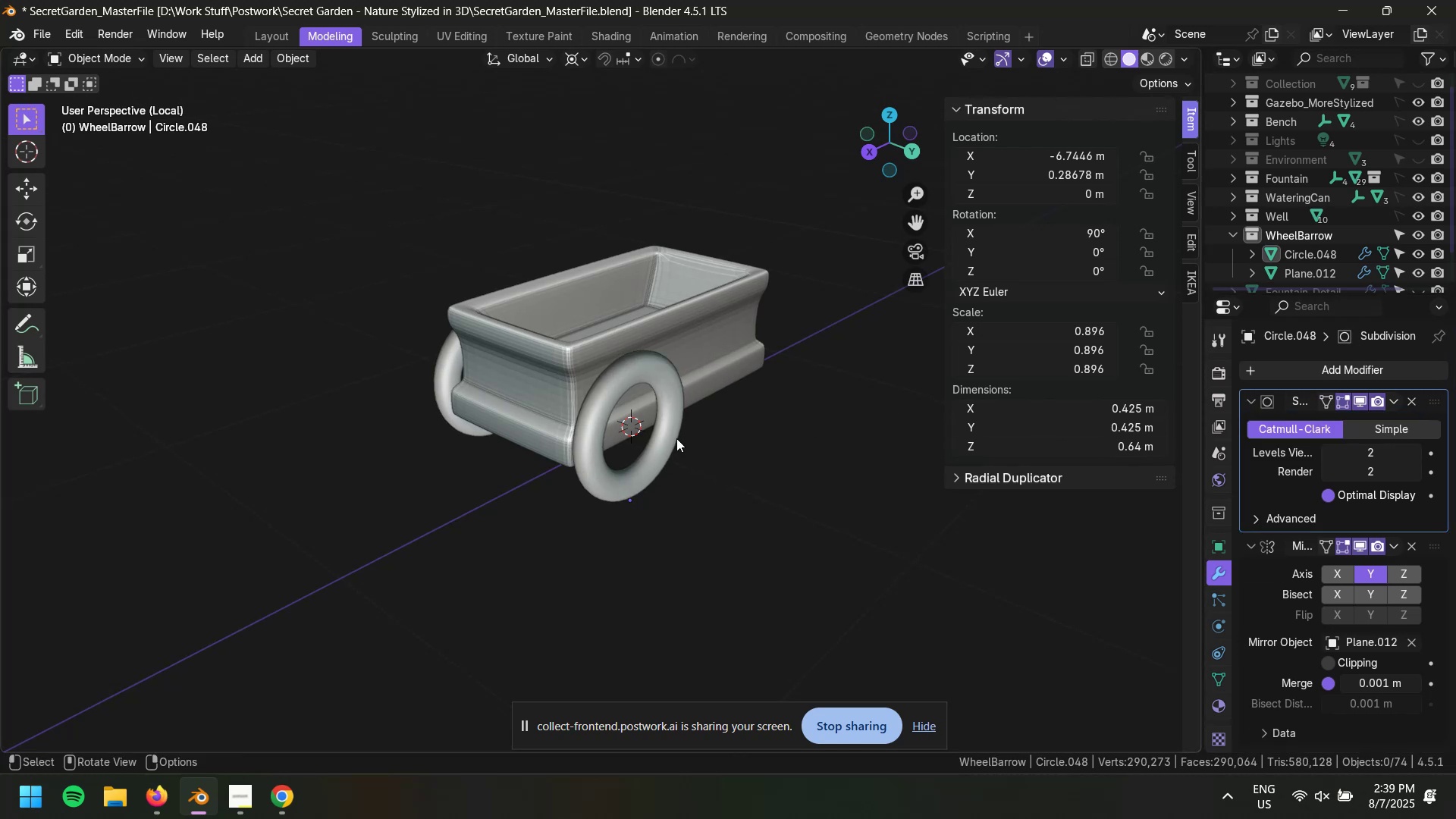 
scroll: coordinate [679, 466], scroll_direction: up, amount: 4.0
 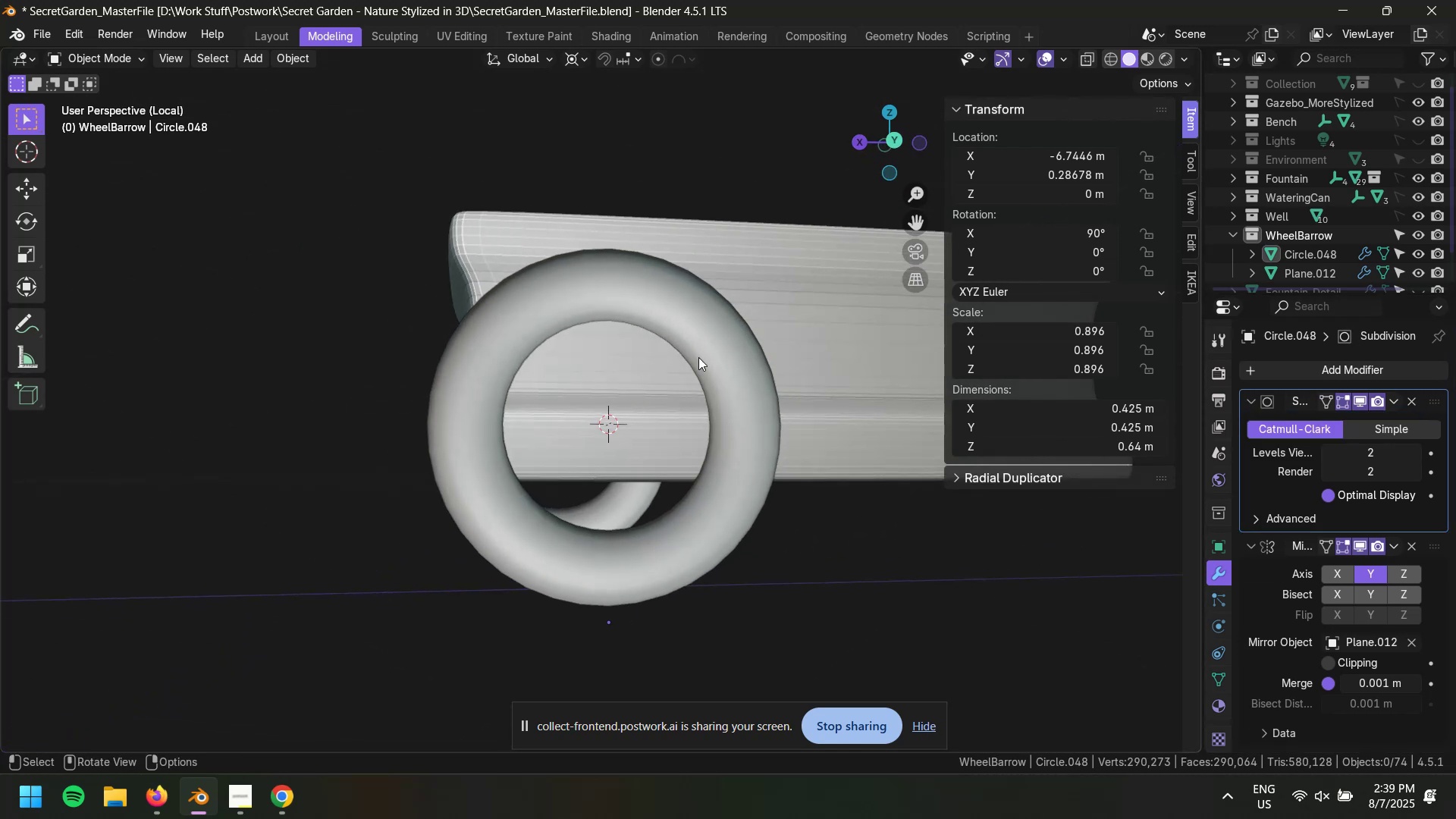 
key(Tab)
 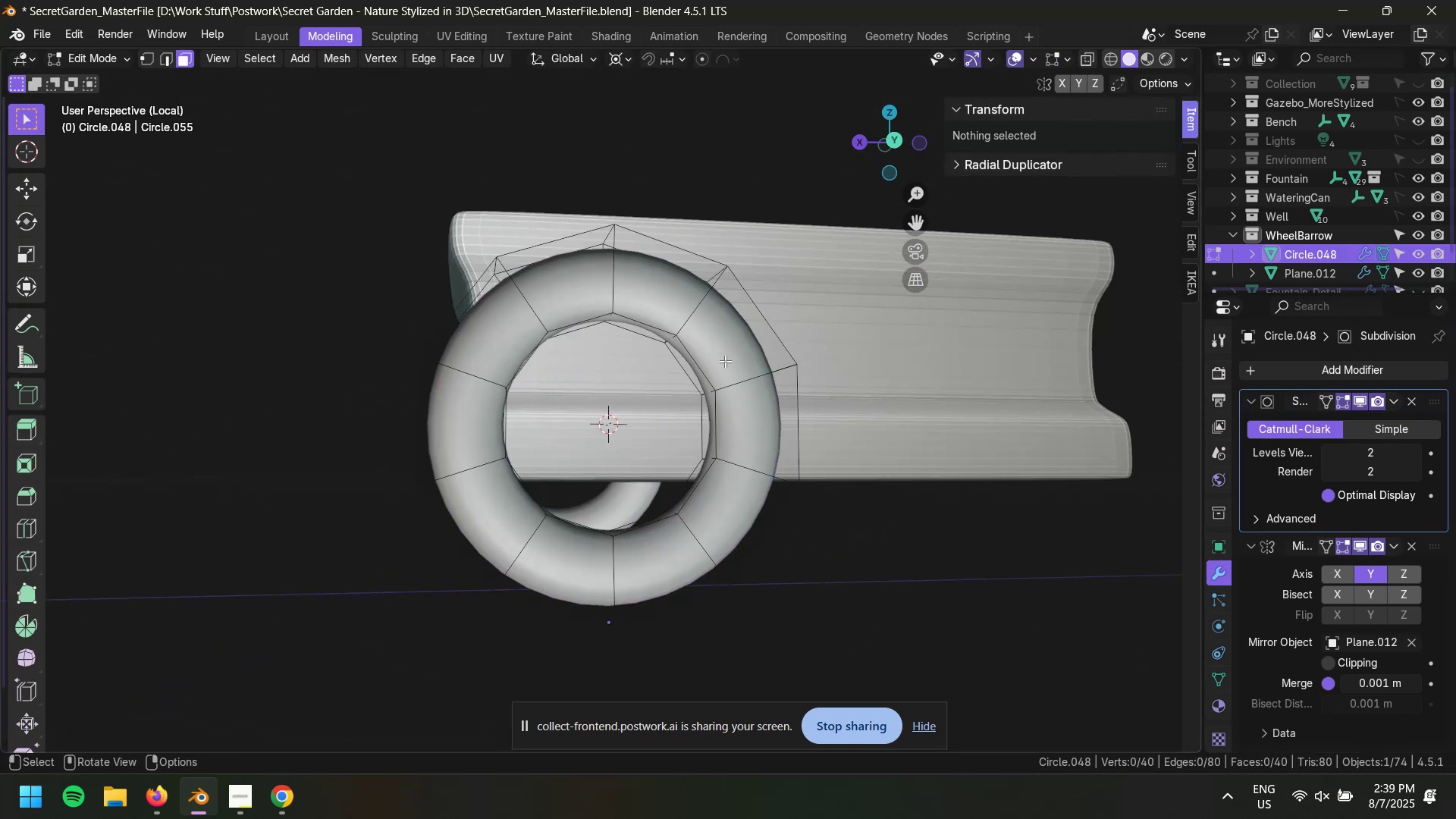 
scroll: coordinate [694, 350], scroll_direction: up, amount: 3.0
 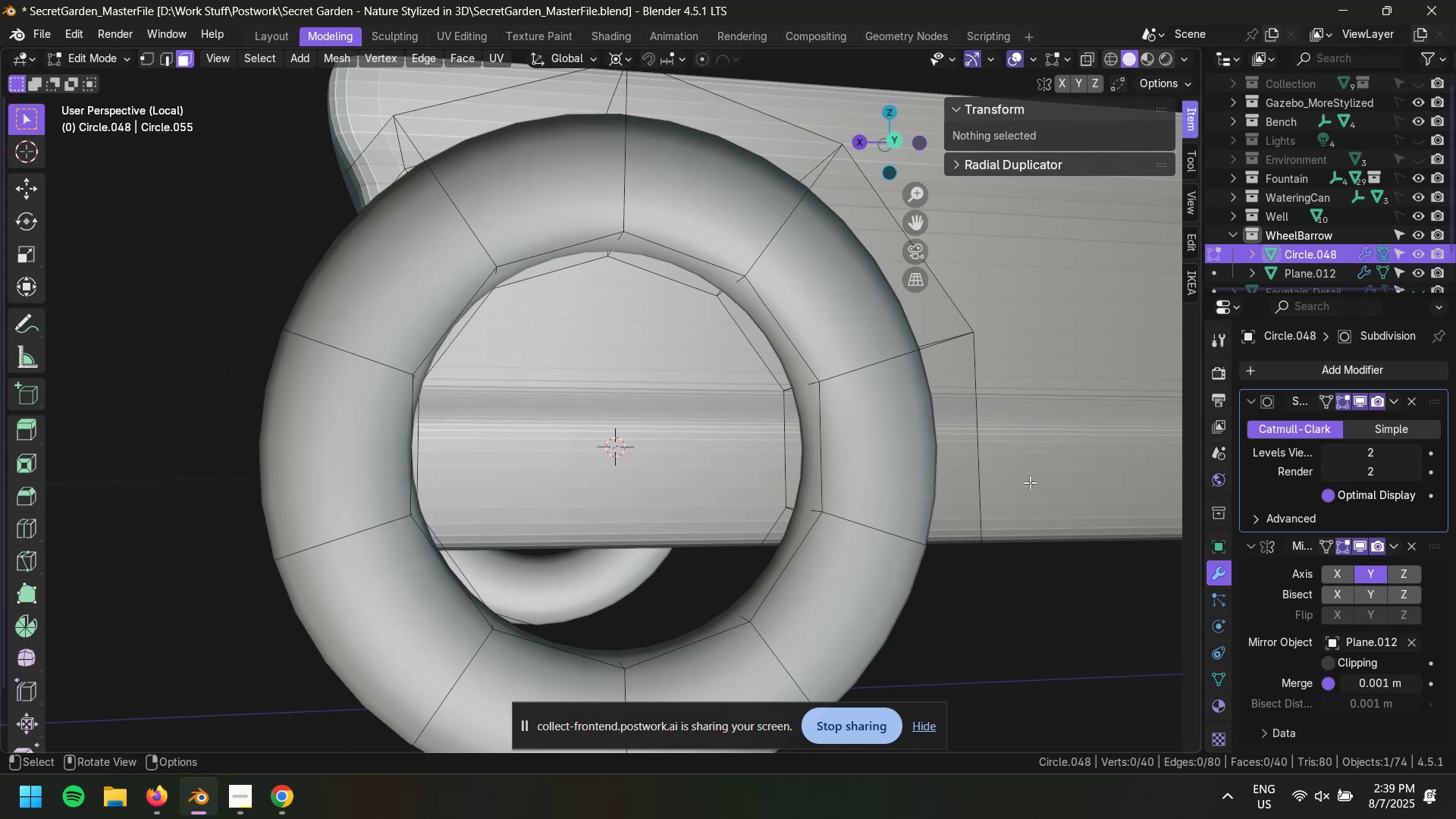 
key(Tab)
 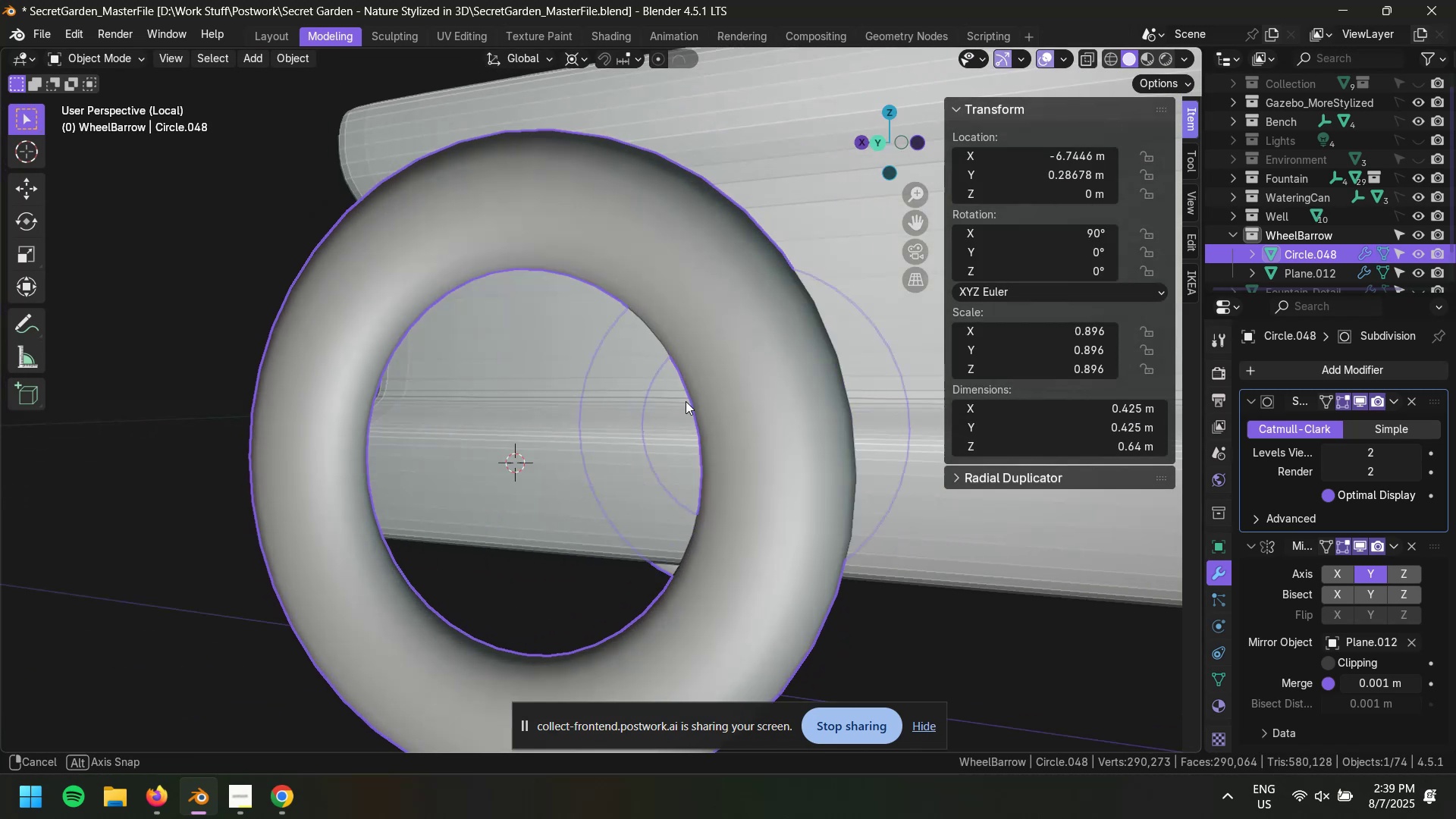 
scroll: coordinate [648, 403], scroll_direction: down, amount: 2.0
 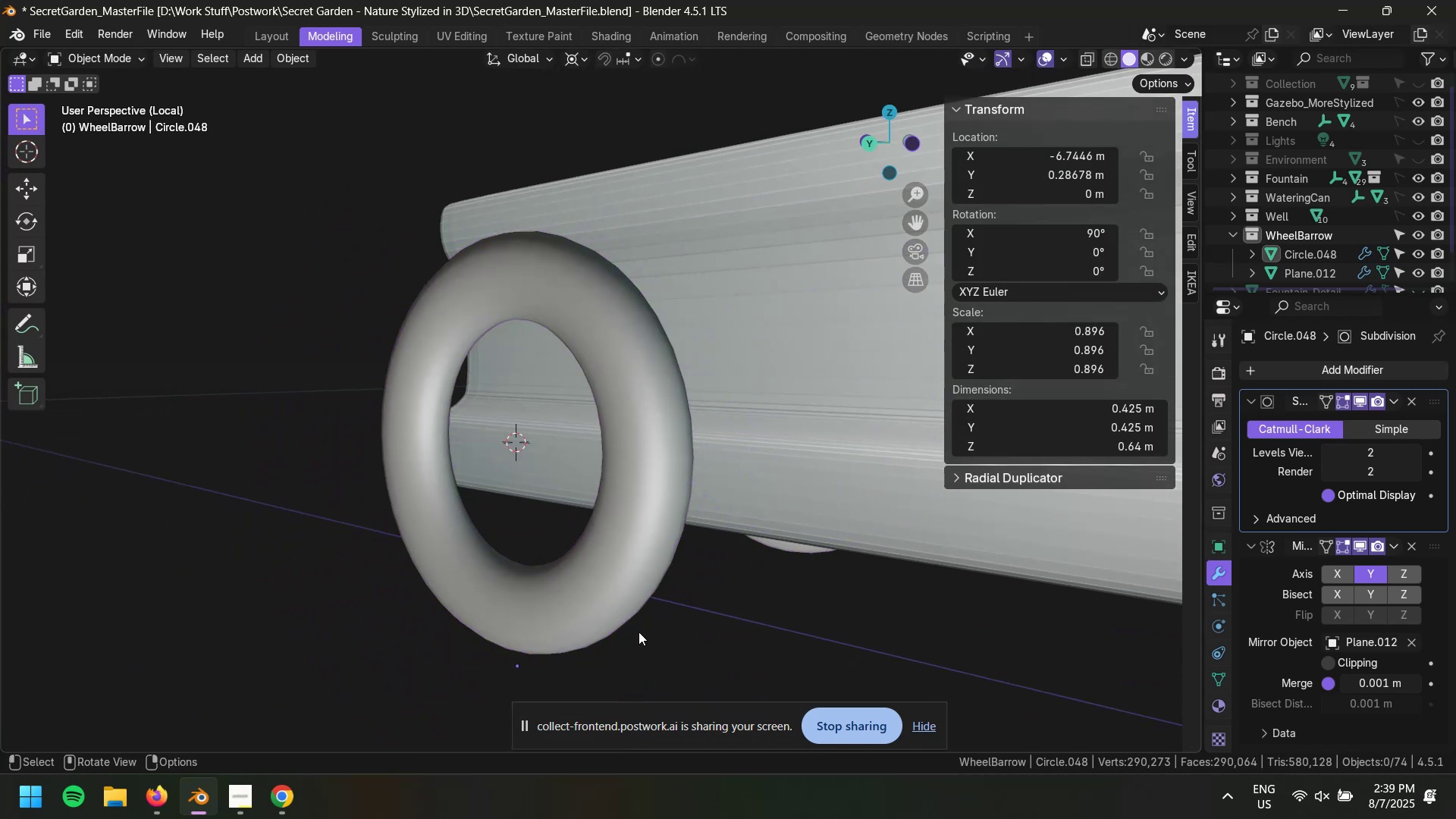 
double_click([620, 578])
 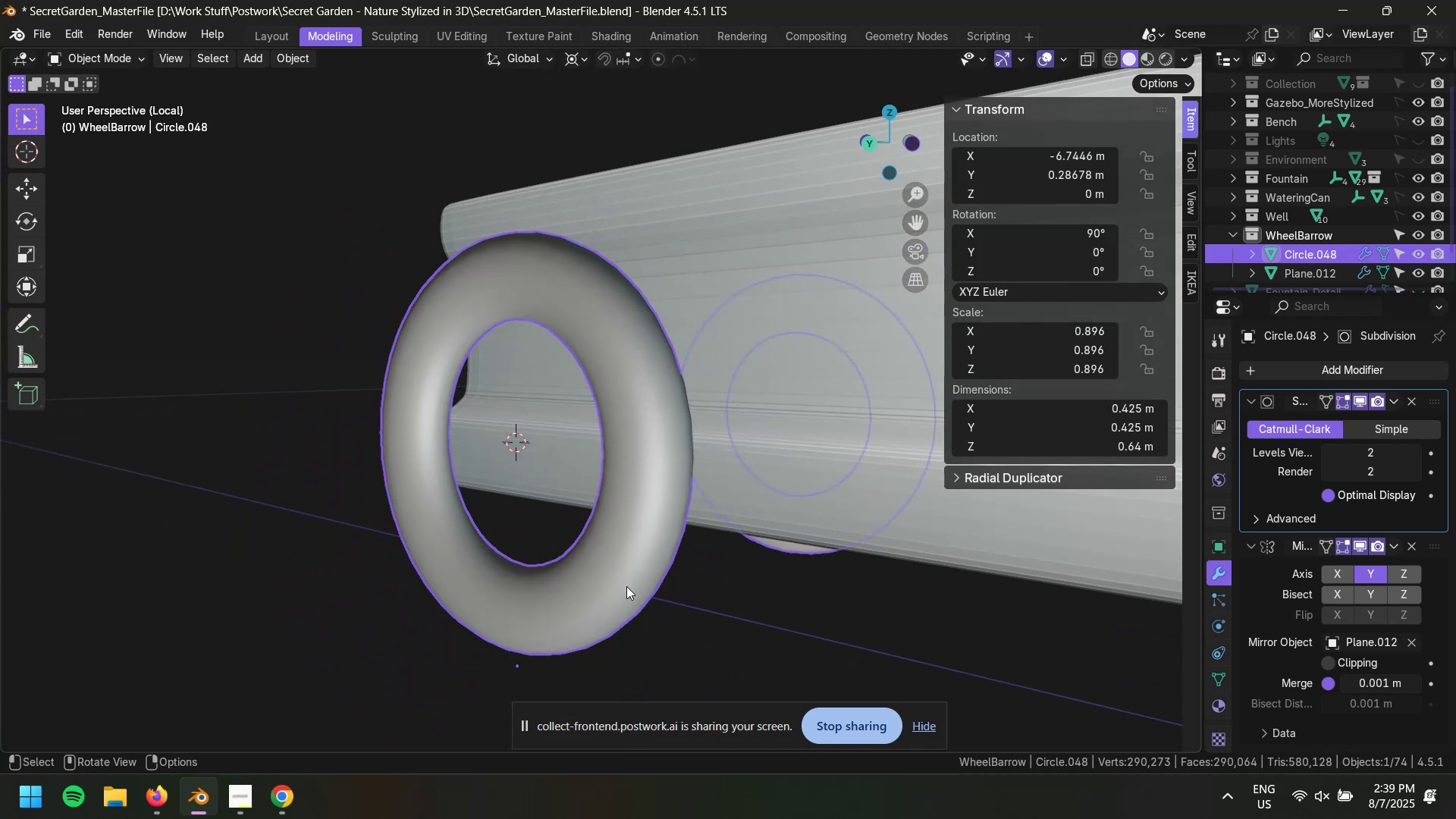 
key(Tab)
 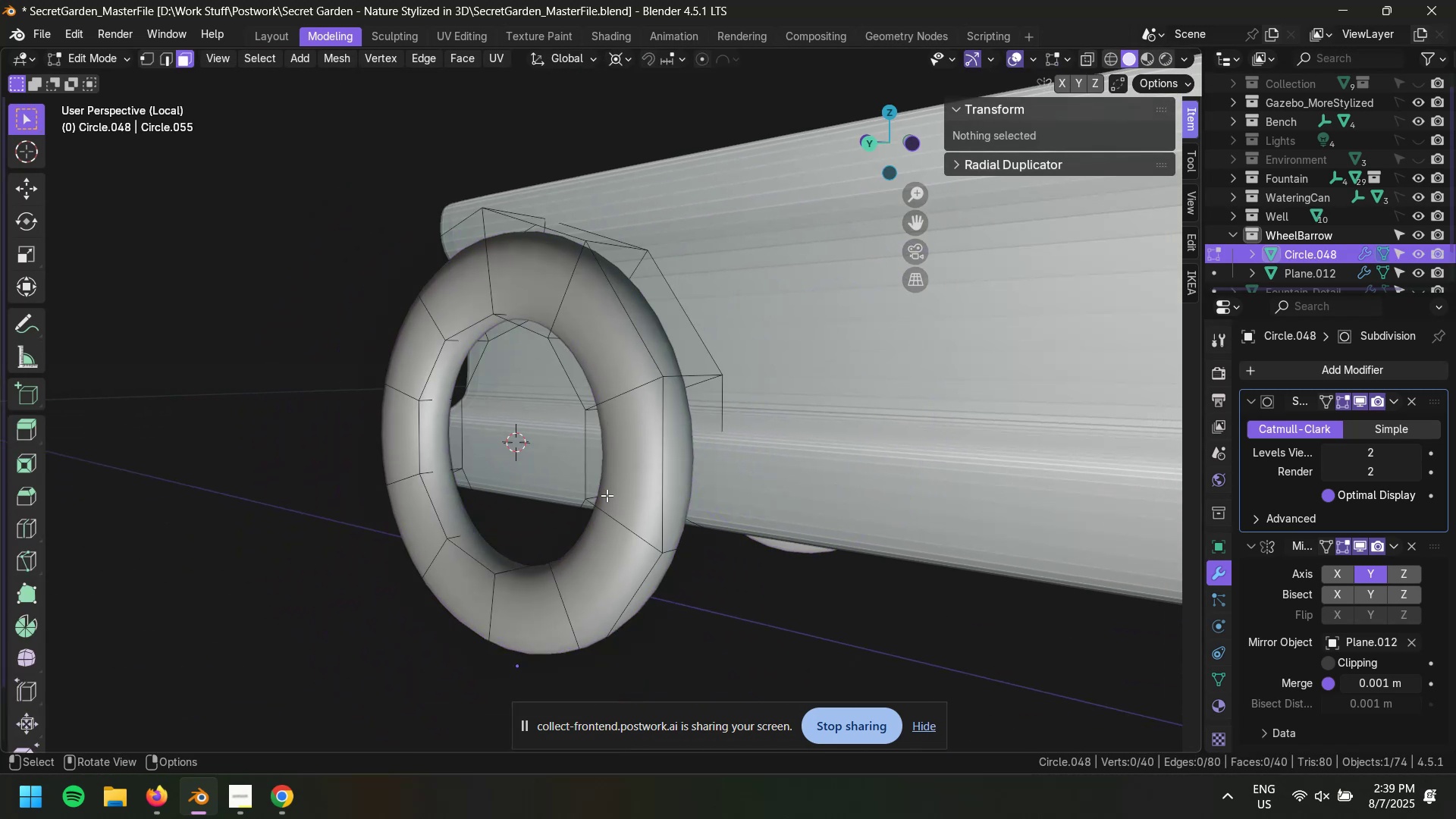 
key(Control+R)
 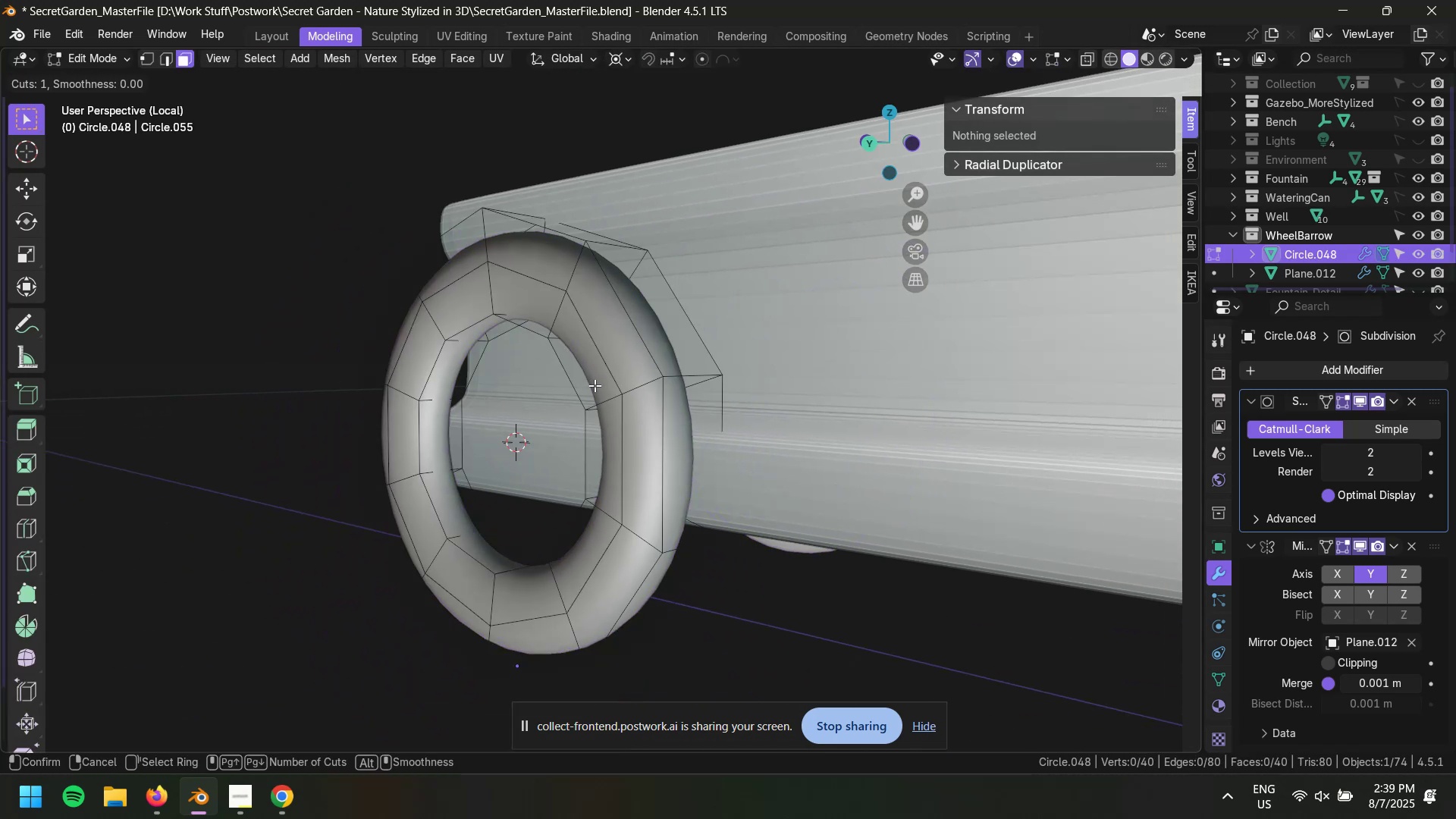 
left_click([595, 385])
 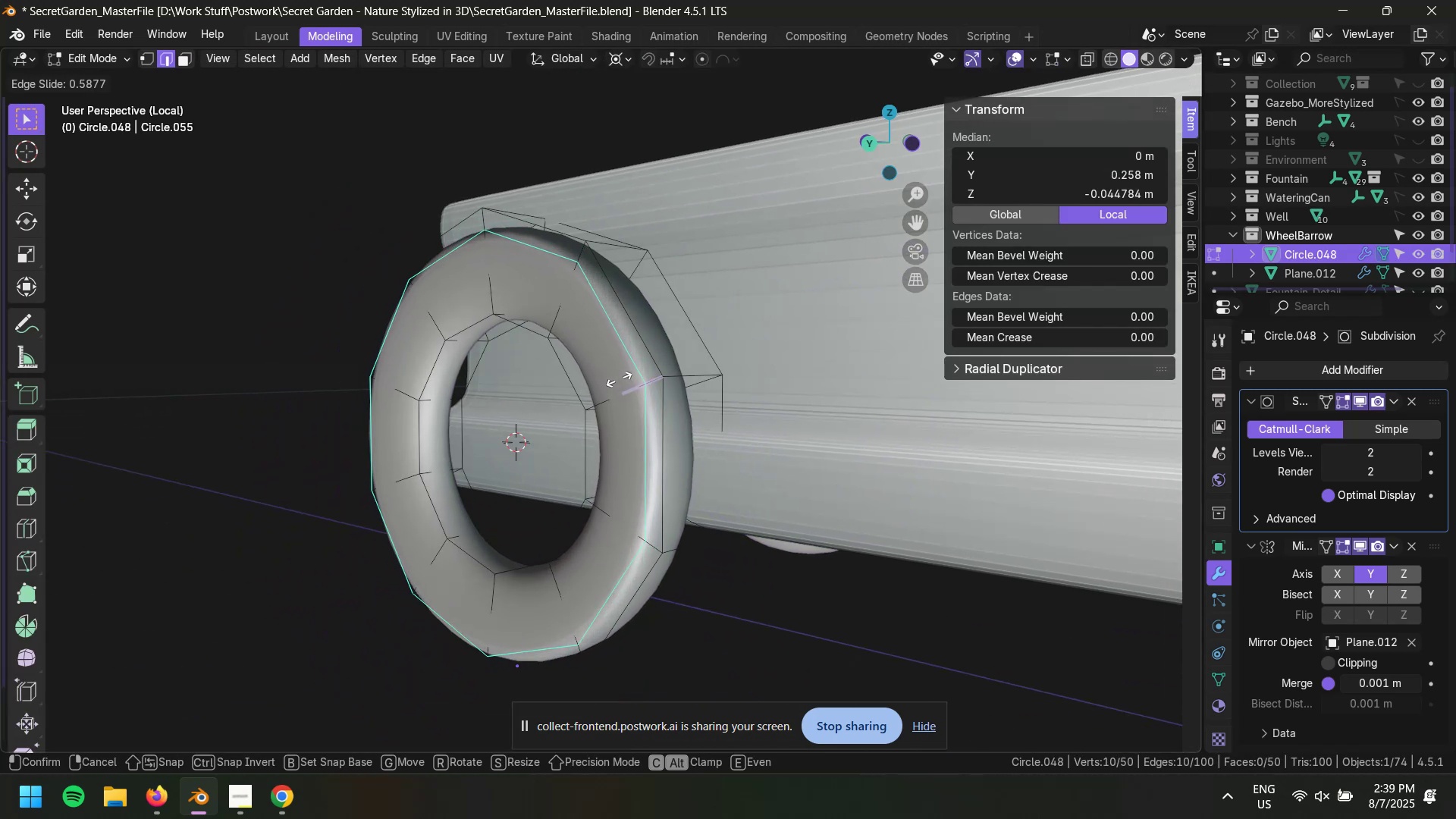 
key(Escape)
 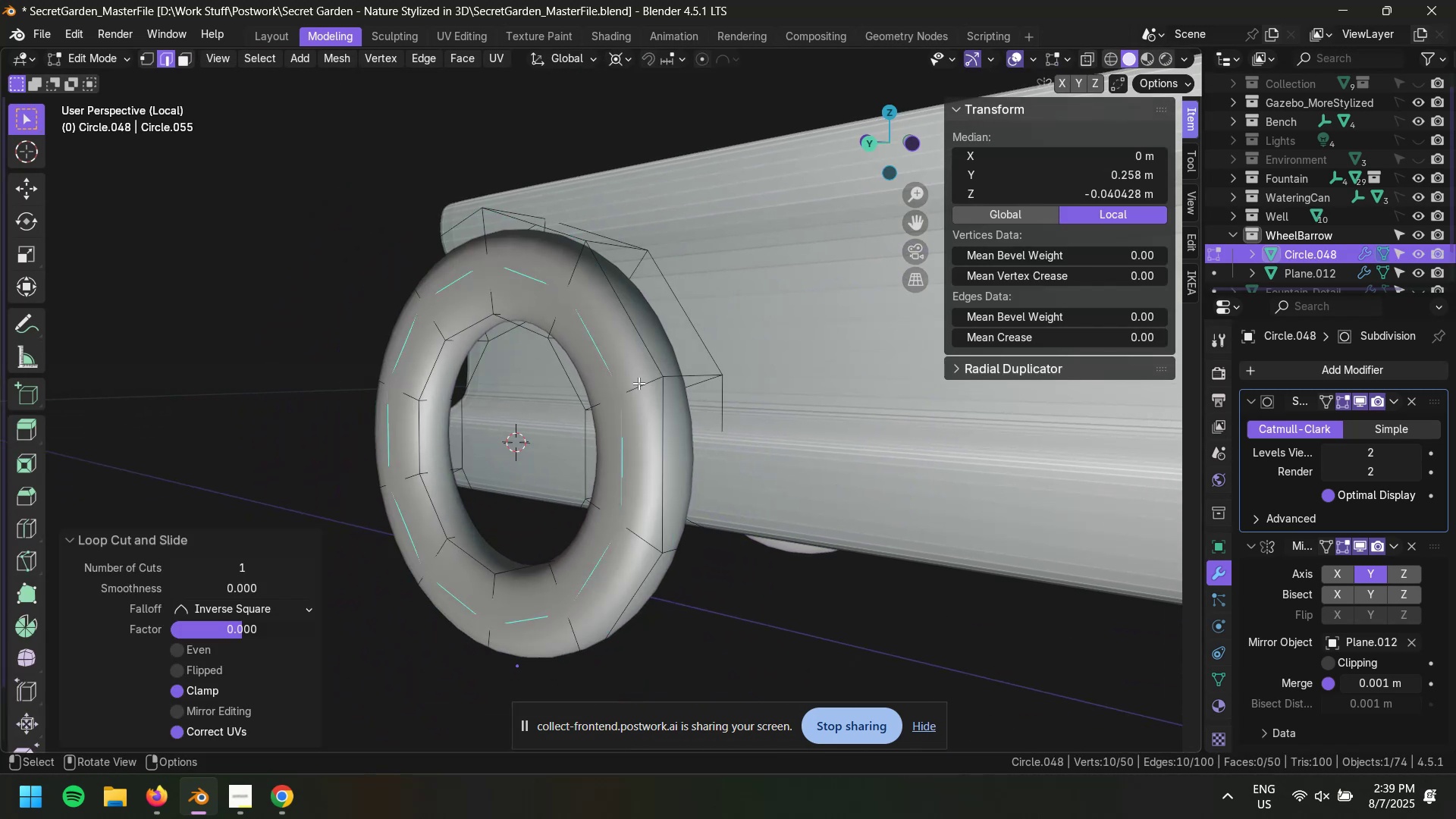 
key(Control+Z)
 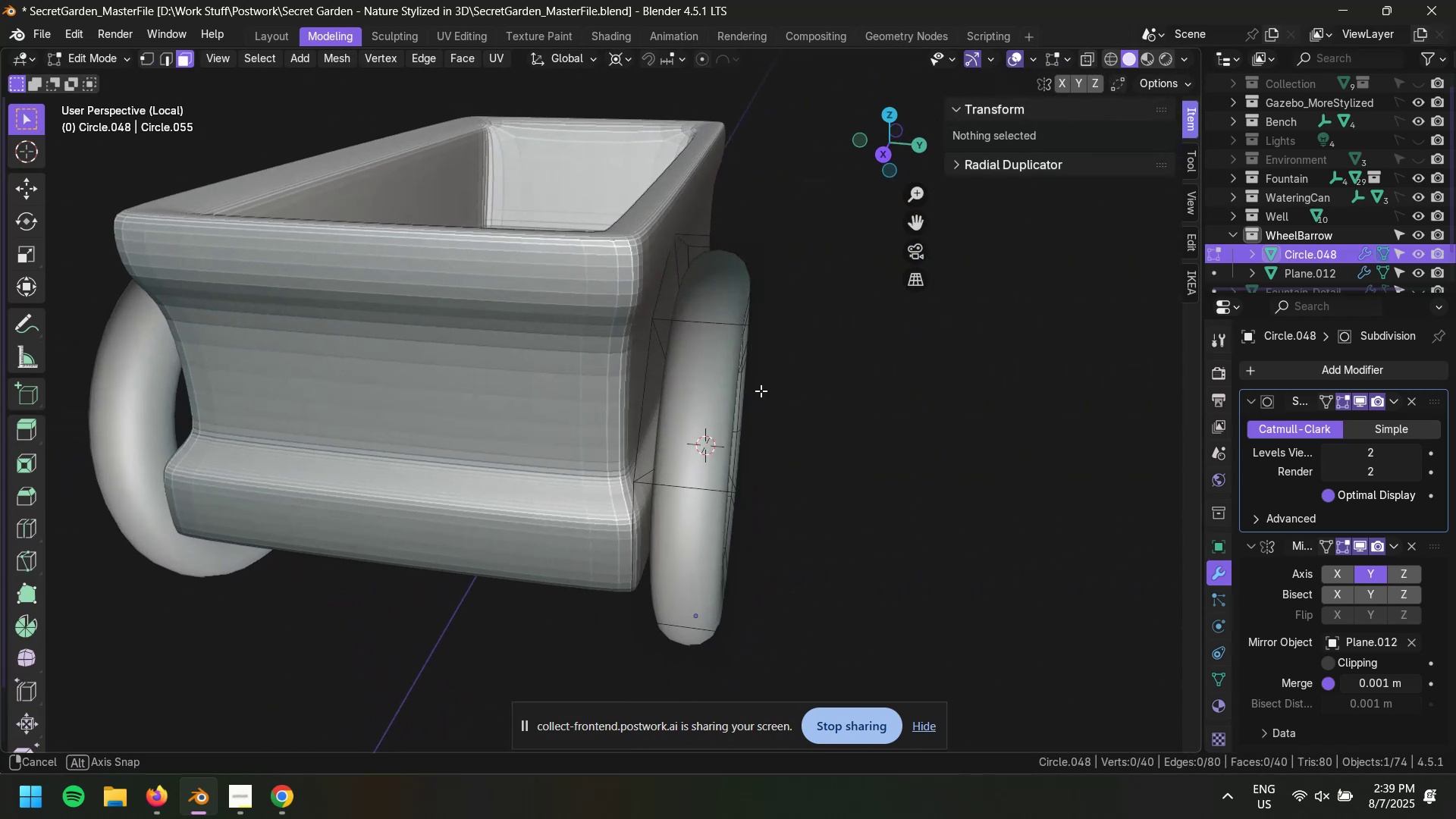 
key(3)
 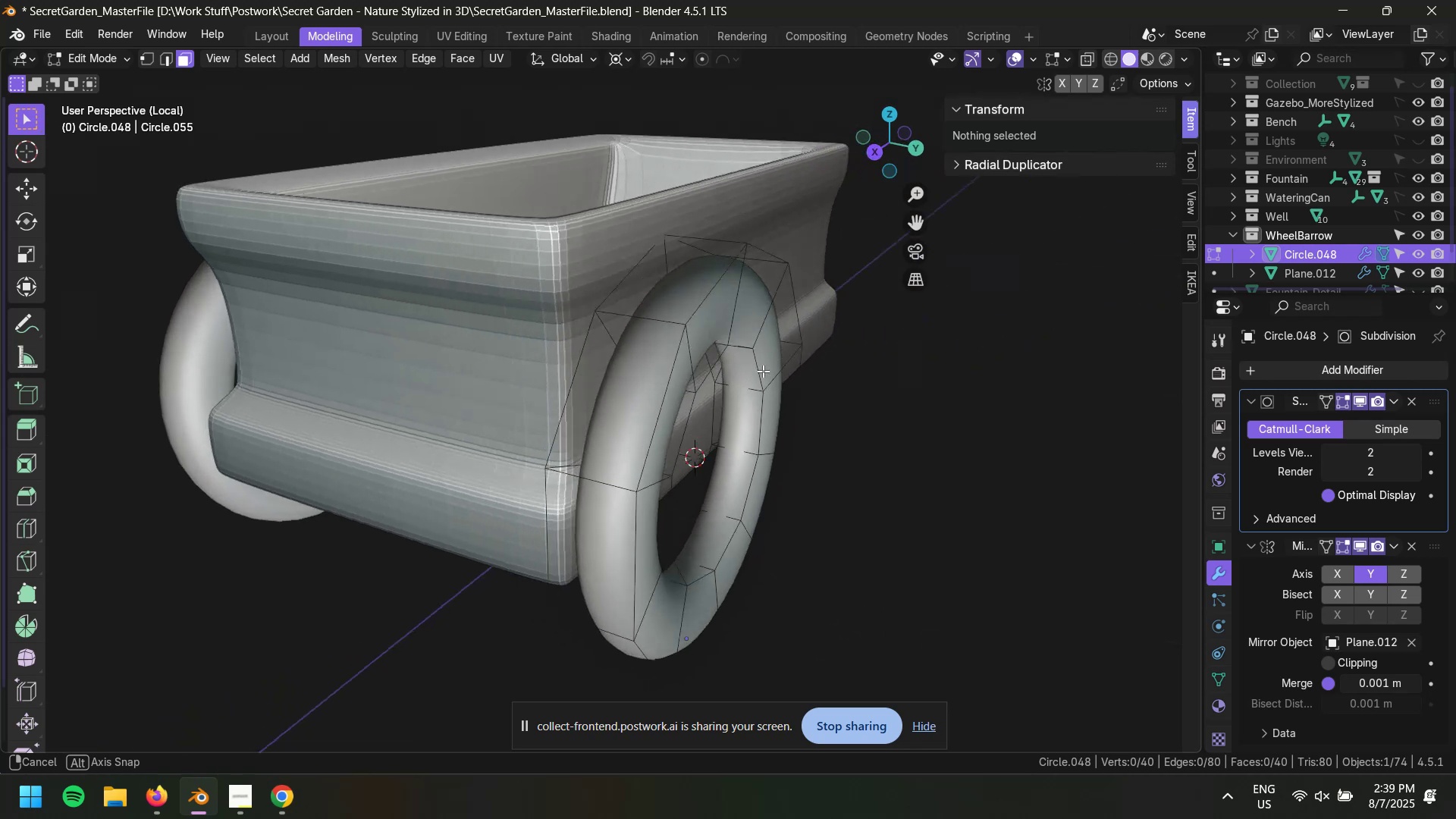 
key(Control+R)
 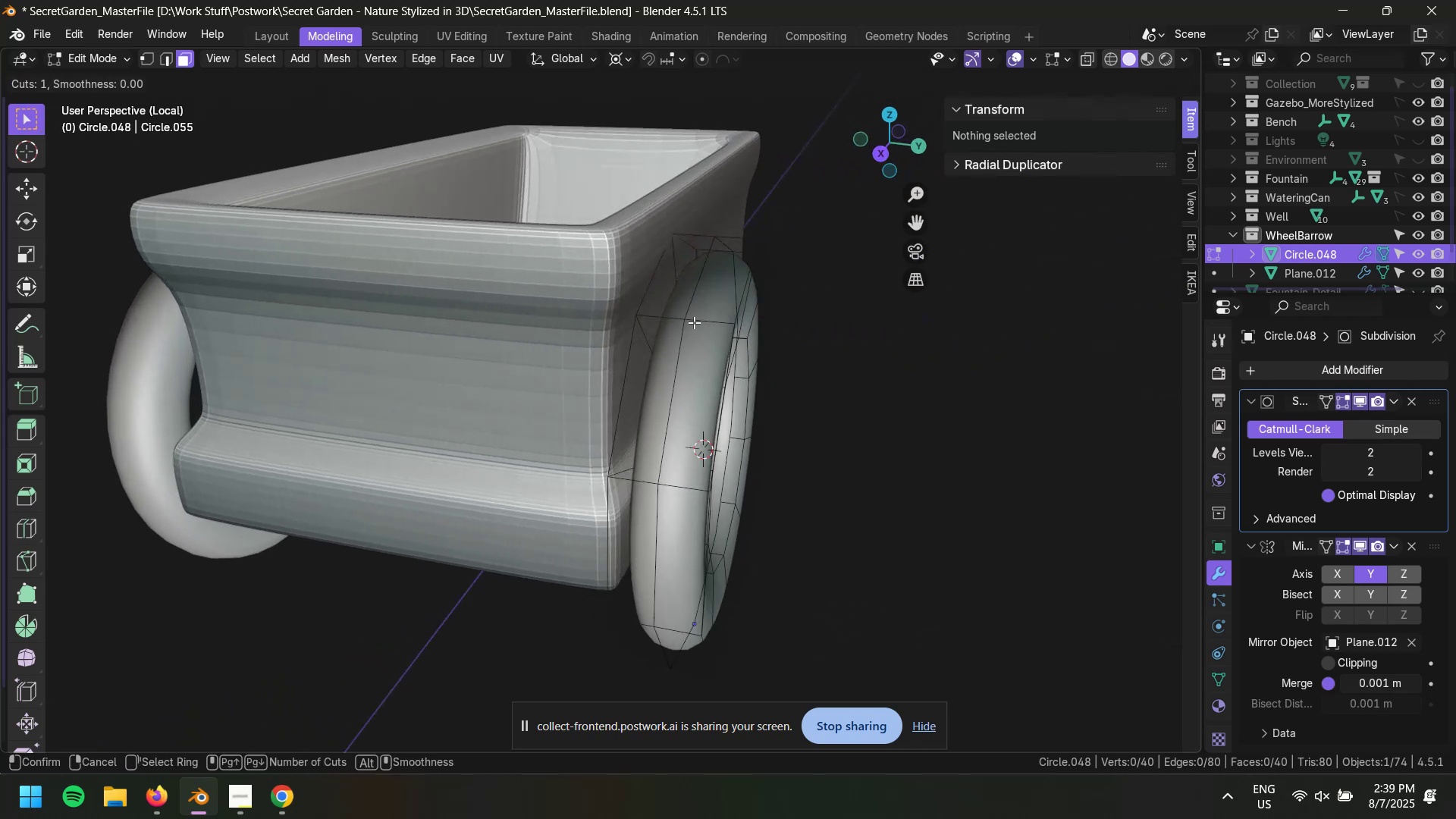 
left_click([694, 322])
 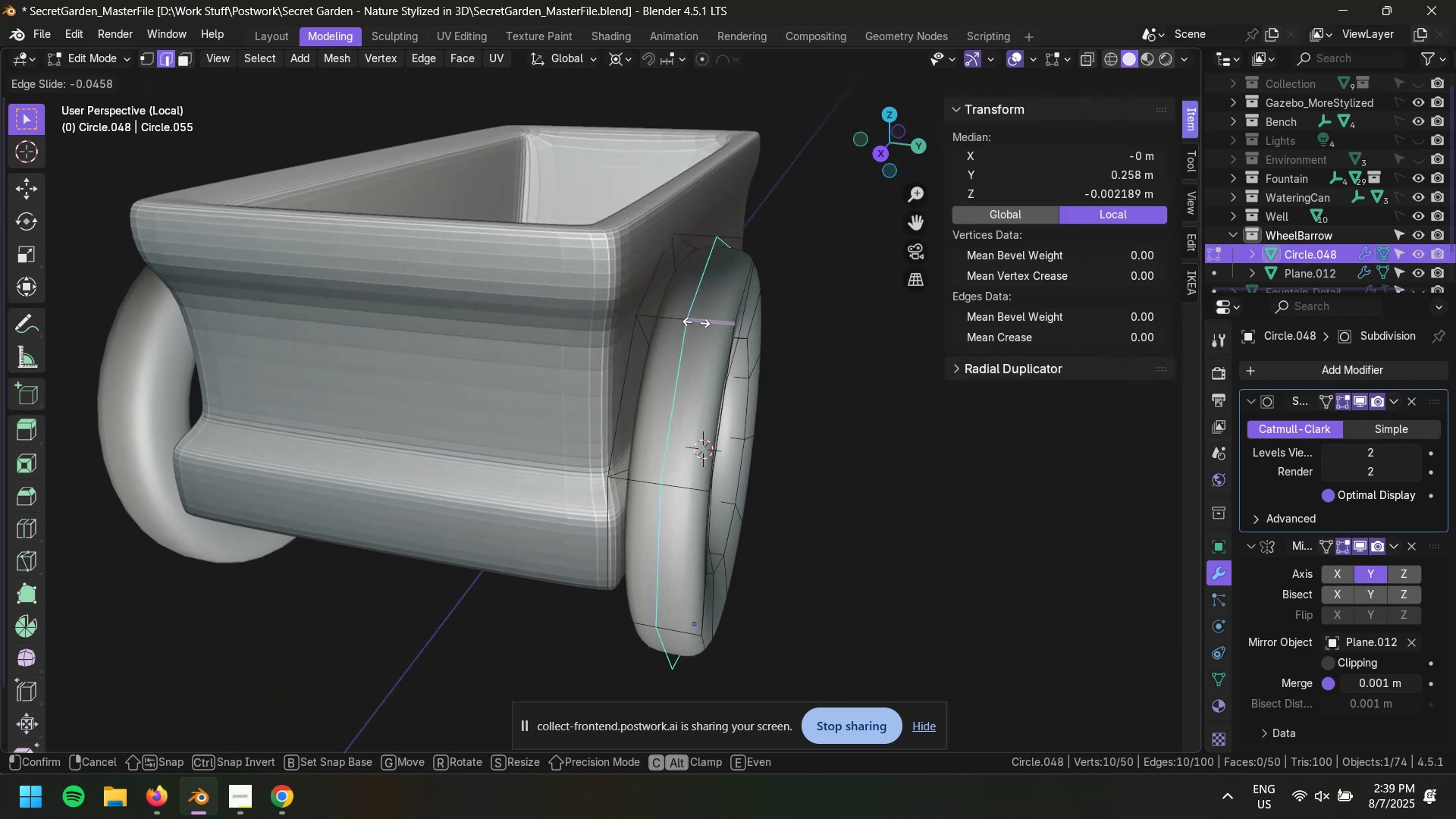 
key(Escape)
 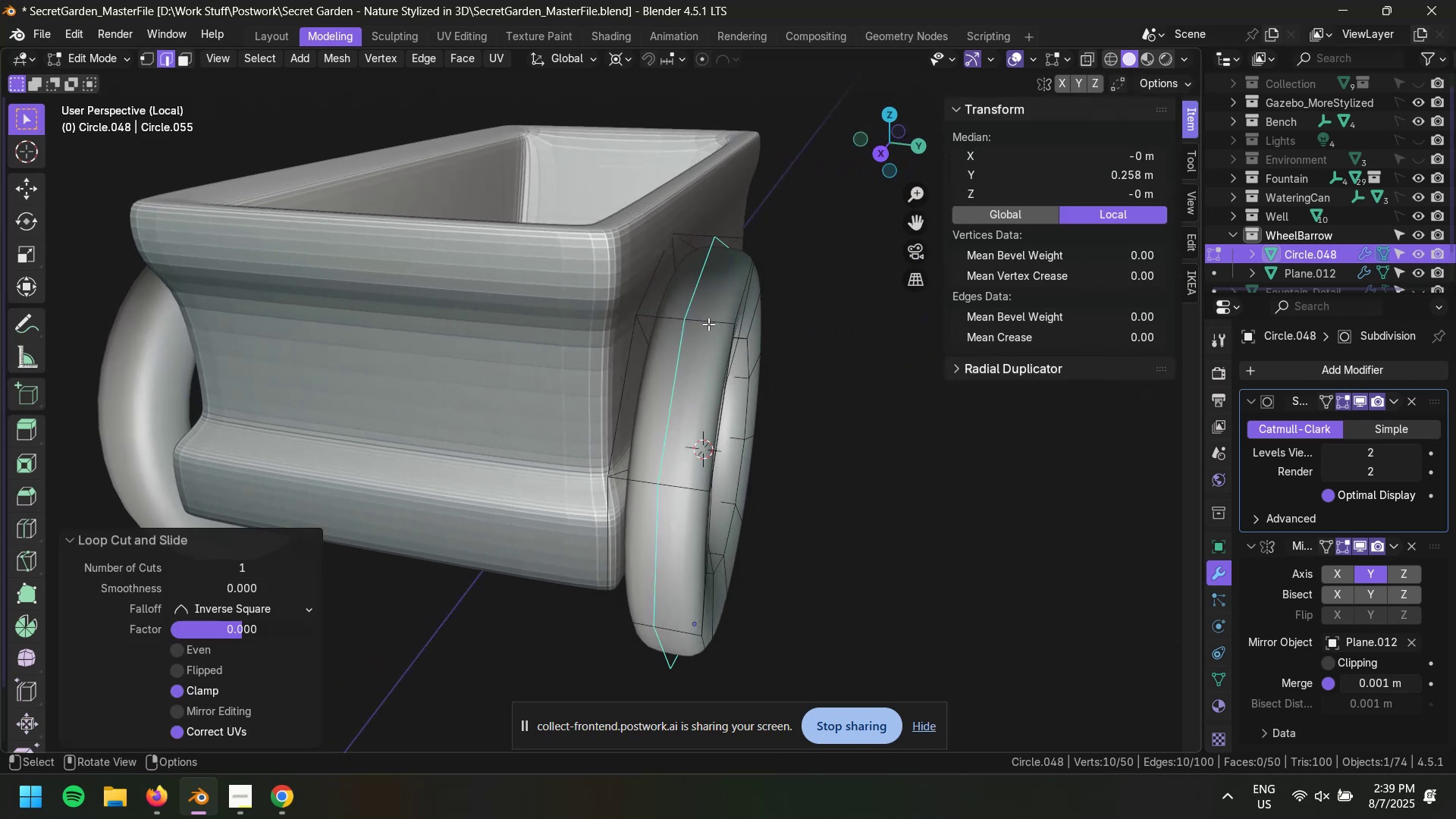 
hold_key(key=E, duration=0.38)
 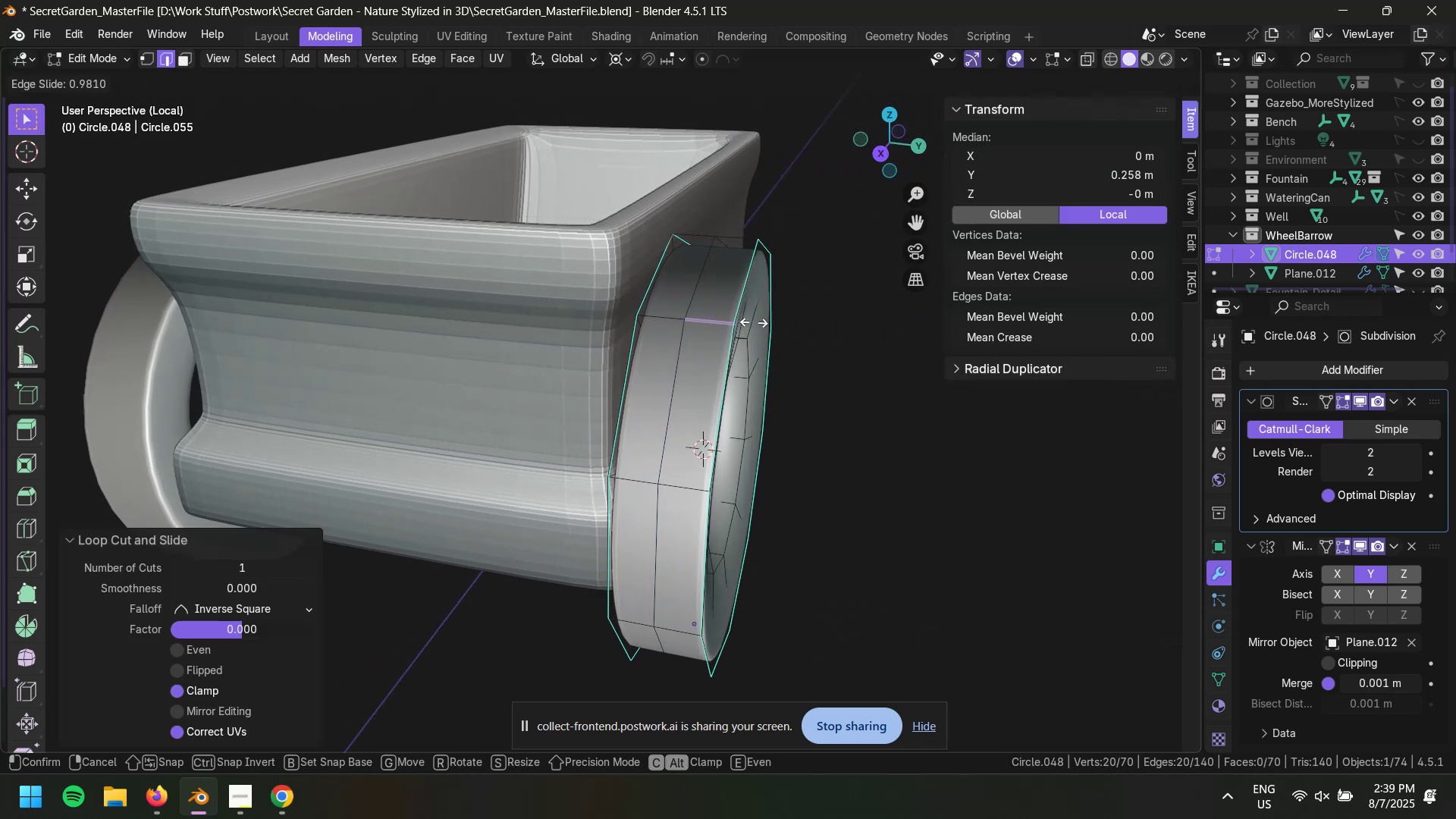 
key(Control+Shift+R)
 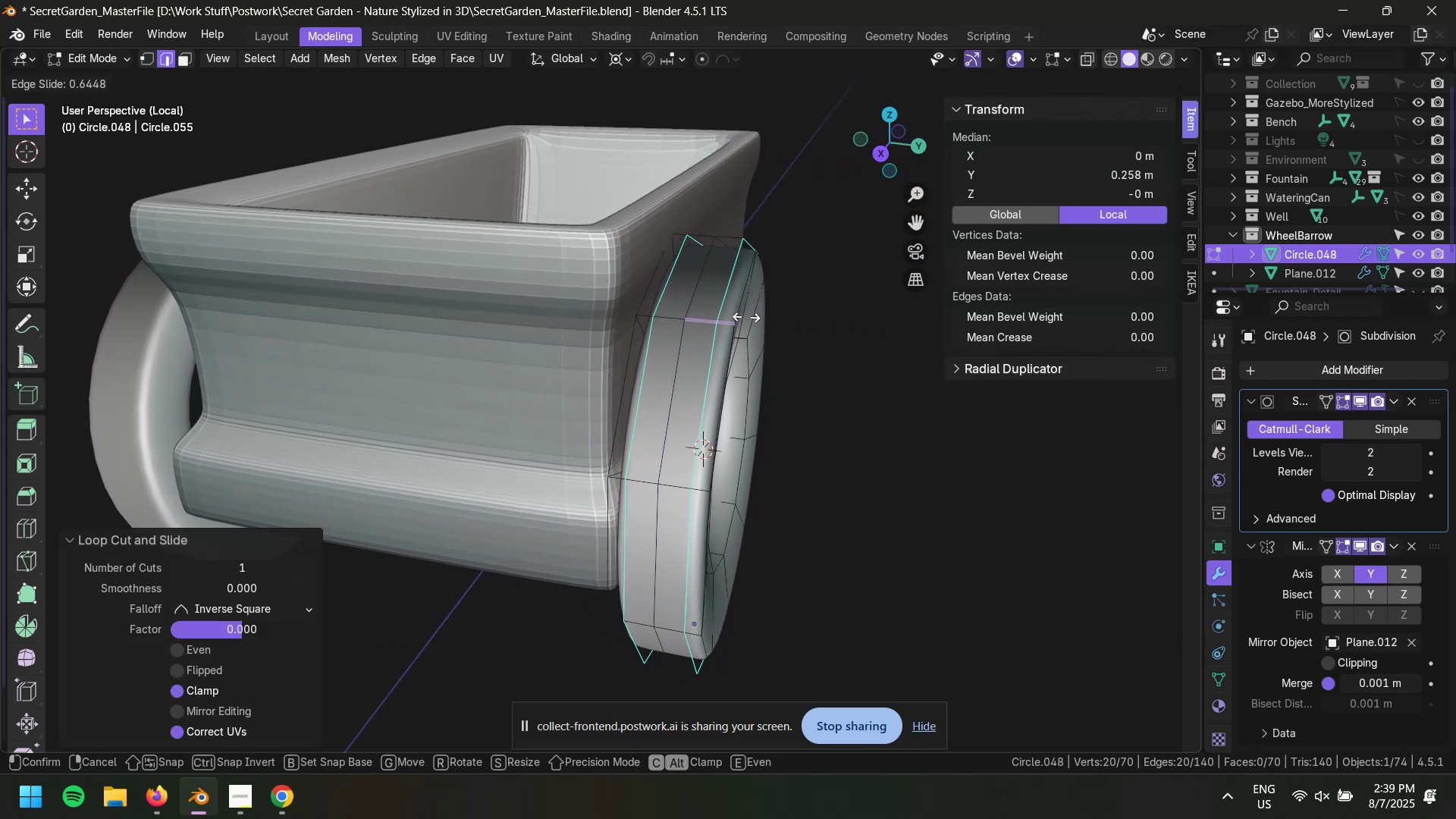 
wait(5.09)
 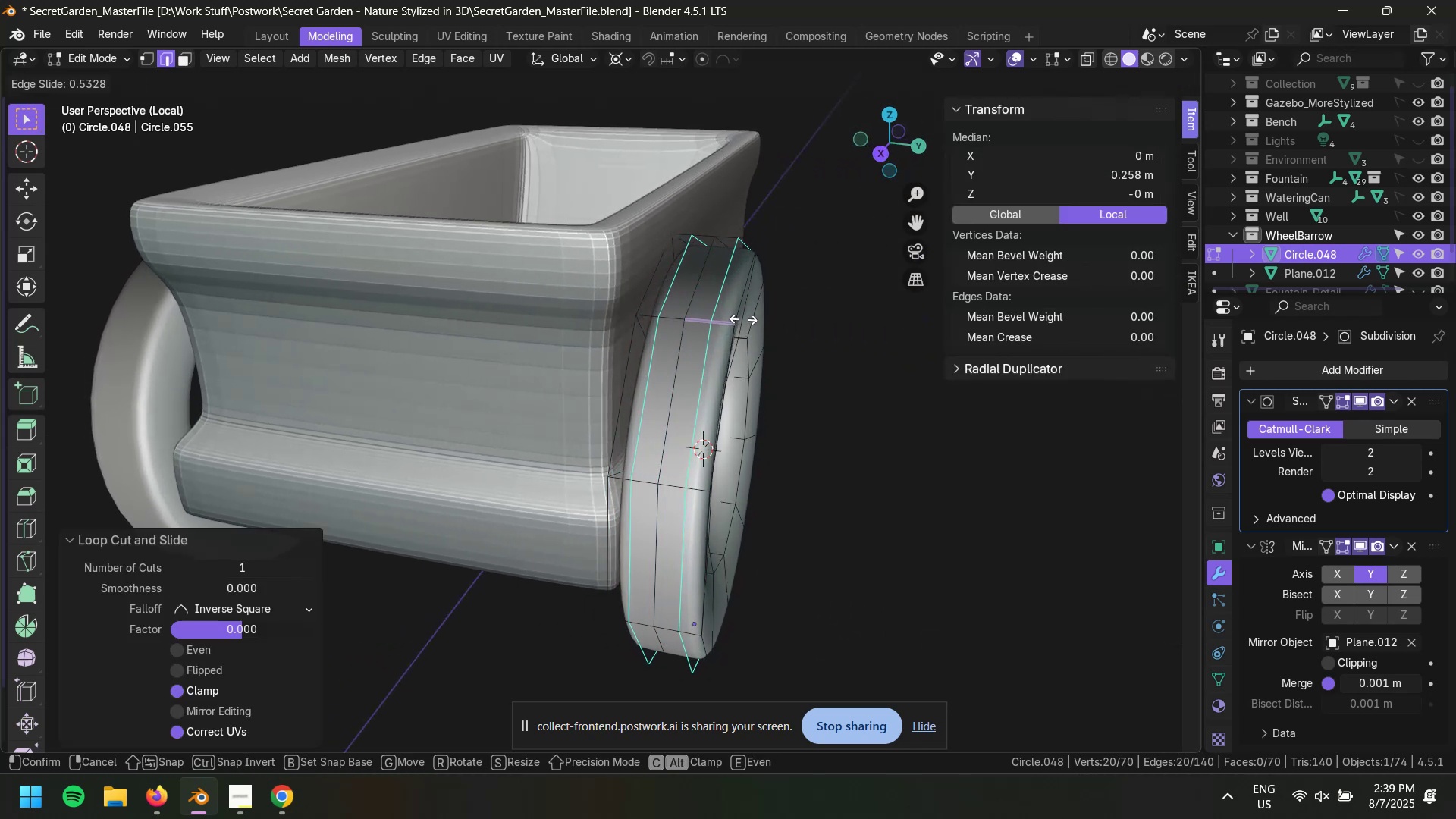 
left_click([743, 316])
 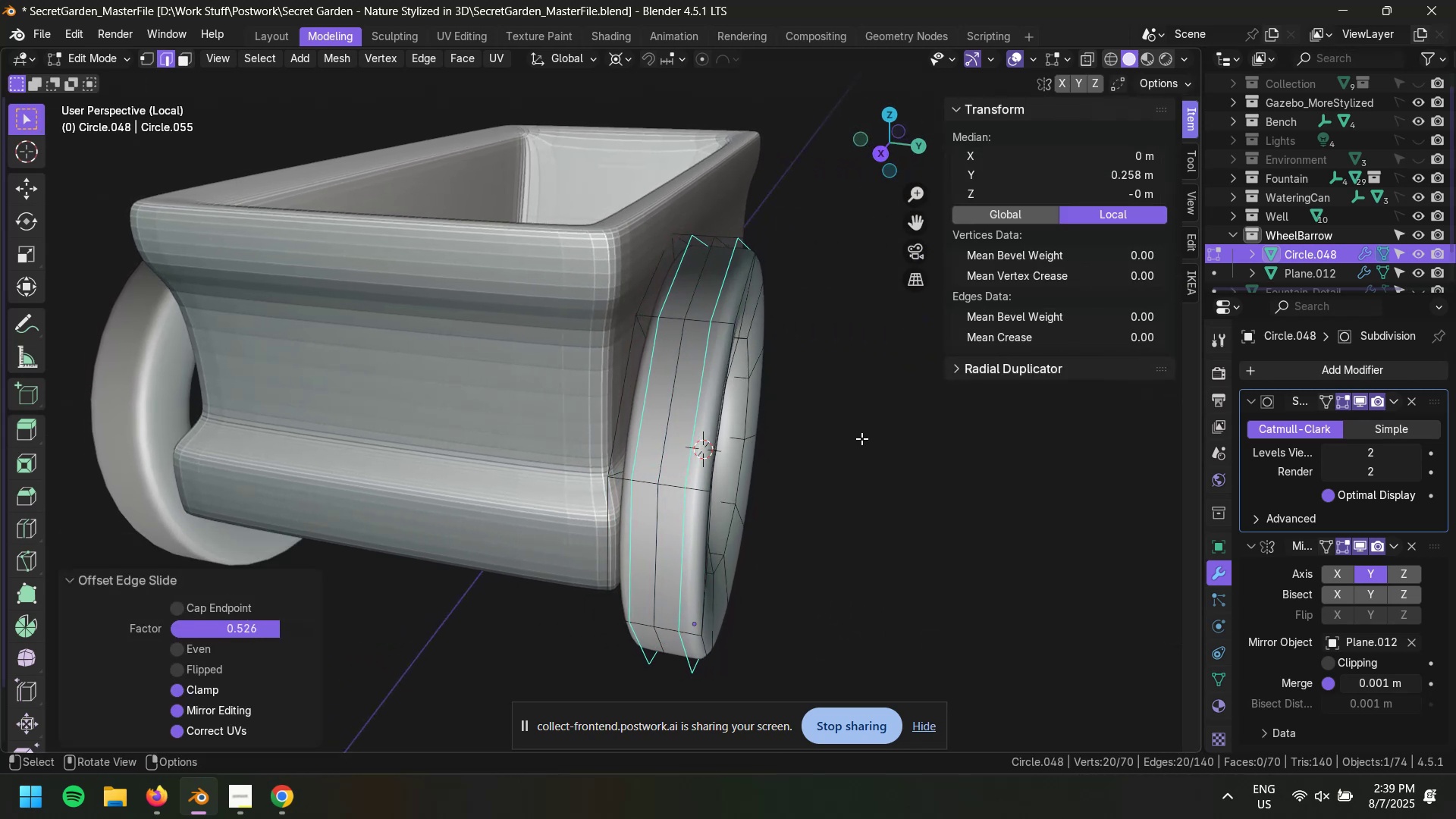 
left_click([874, 444])
 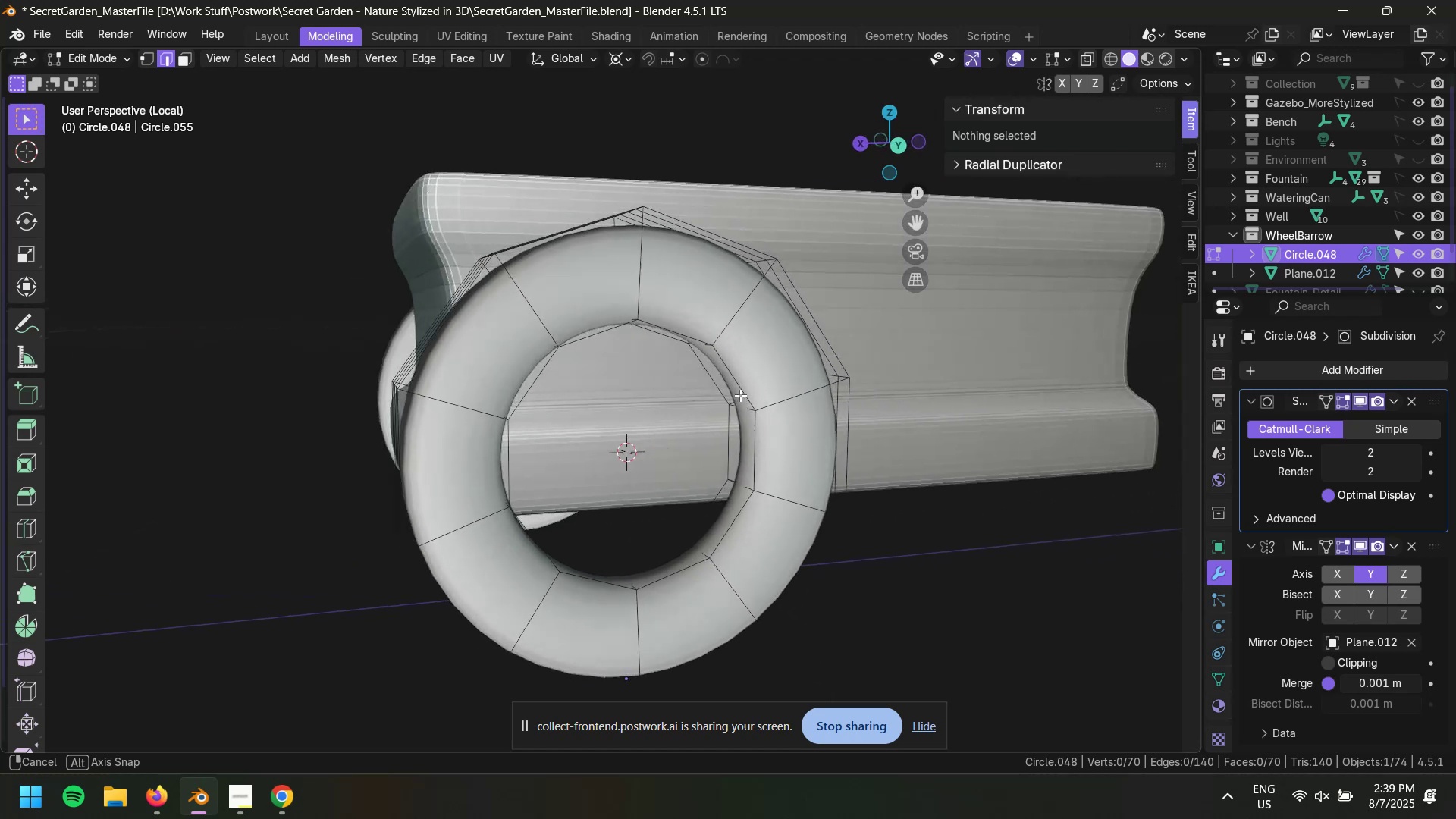 
key(Control+R)
 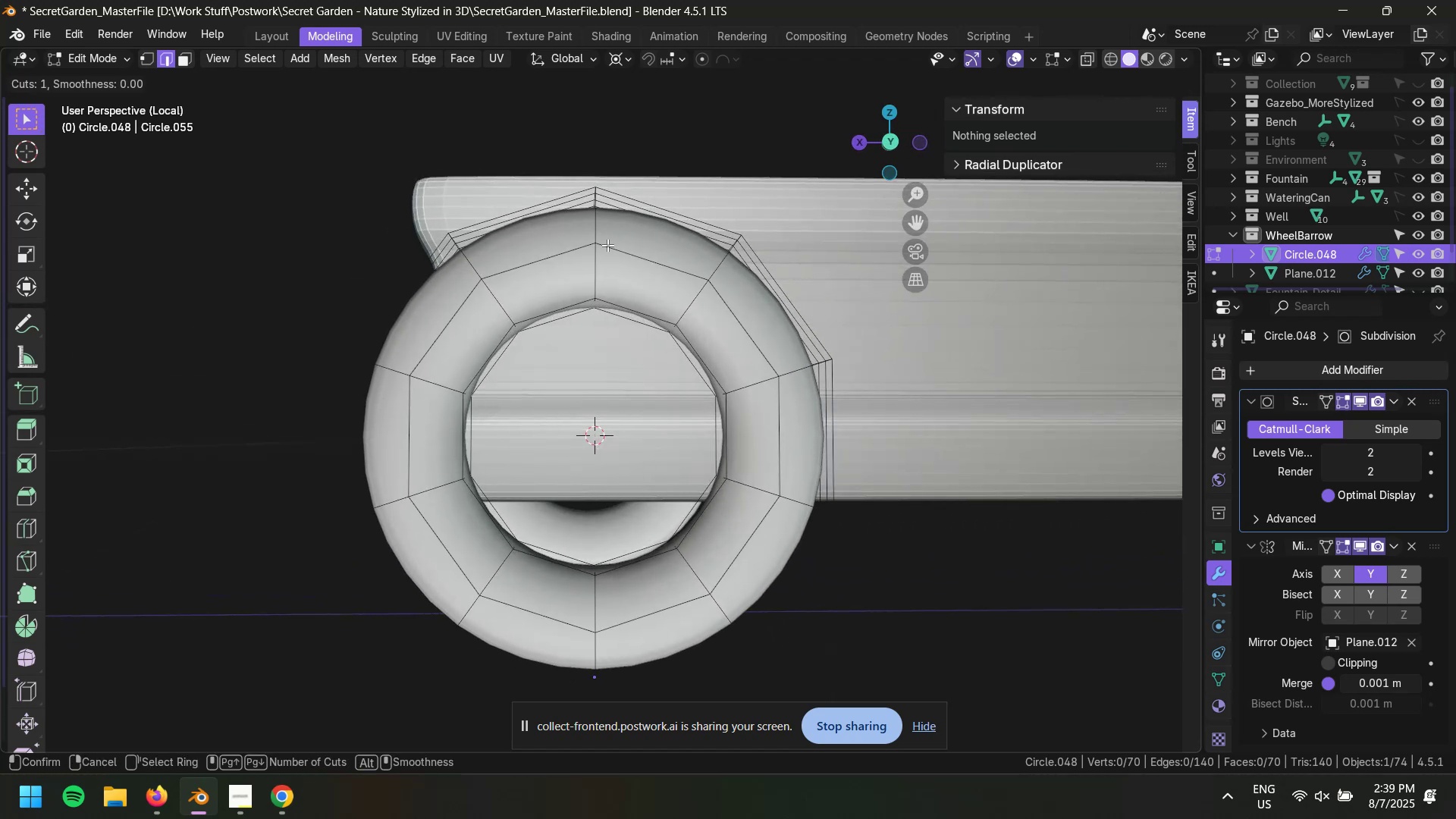 
left_click([607, 245])
 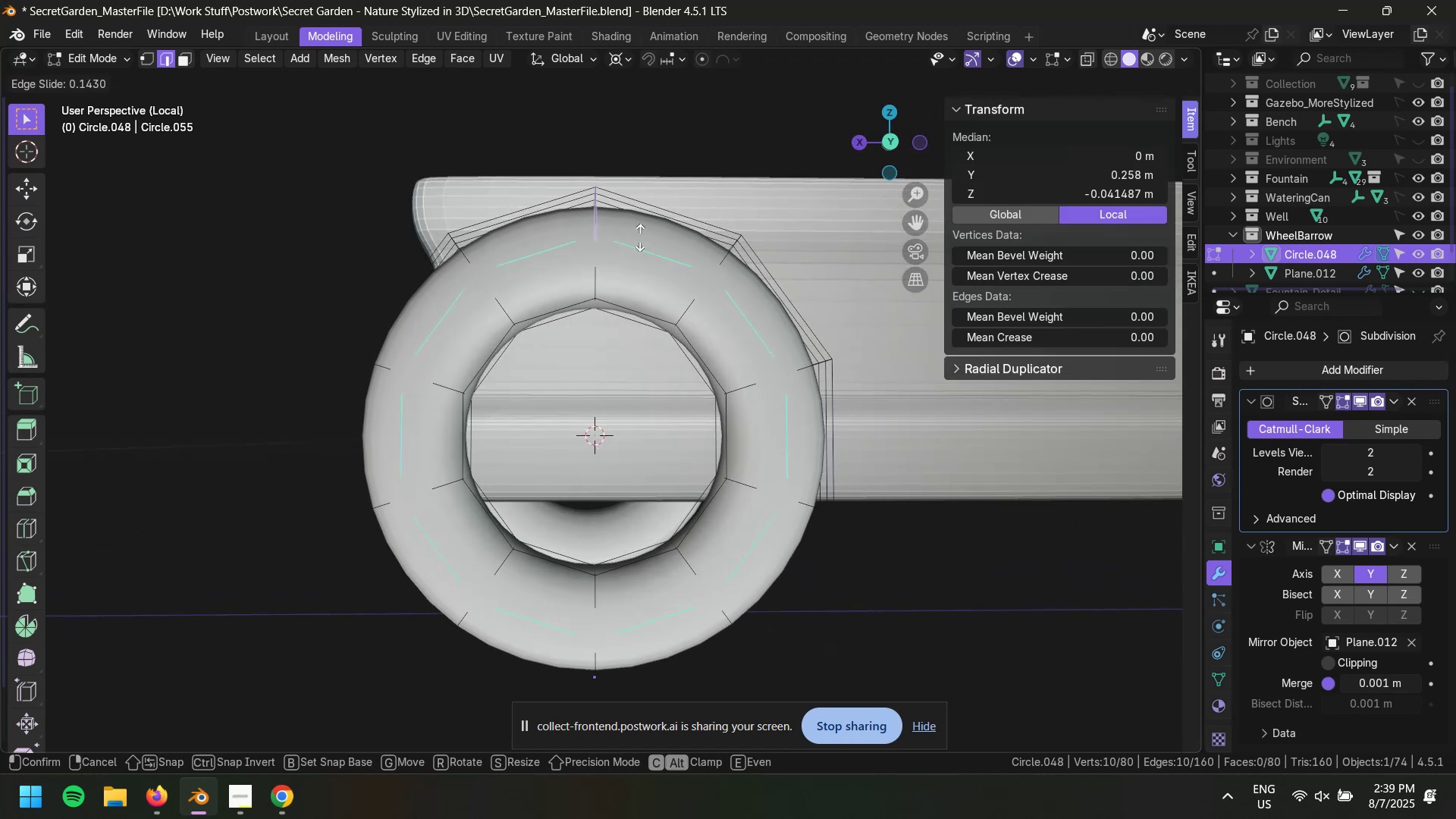 
key(Escape)
 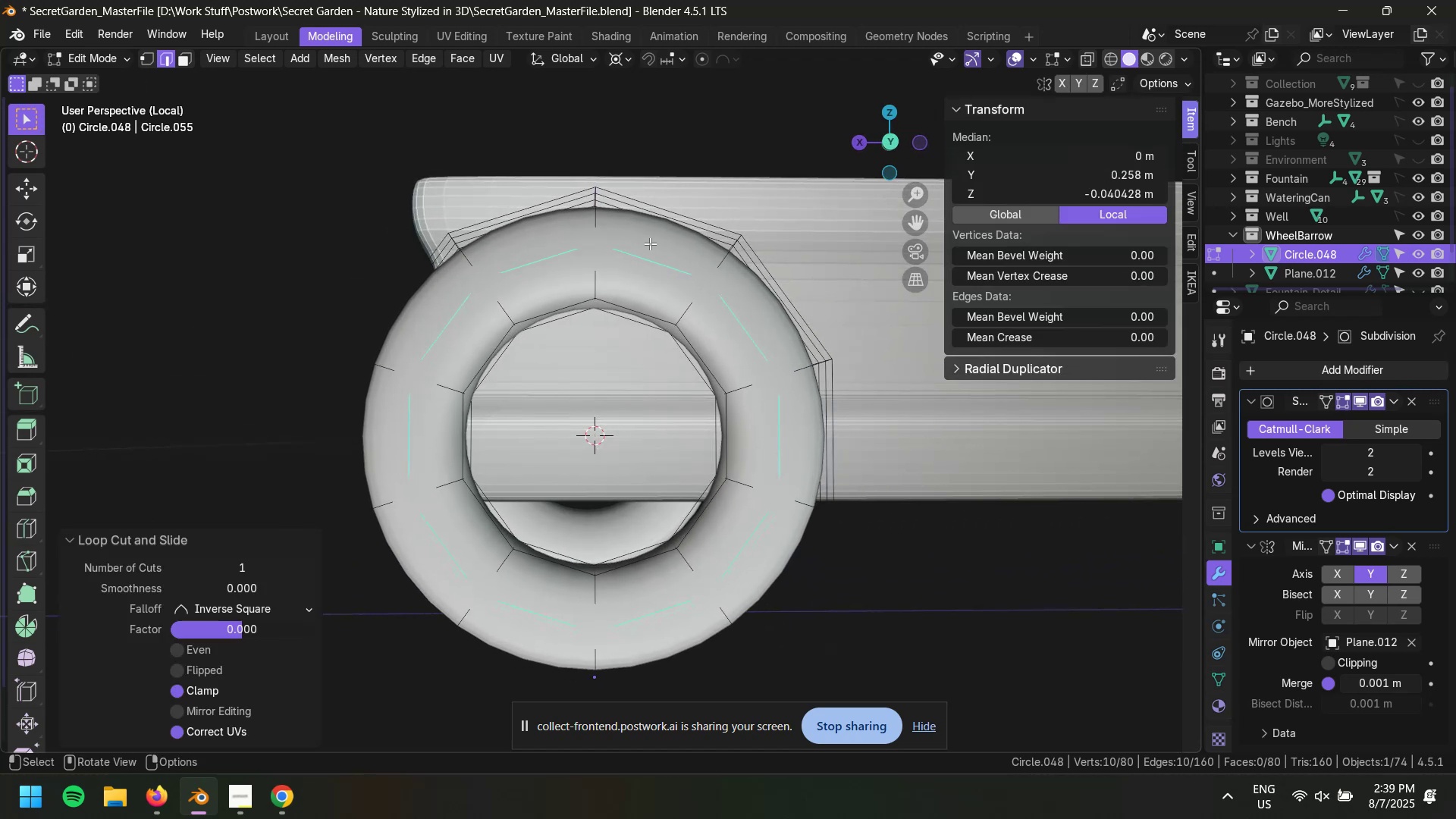 
hold_key(key=R, duration=0.37)
 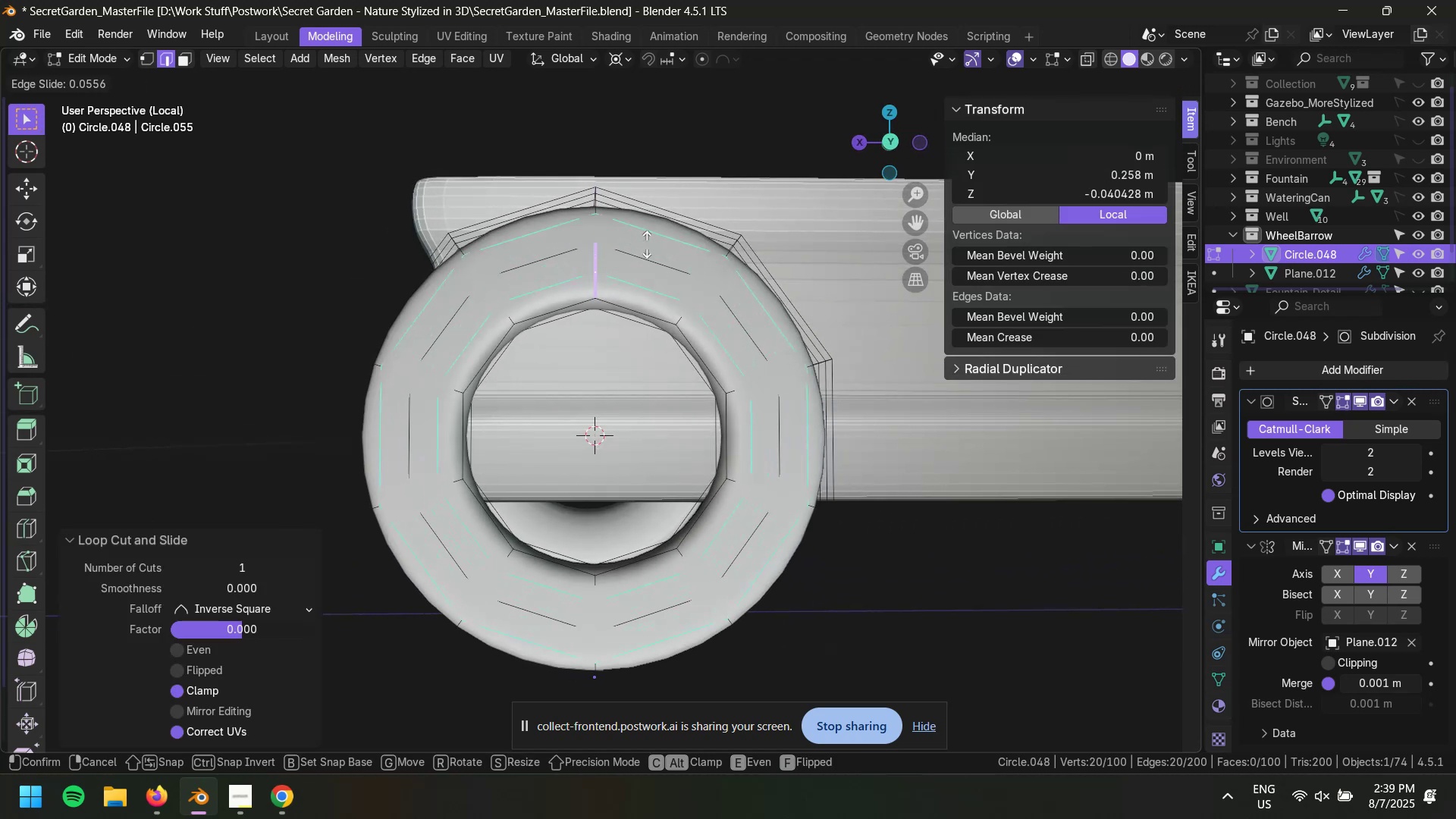 
key(Control+Shift+E)
 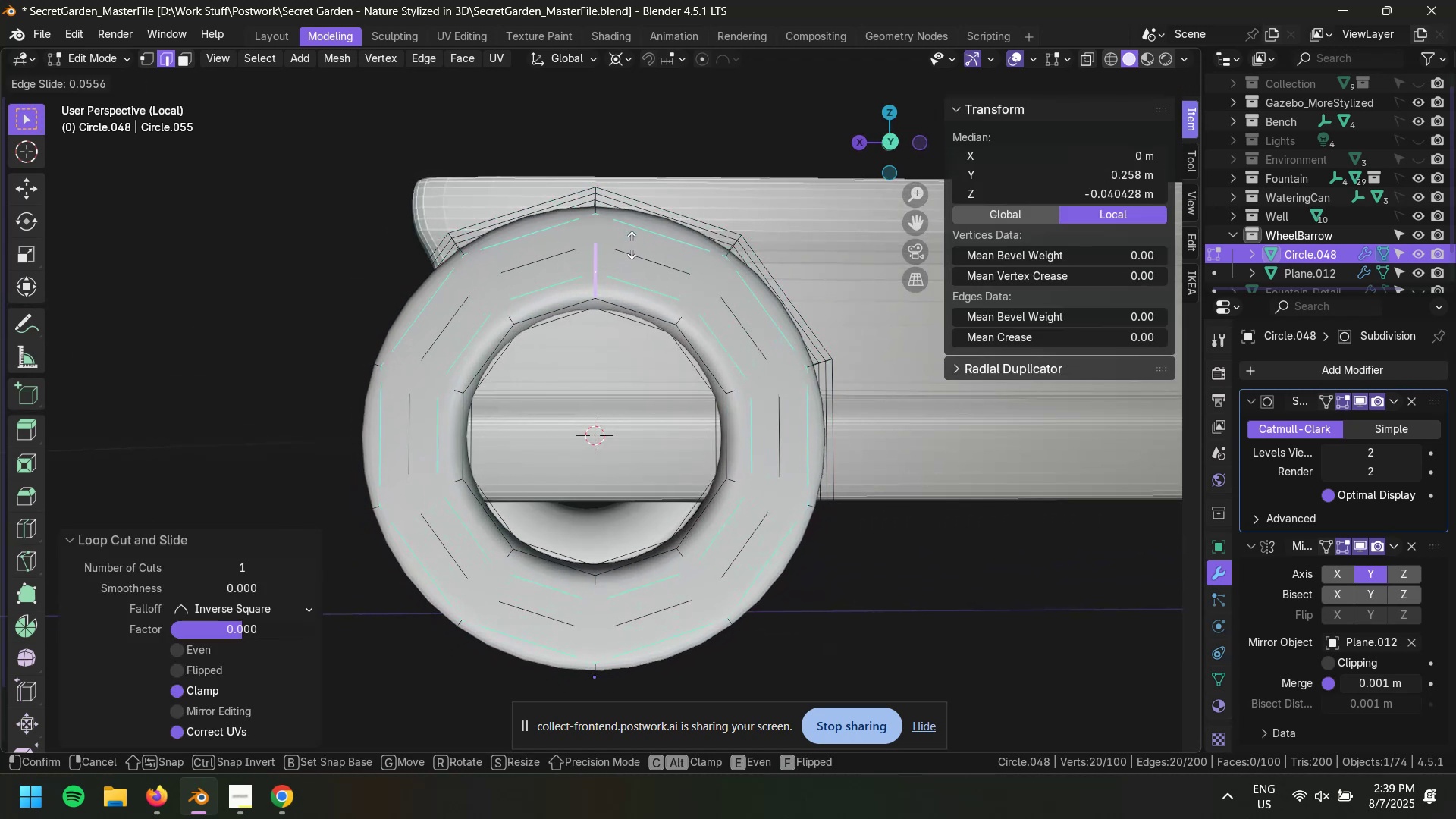 
wait(7.48)
 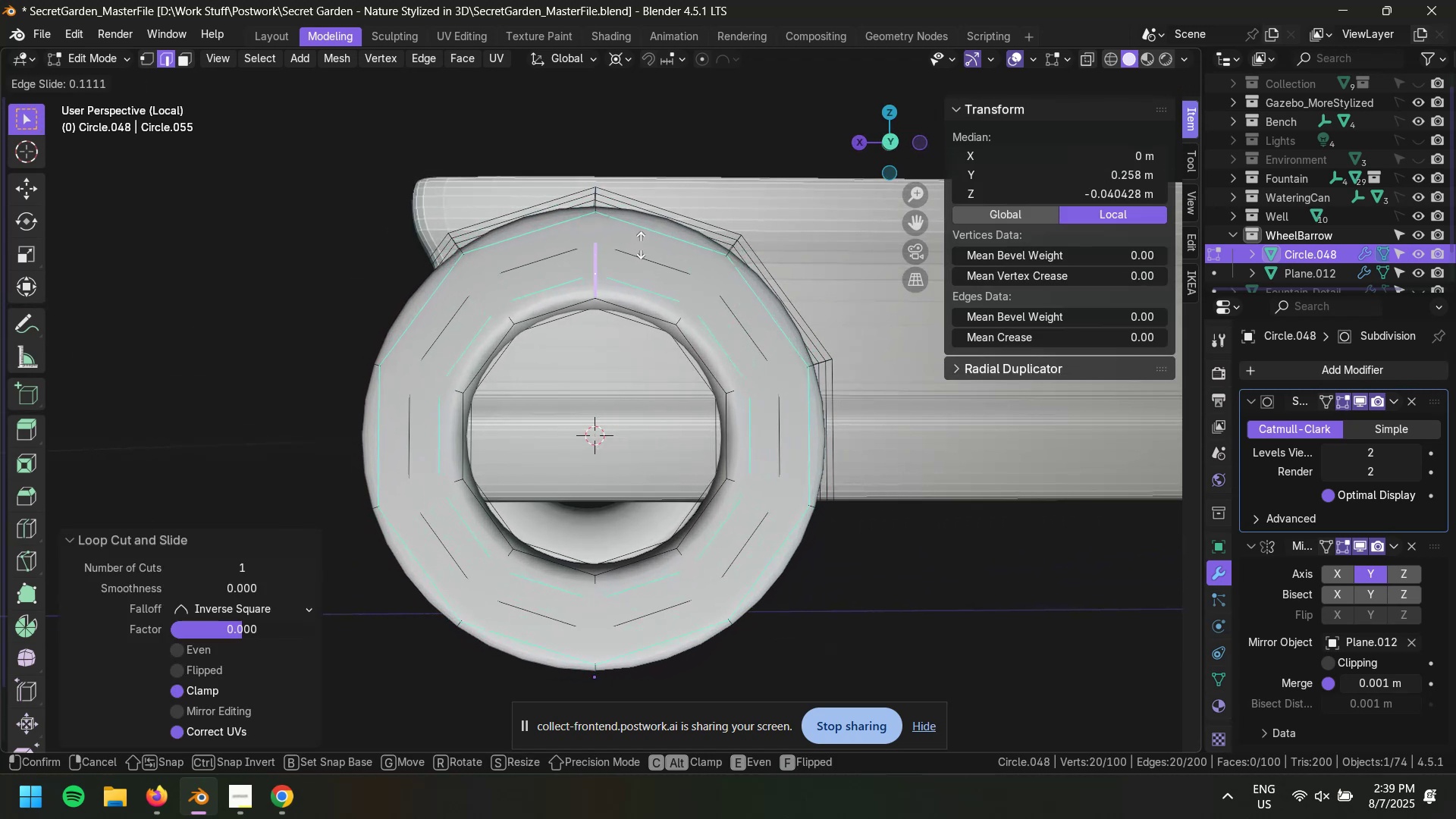 
left_click([630, 252])
 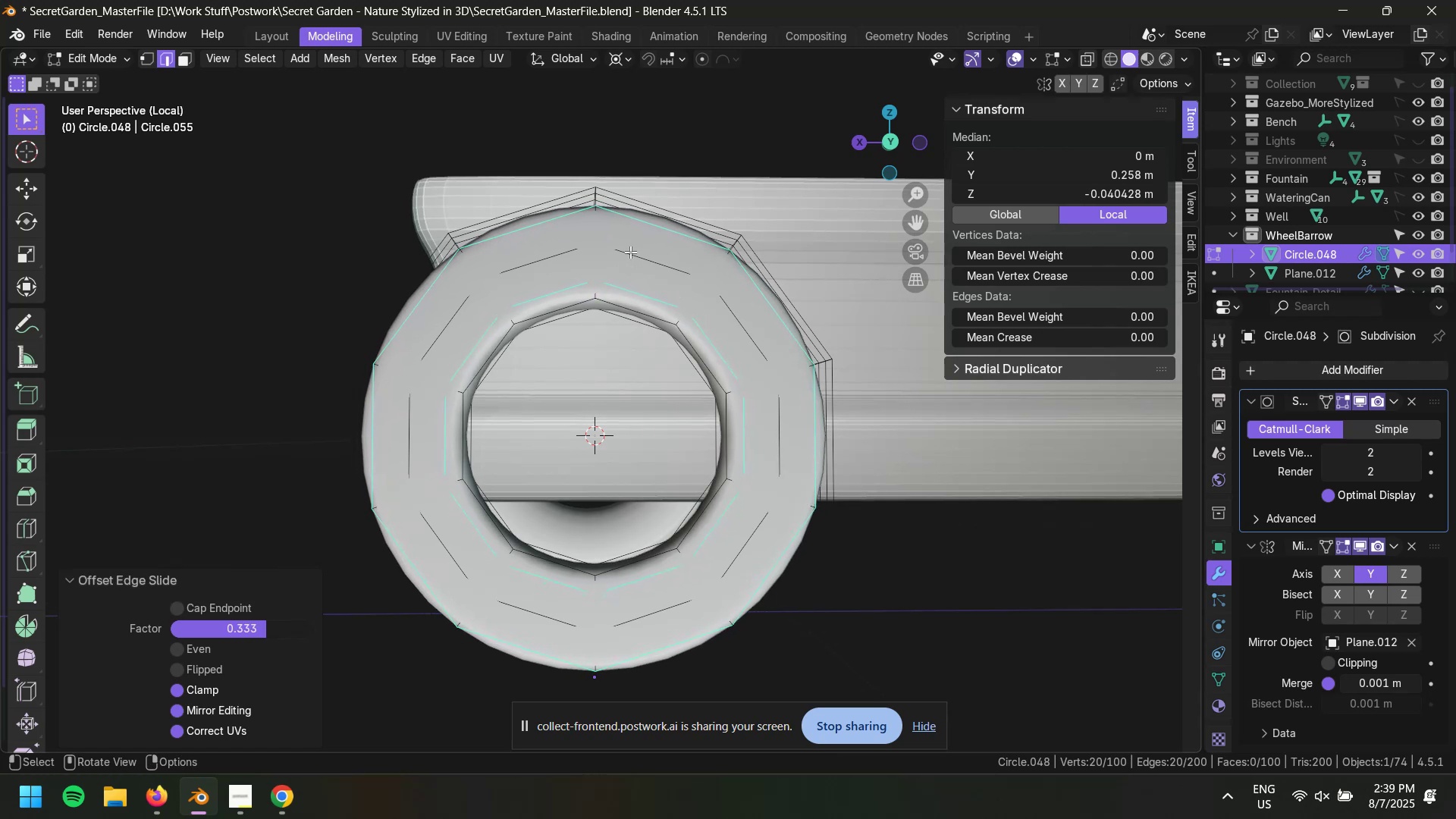 
key(Control+Z)
 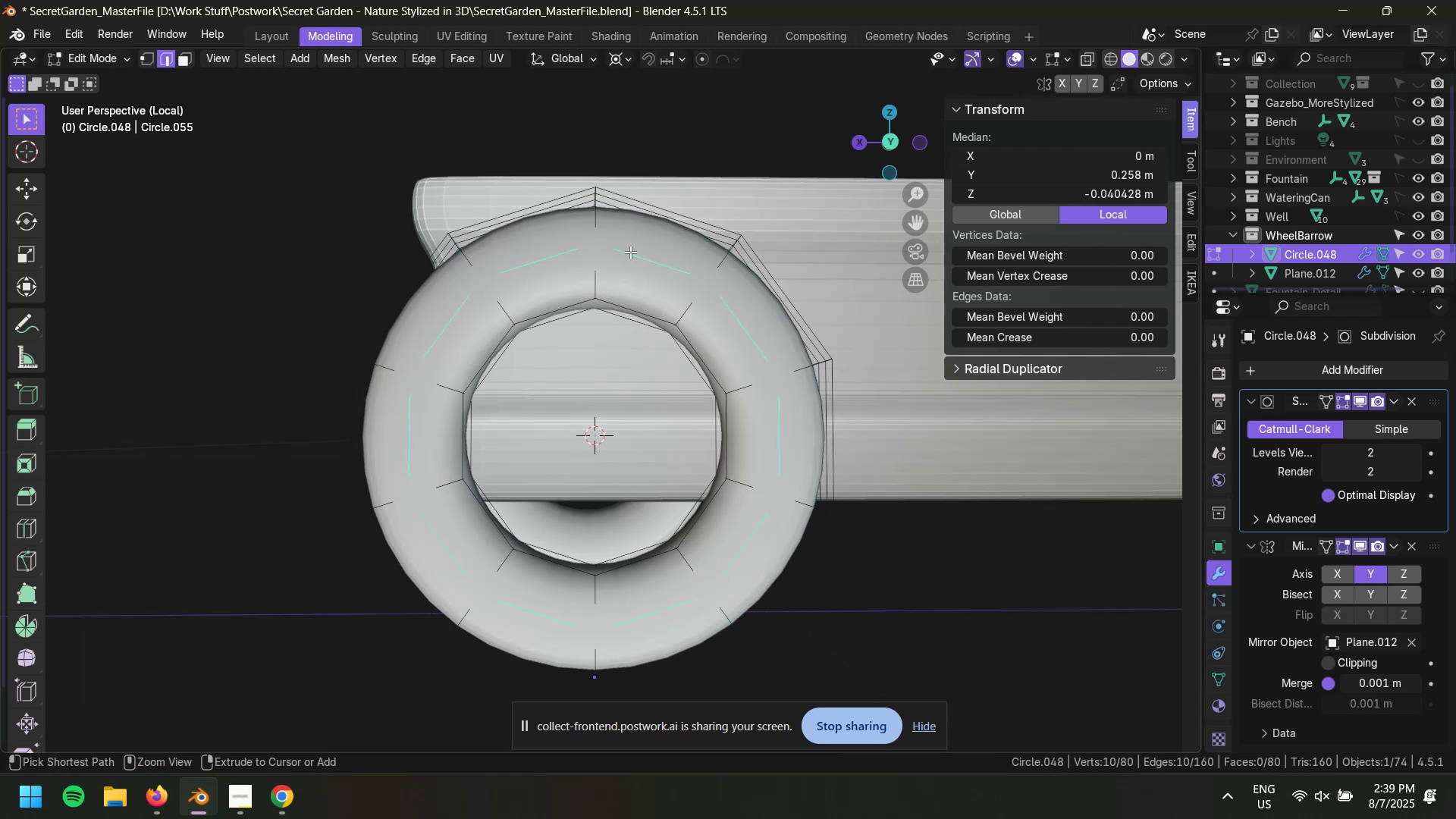 
key(Control+Z)
 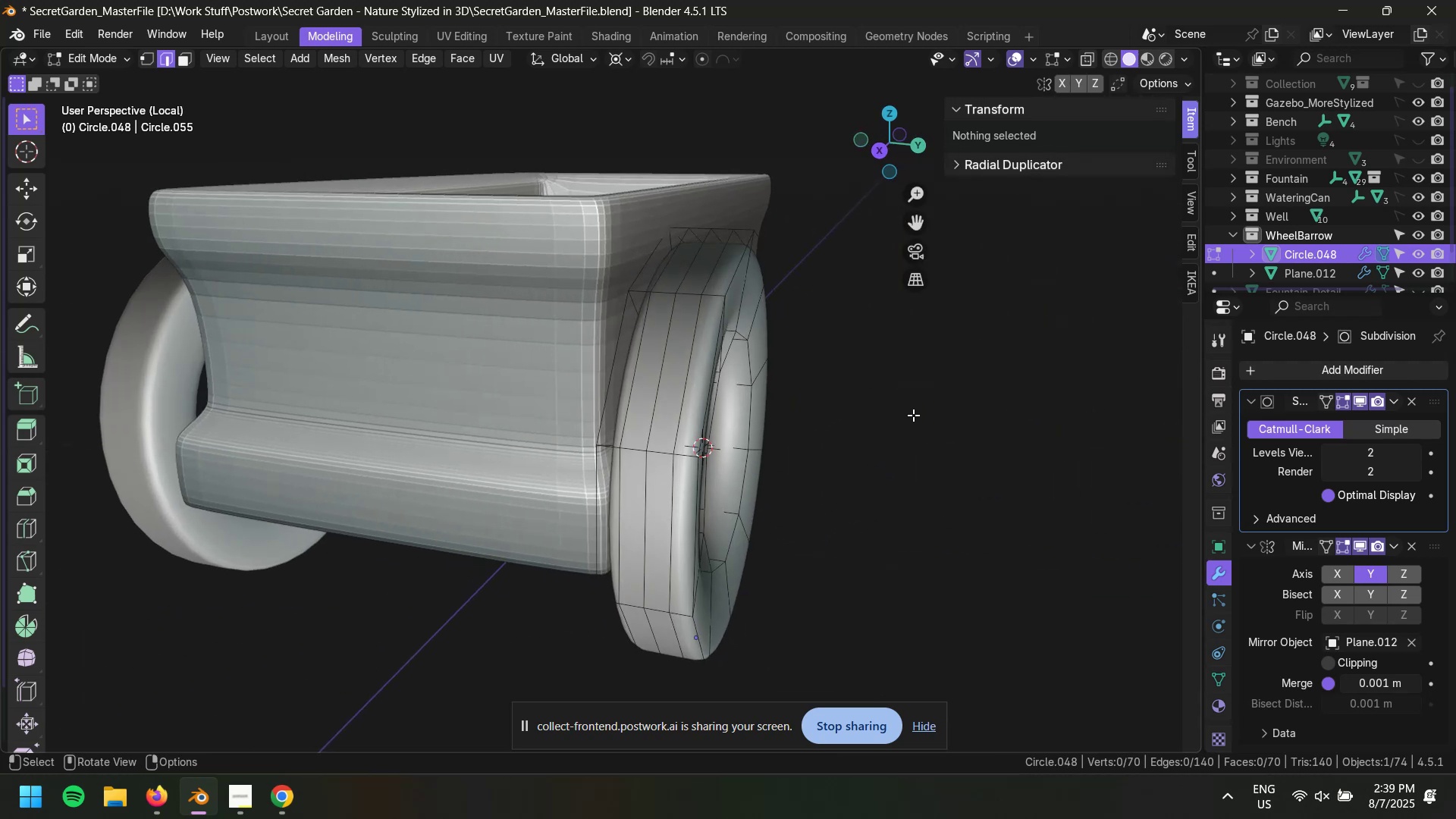 
hold_key(key=AltLeft, duration=0.44)
left_click([657, 375])
 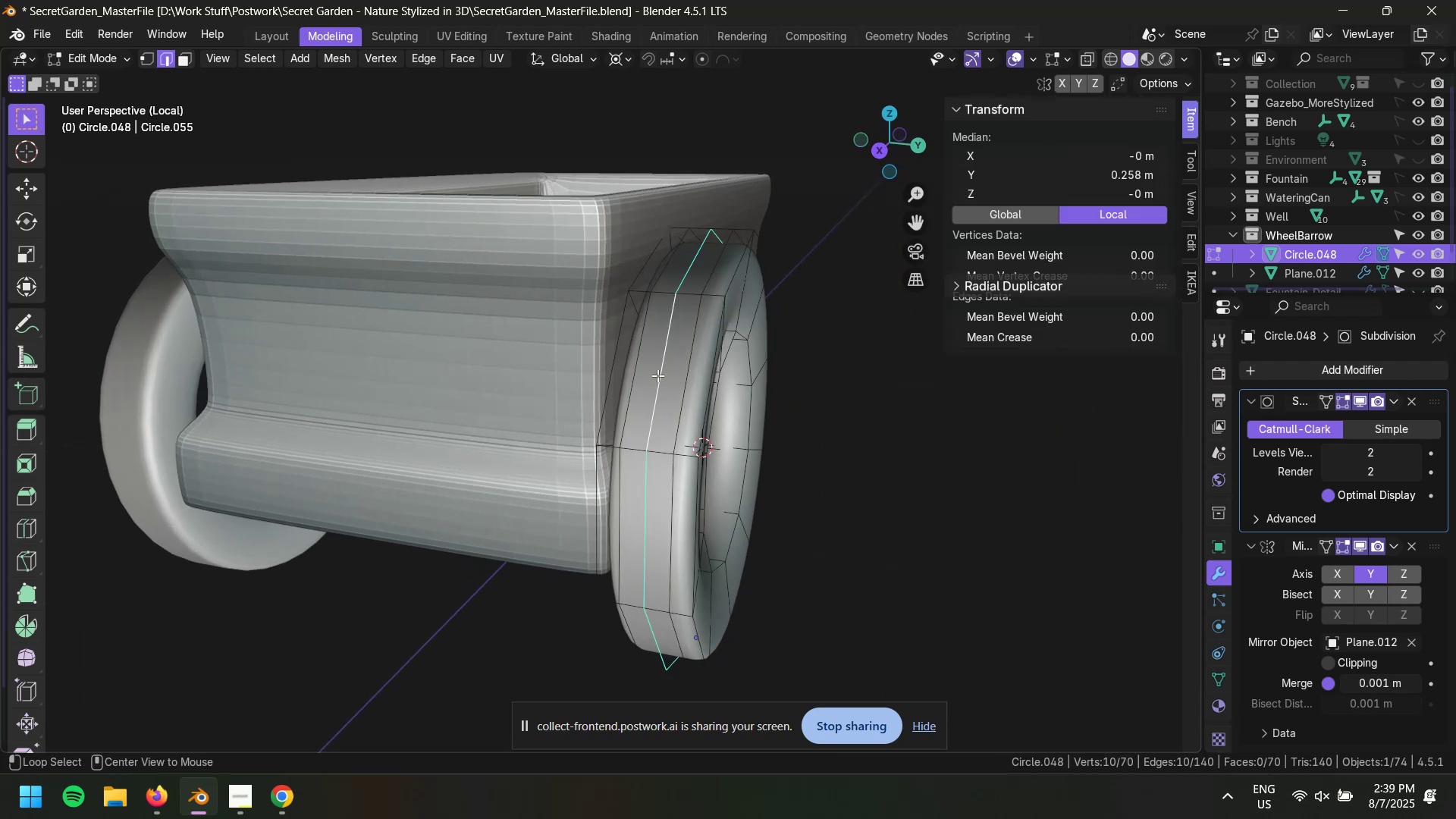 
key(Control+X)
 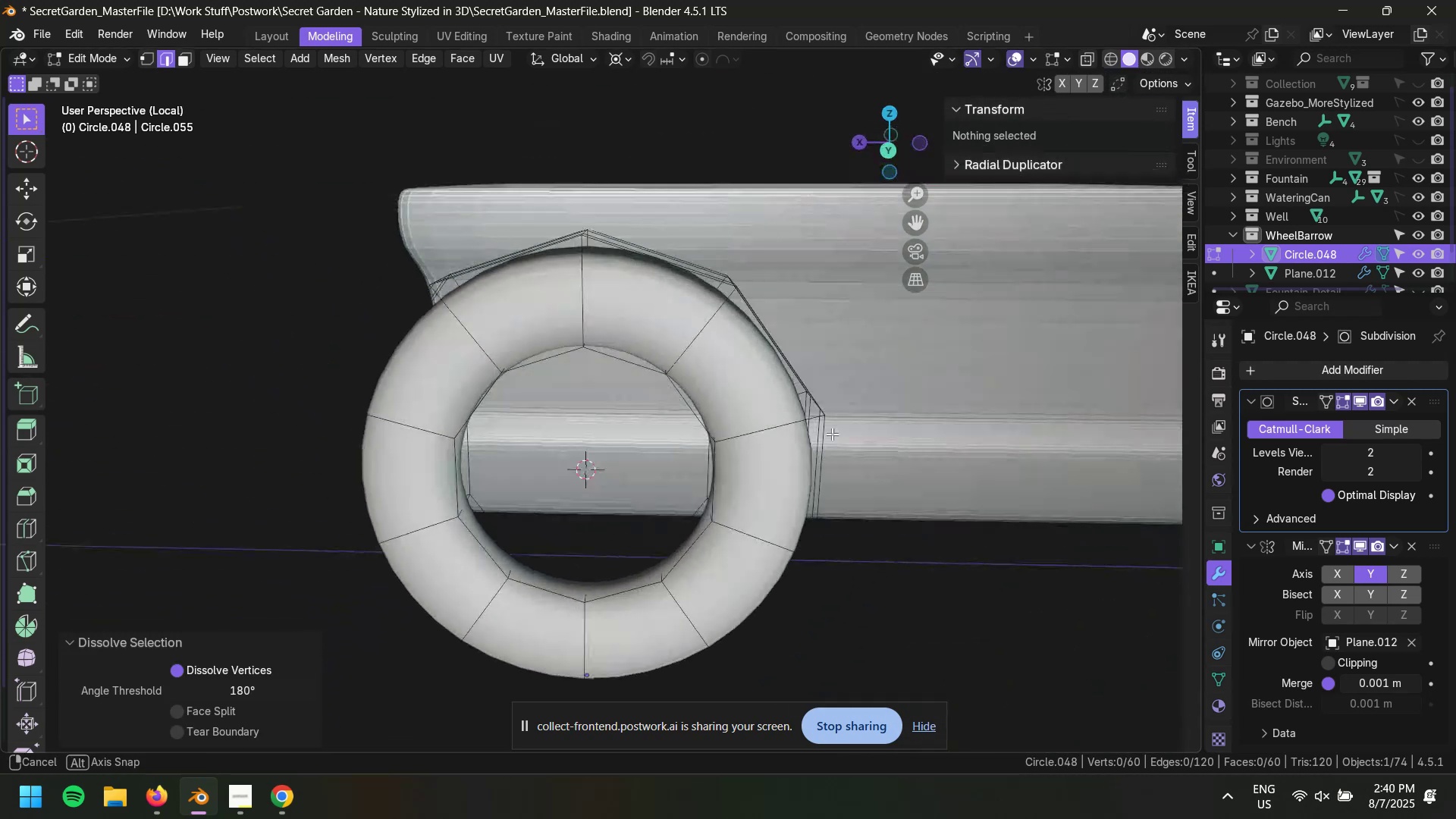 
key(Control+ControlLeft)
 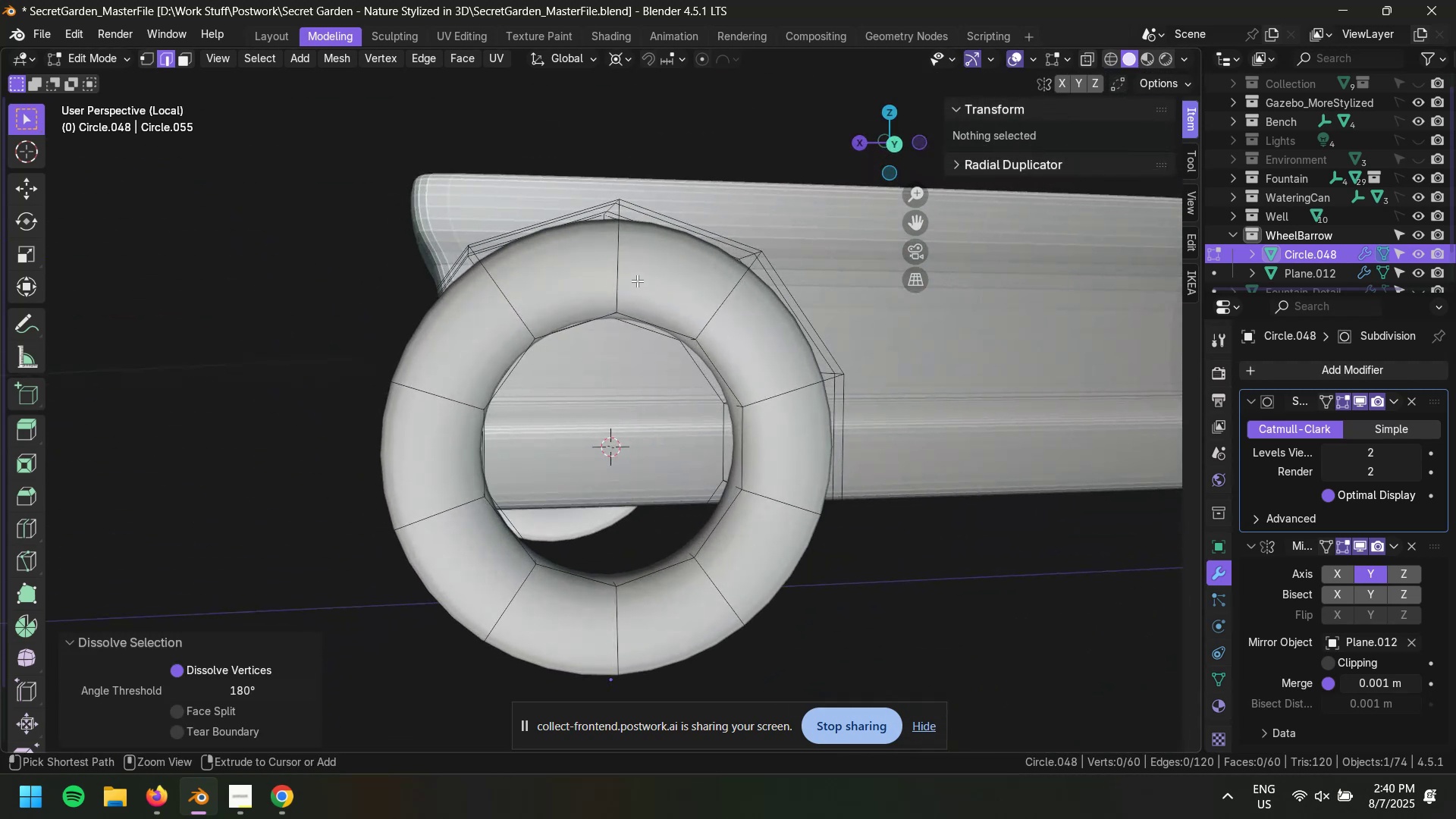 
key(Control+R)
 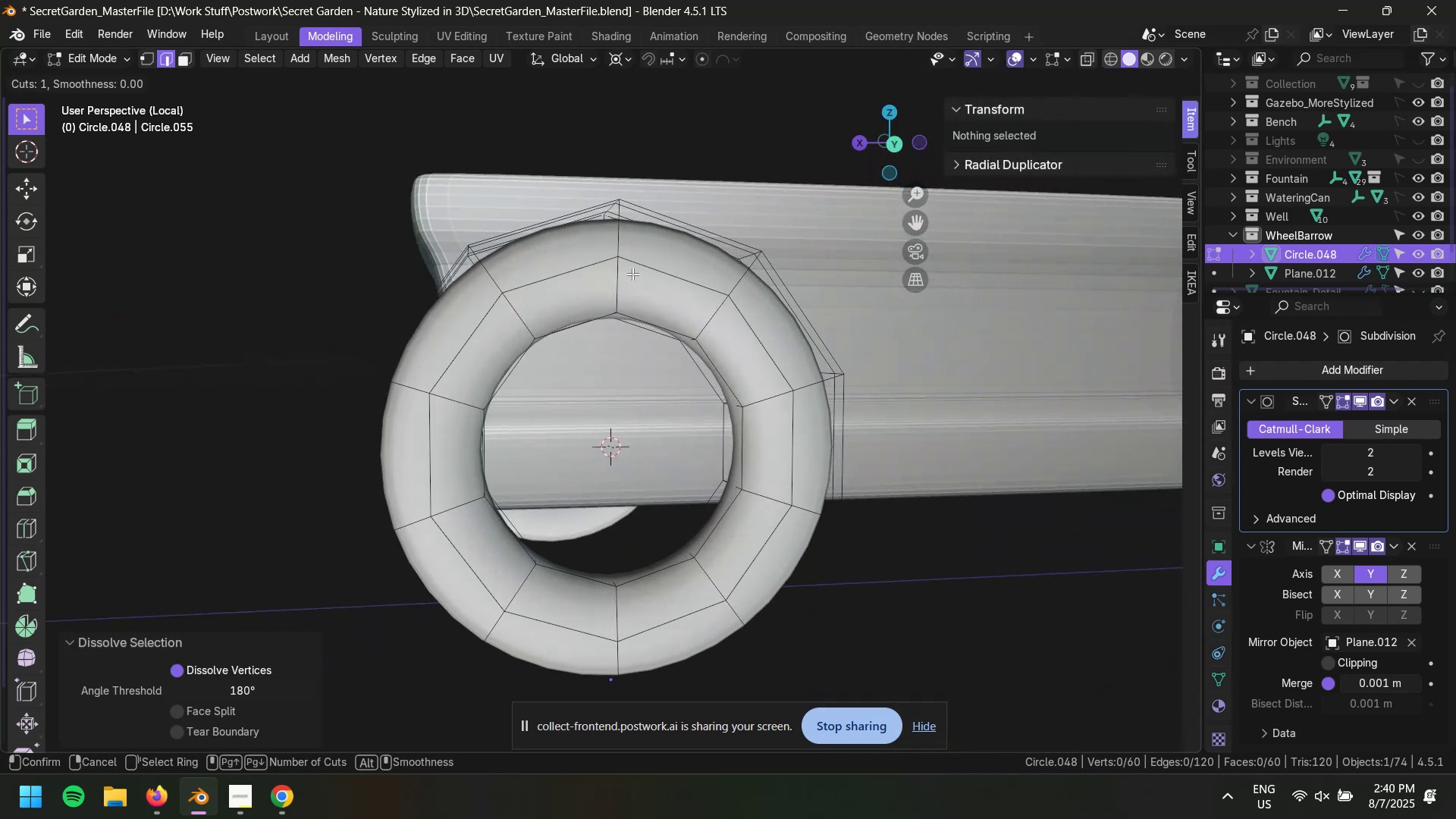 
left_click([632, 274])
 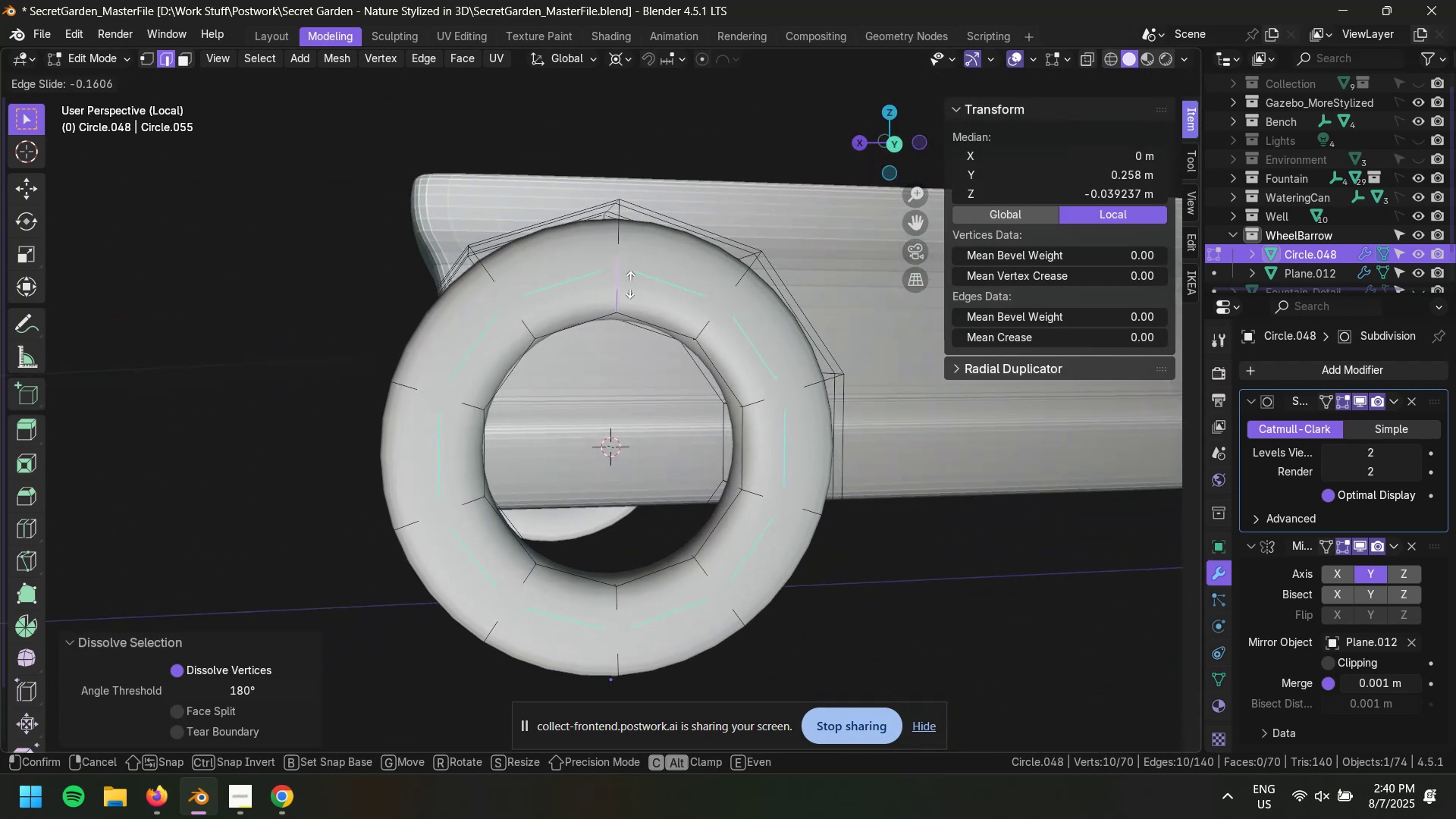 
key(S)
 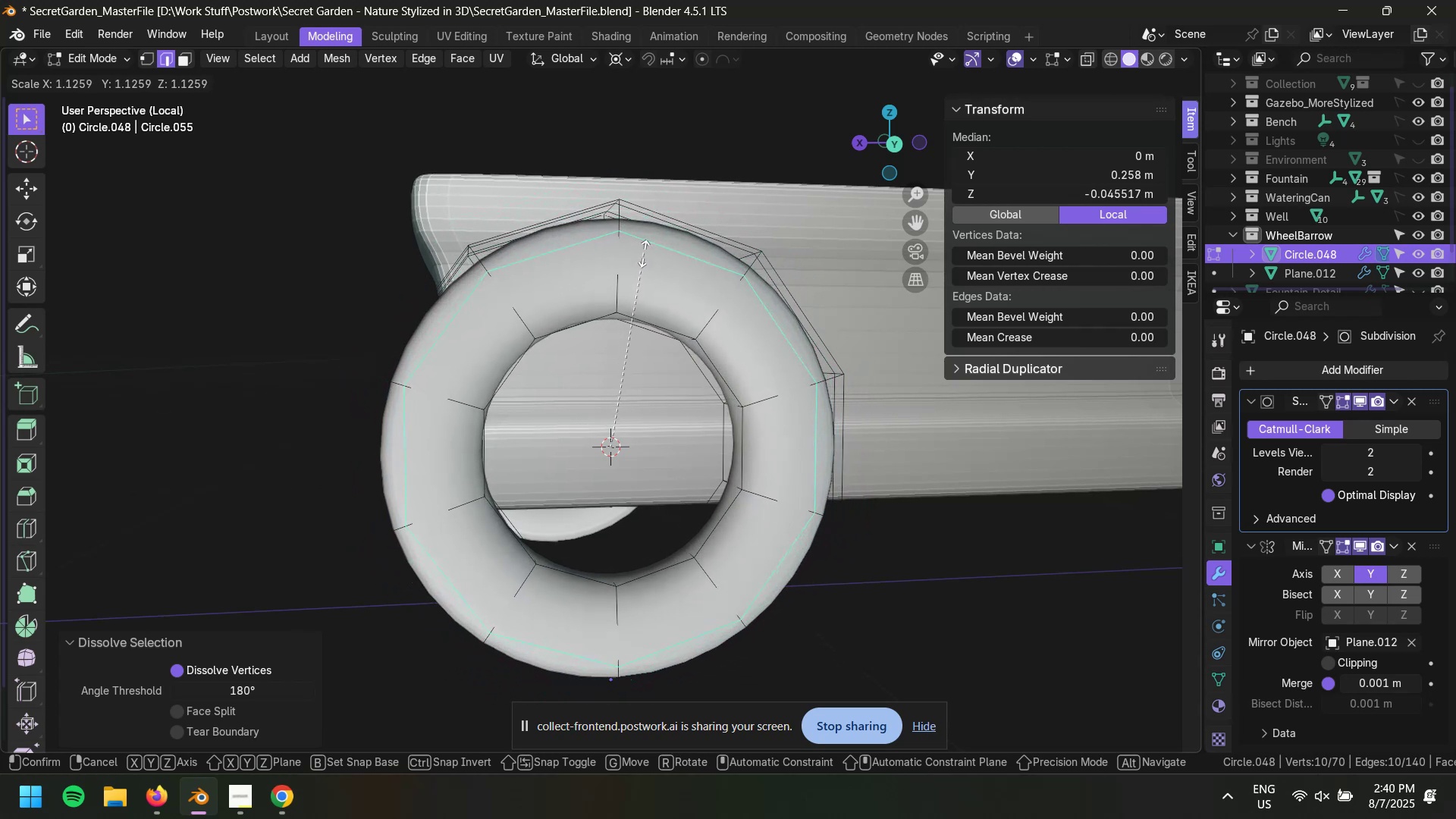 
key(Escape)
type(gg)
 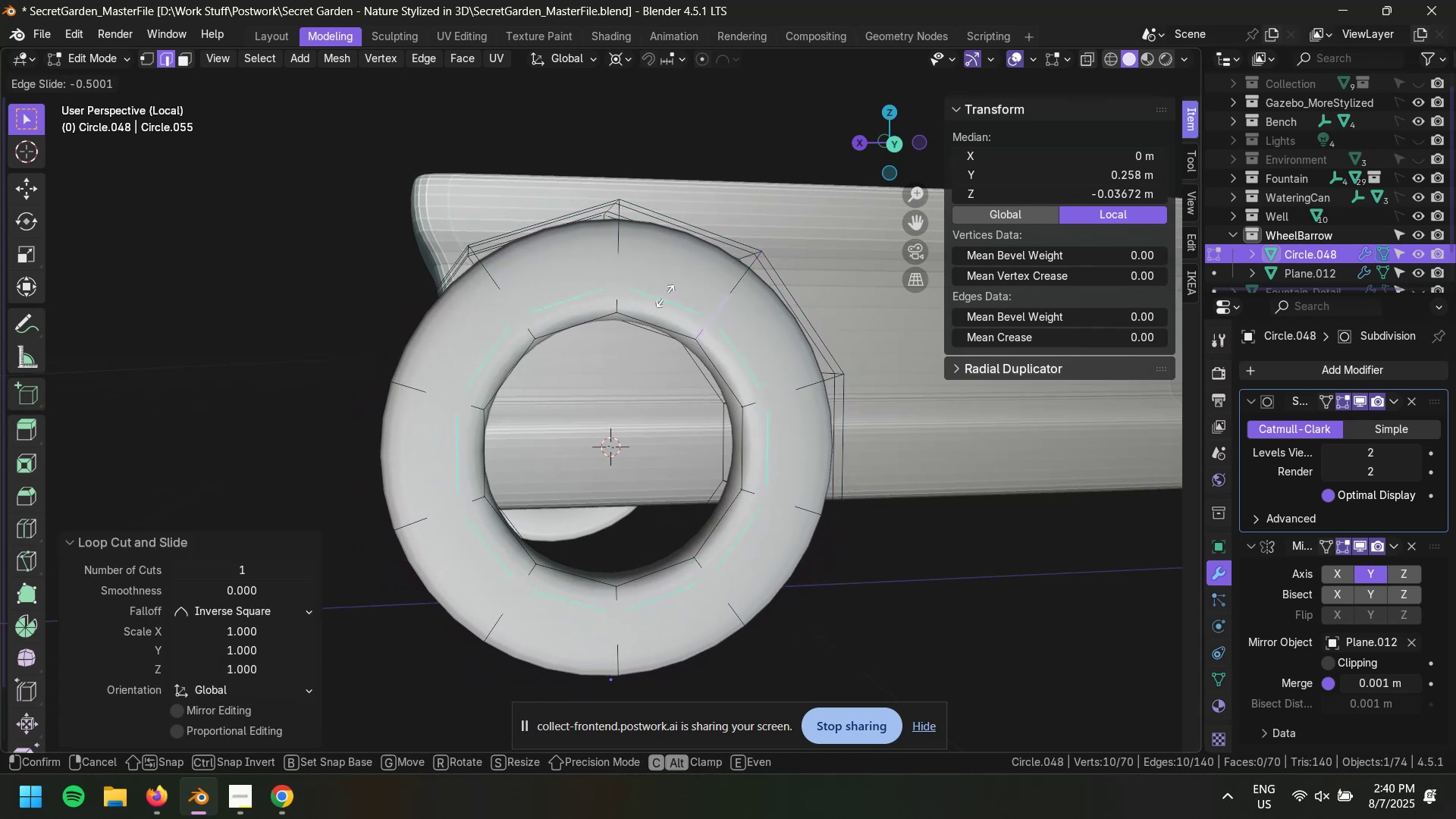 
wait(8.92)
 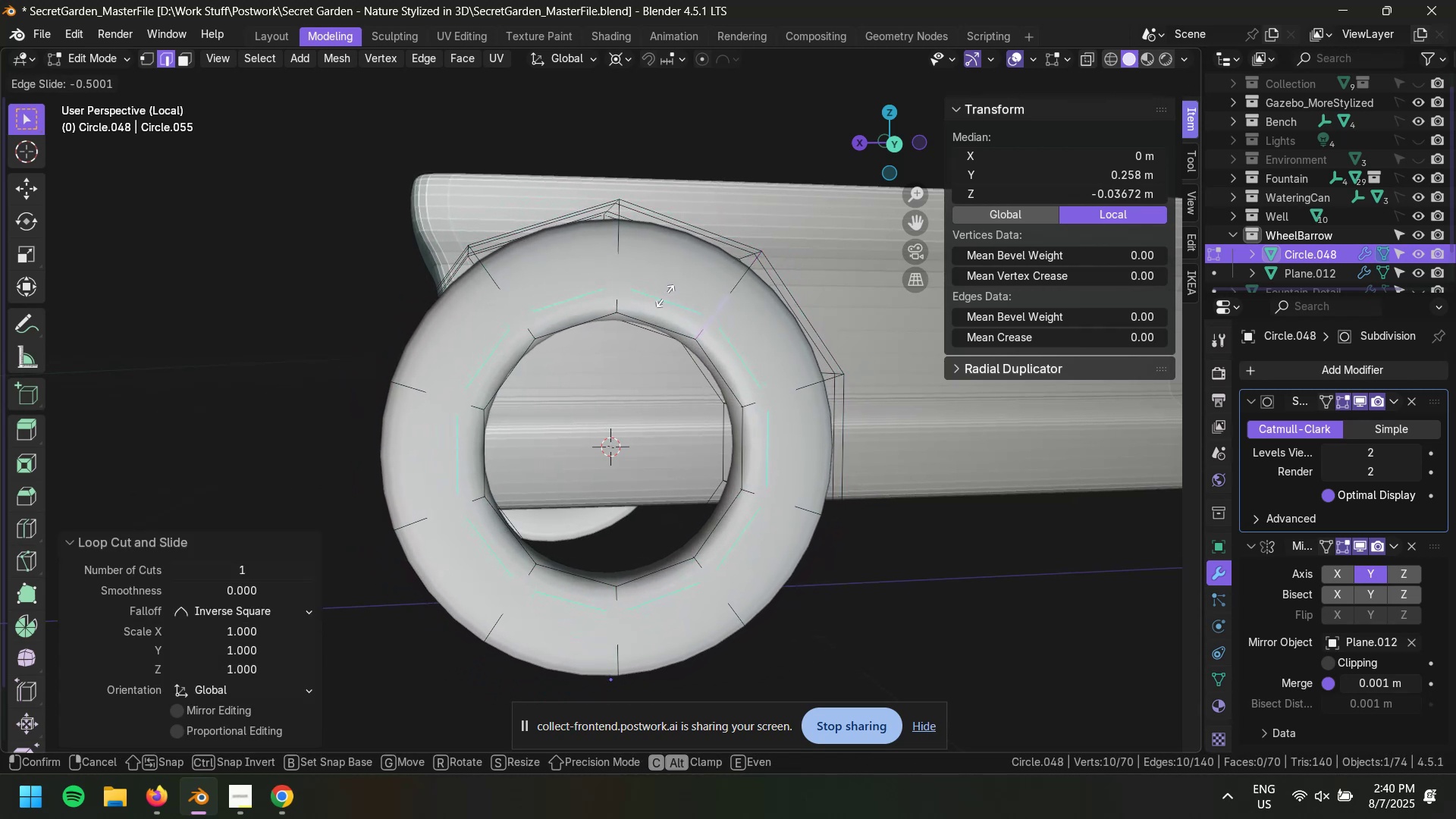 
double_click([807, 575])
 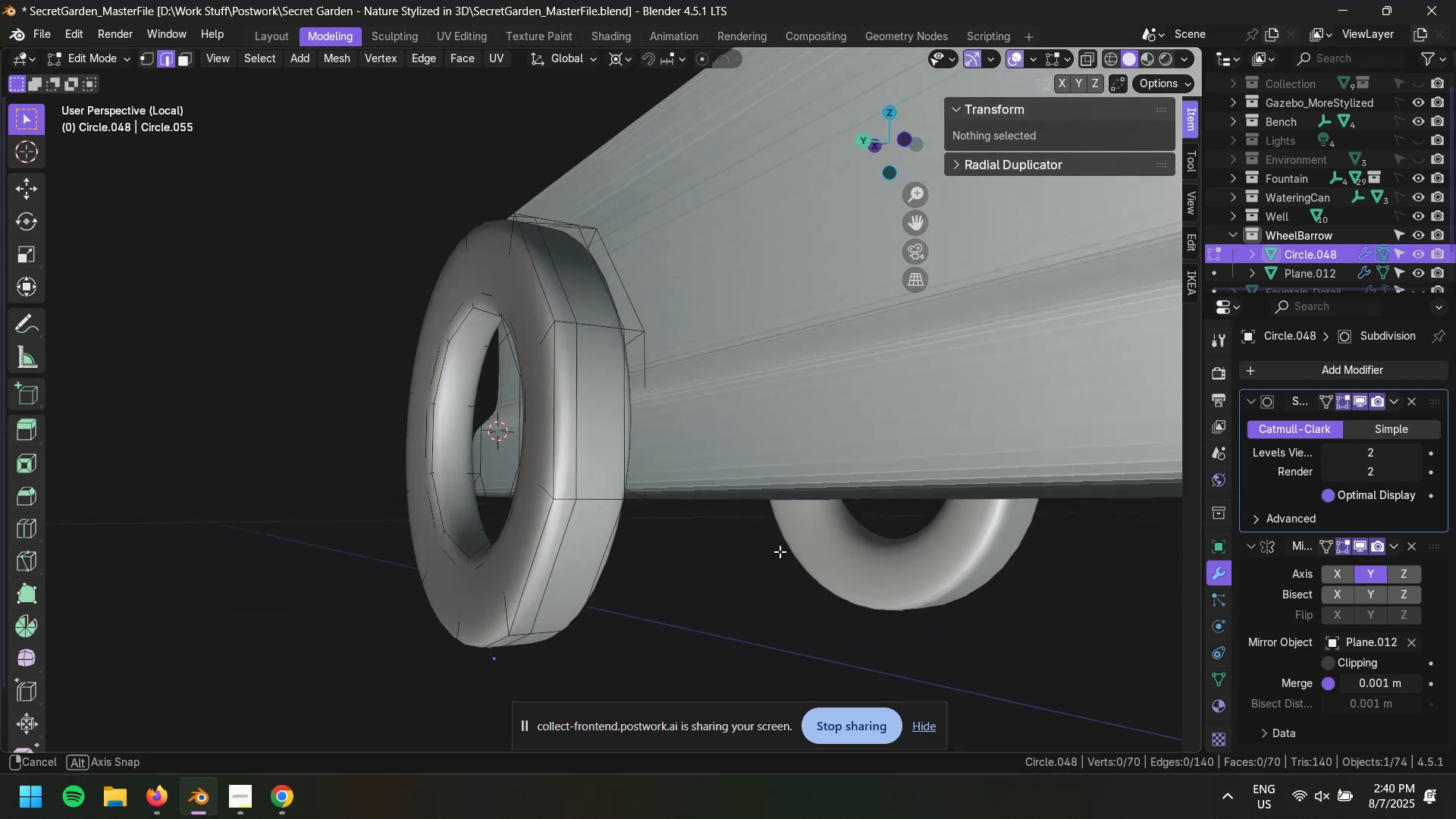 
key(Alt+AltLeft)
 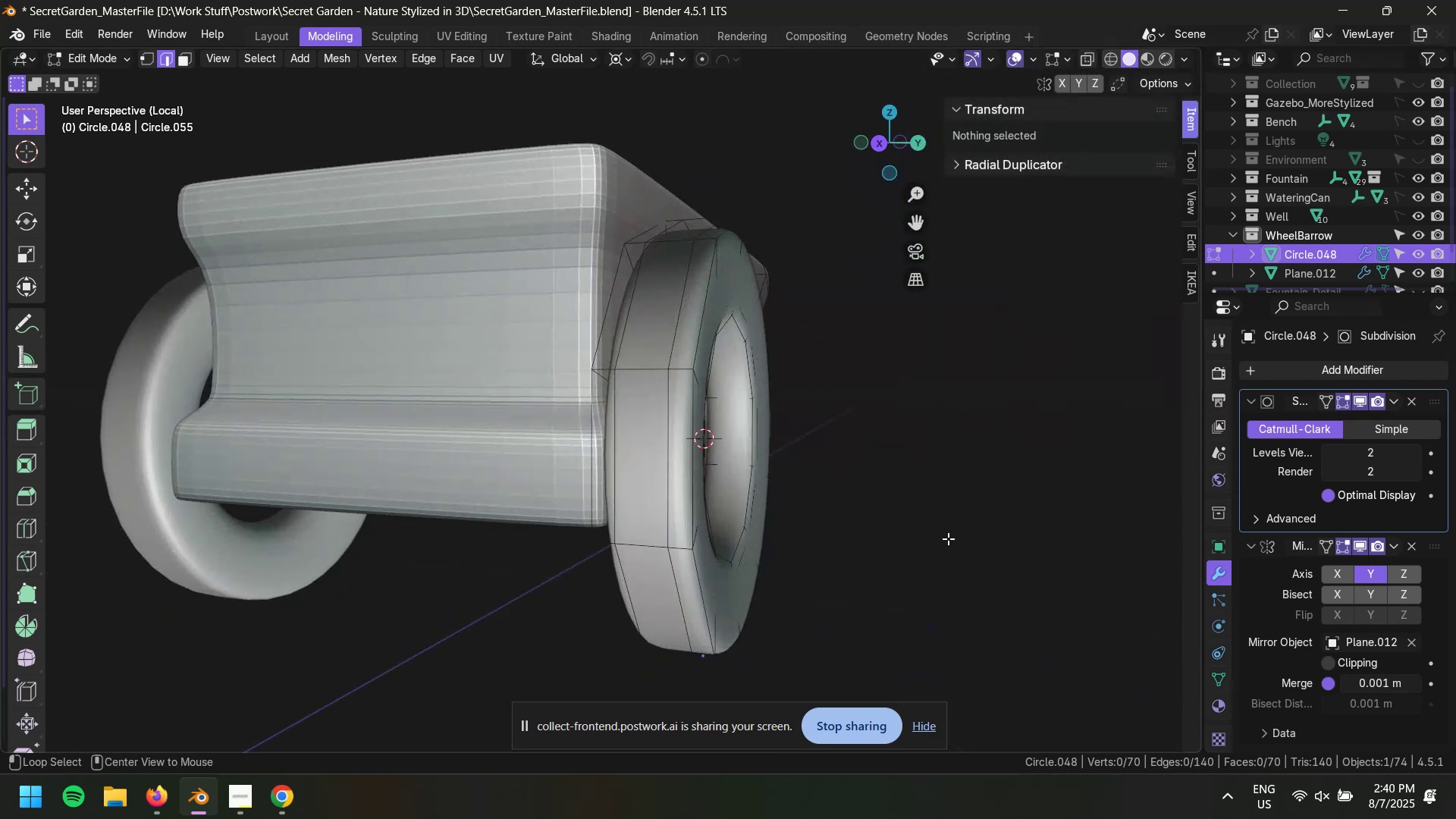 
key(Alt+Z)
 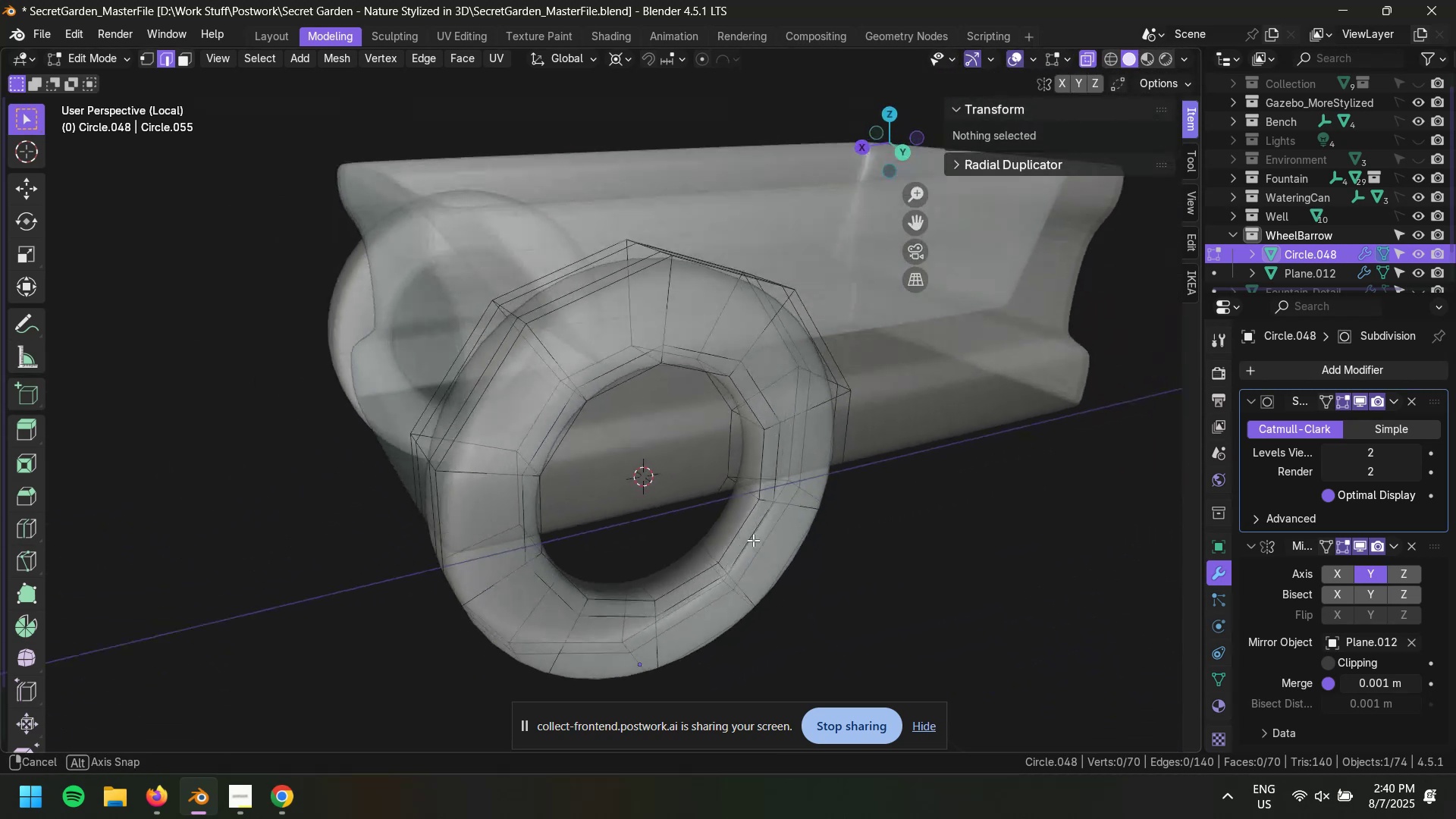 
key(Alt+Z)
 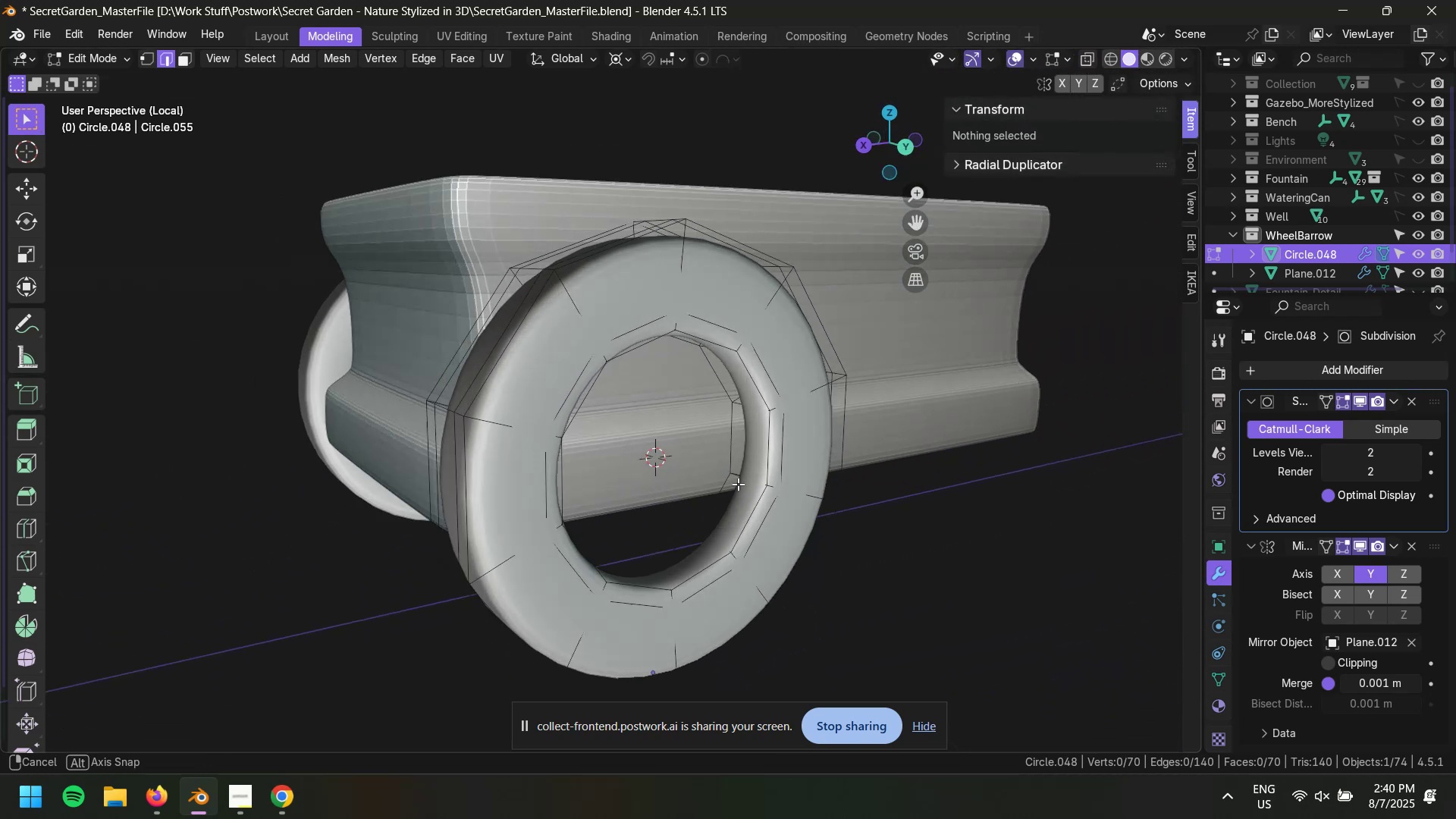 
key(Control+S)
 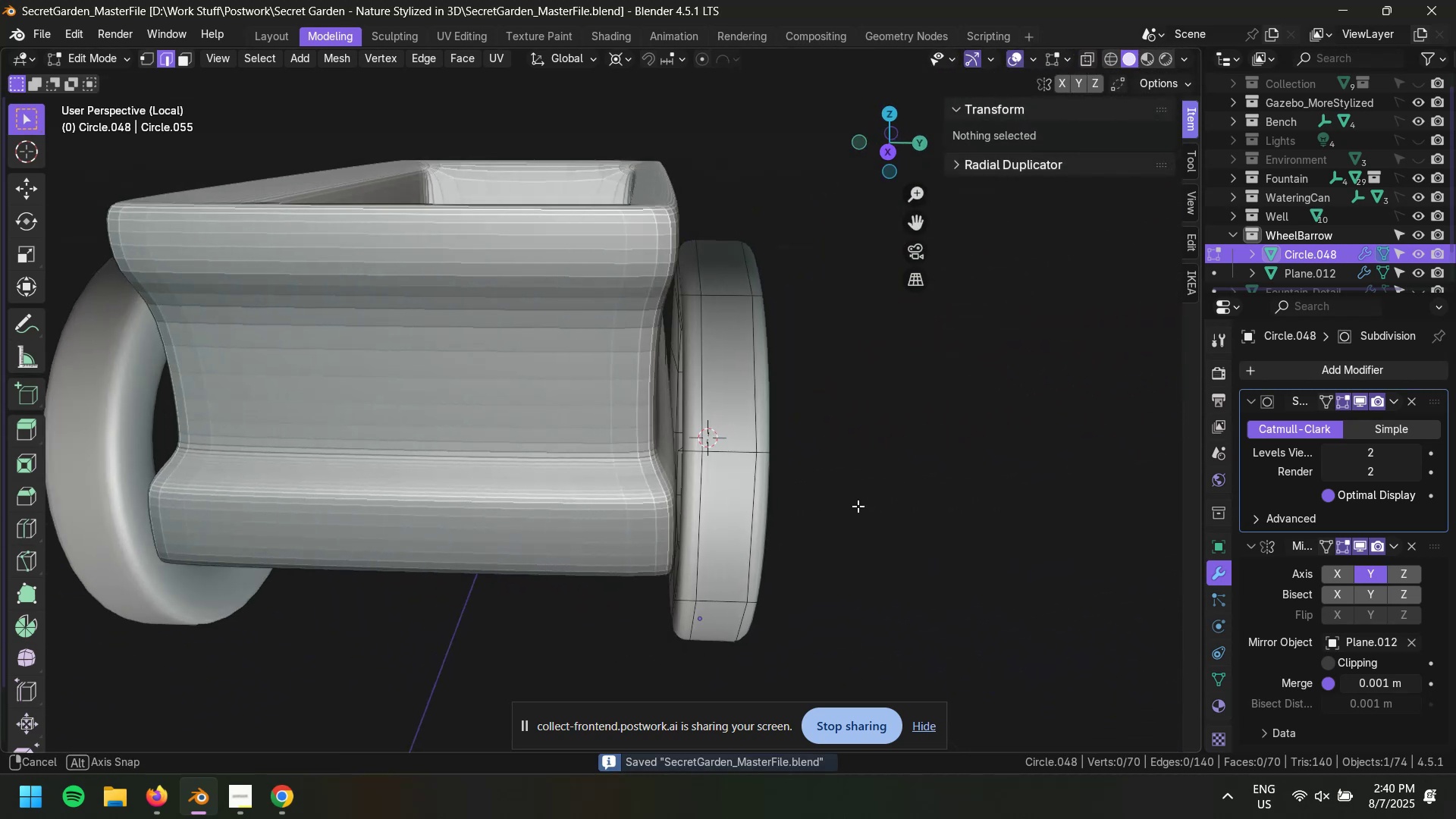 
key(Tab)
 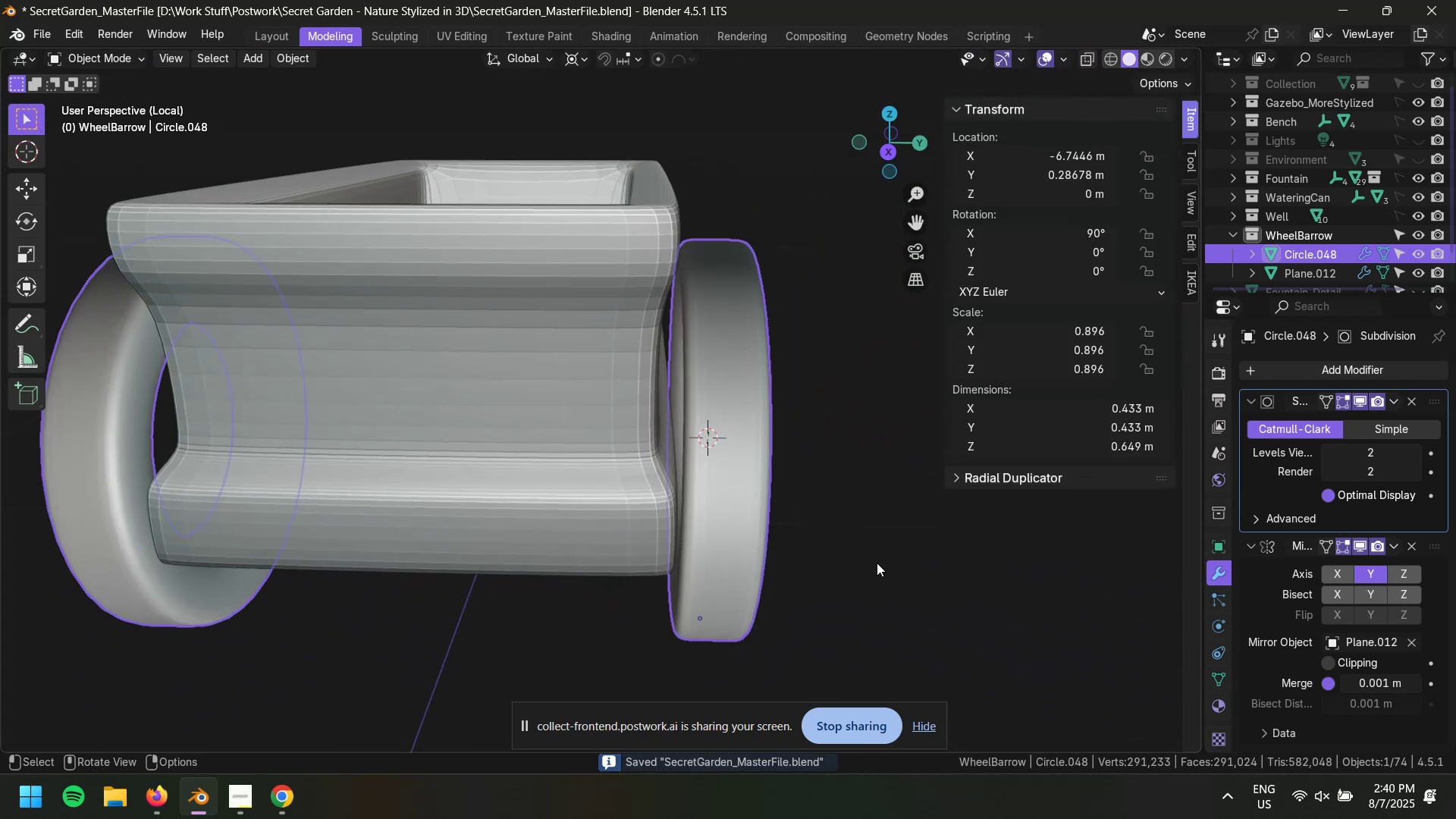 
left_click([877, 576])
 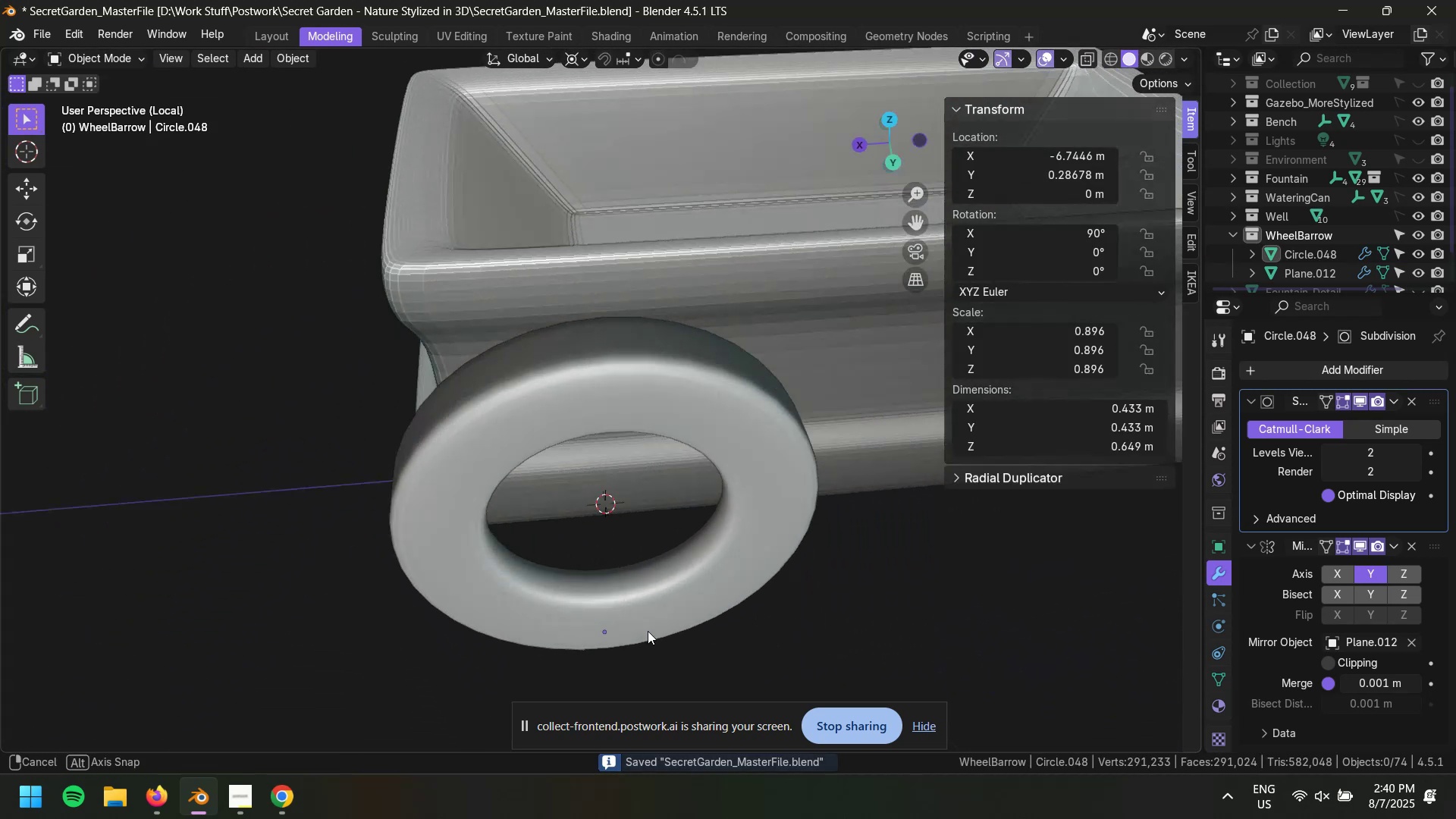 
scroll: coordinate [654, 514], scroll_direction: down, amount: 5.0
 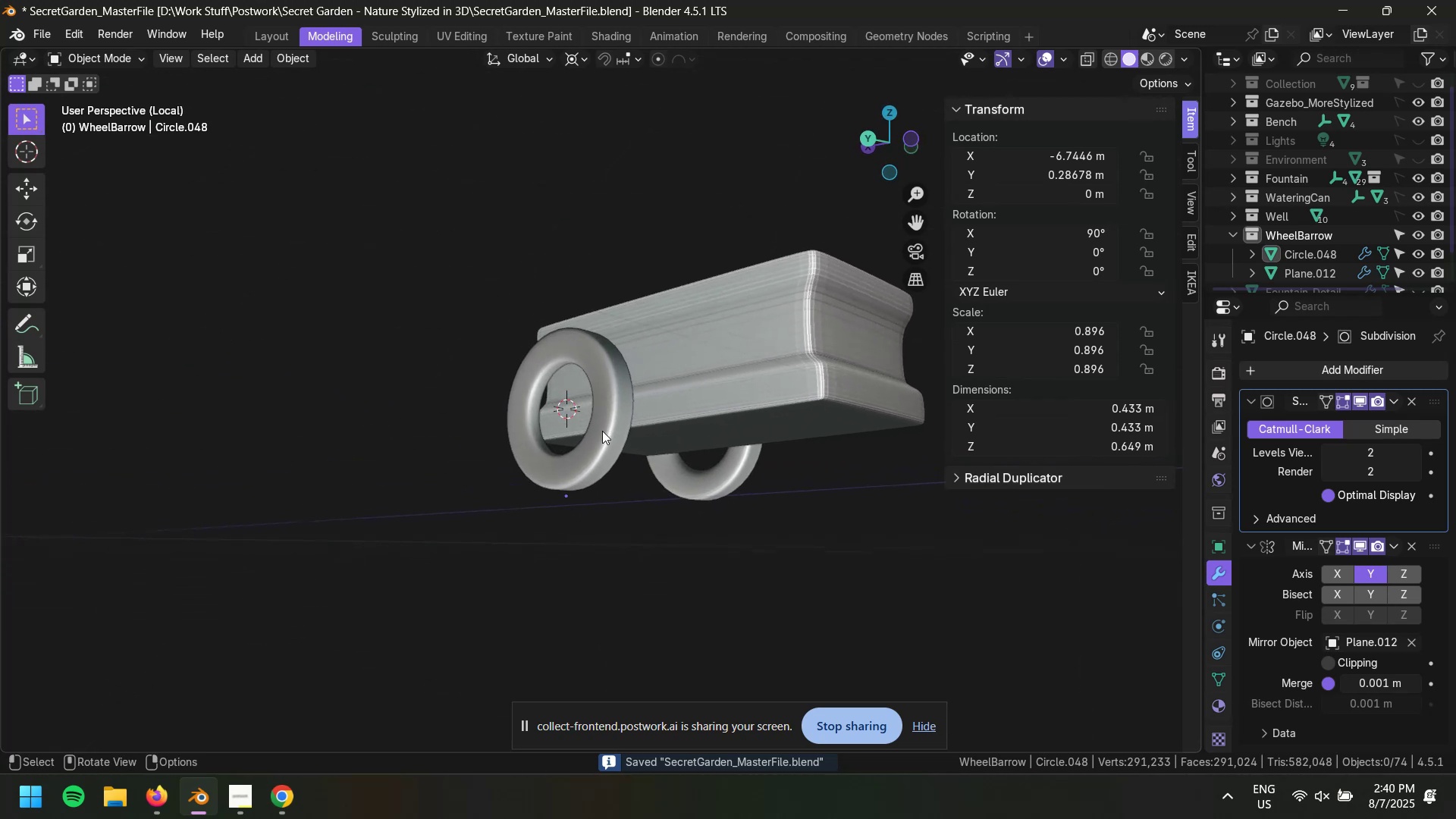 
scroll: coordinate [604, 448], scroll_direction: up, amount: 5.0
 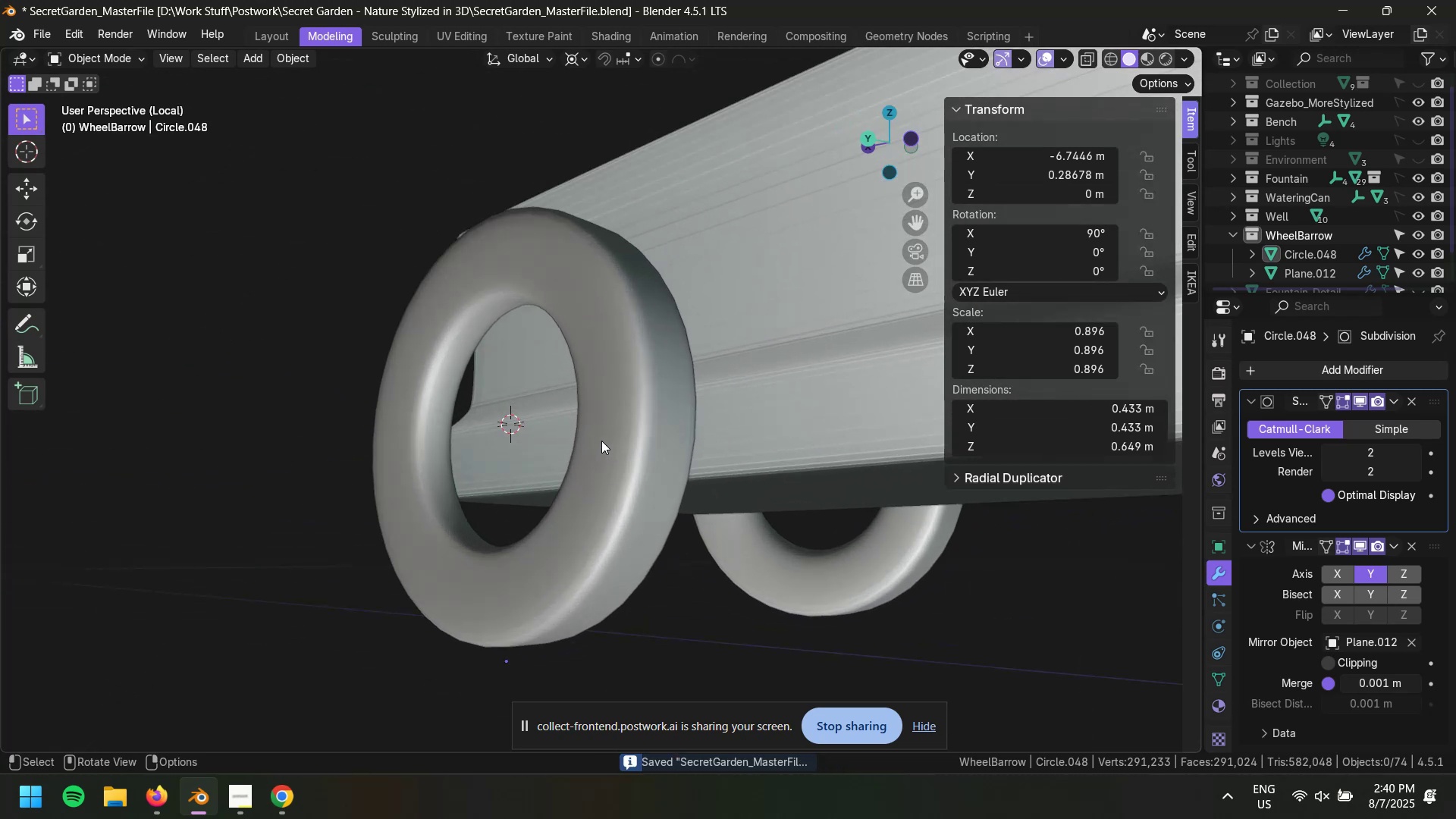 
key(Tab)
 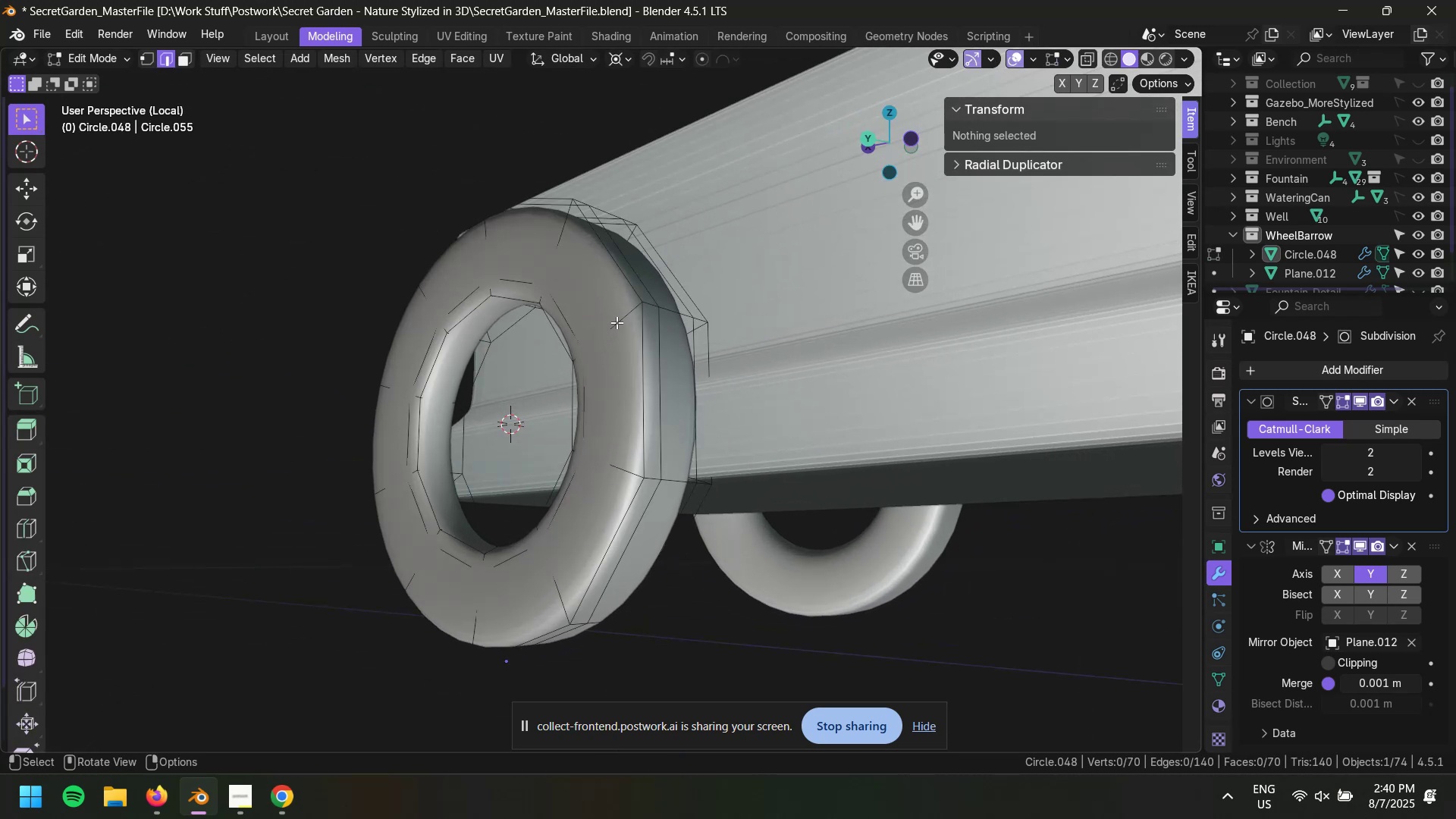 
hold_key(key=AltLeft, duration=0.52)
left_click([571, 327])
 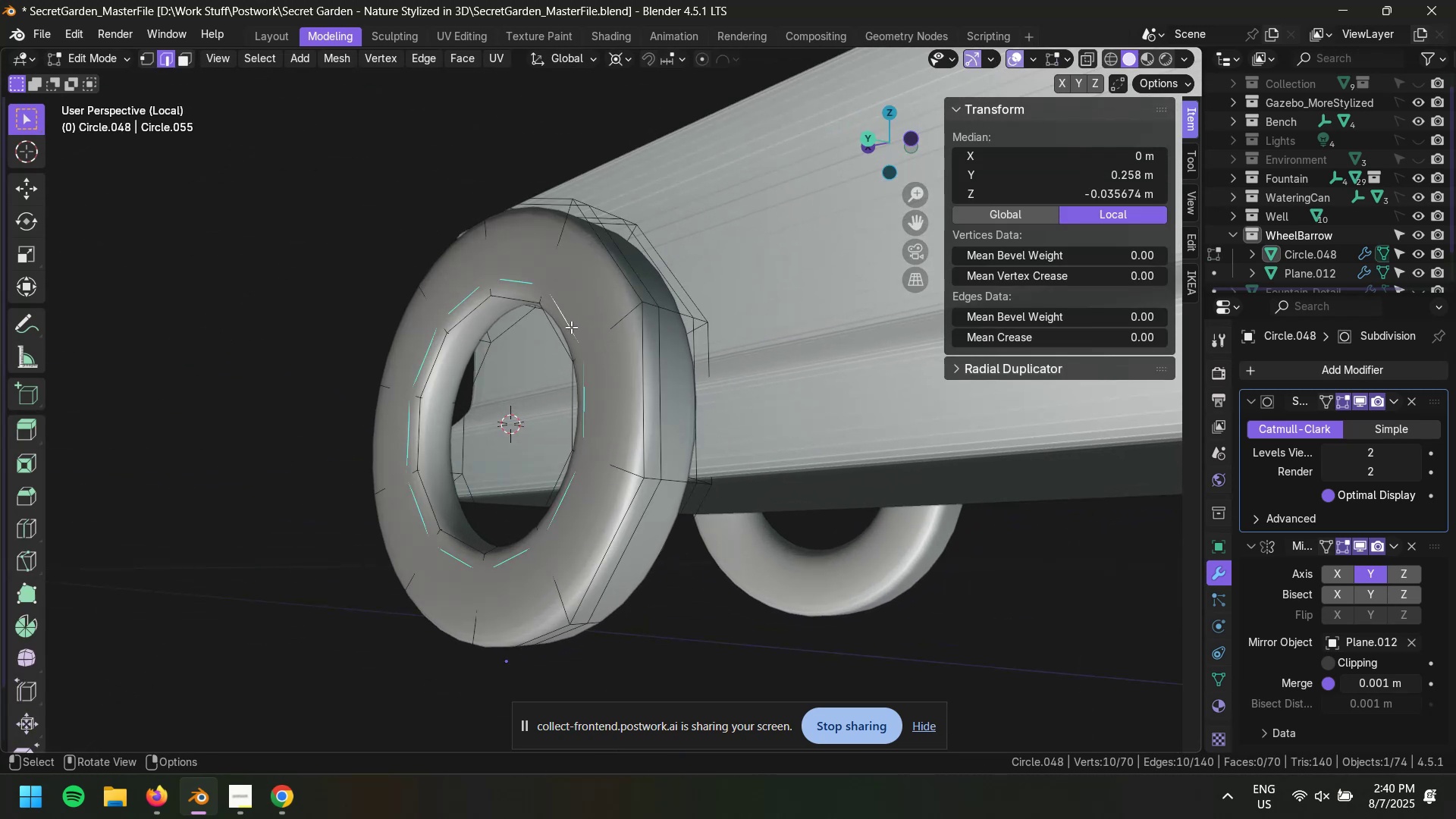 
key(Control+X)
 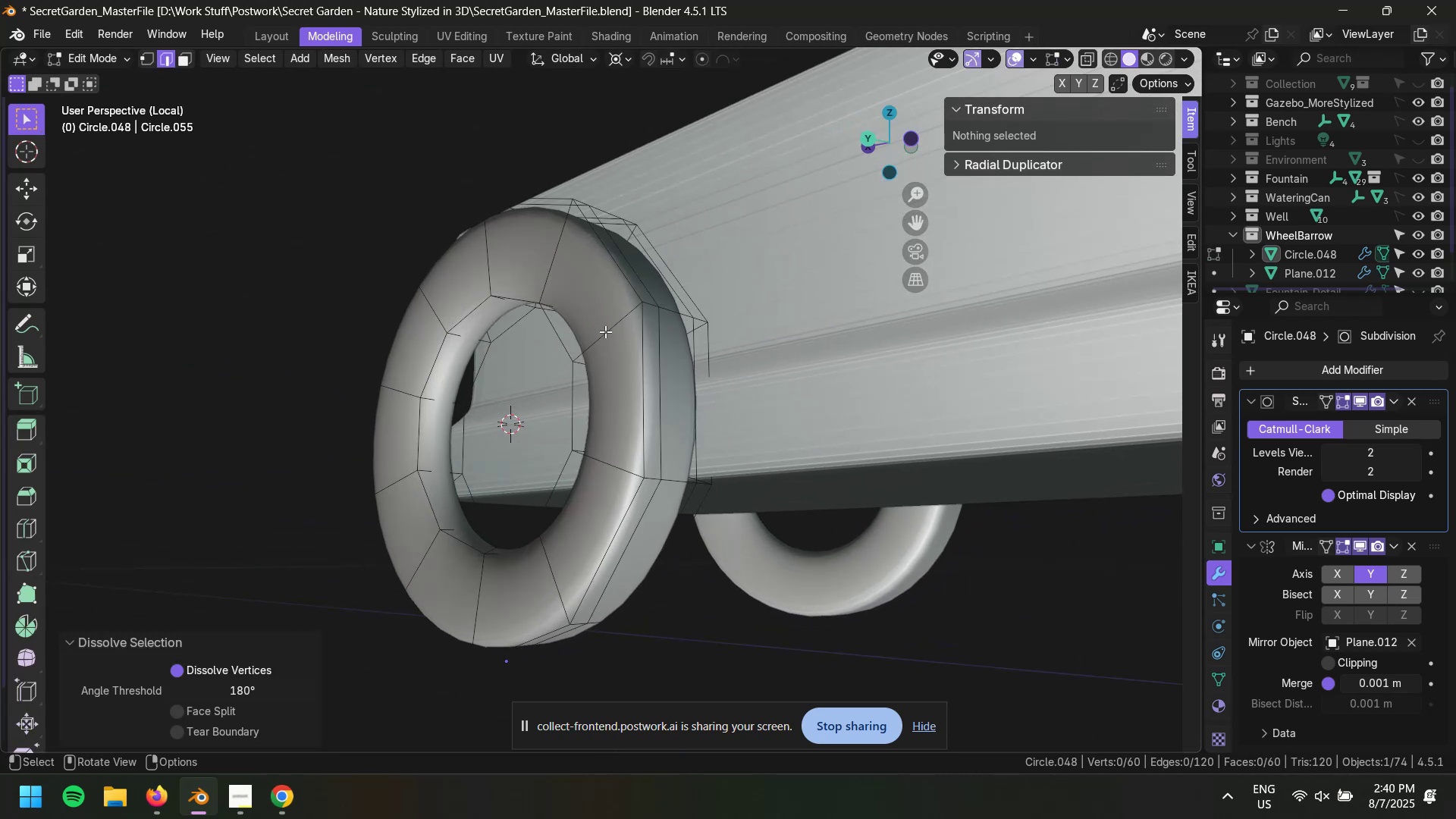 
key(3)
 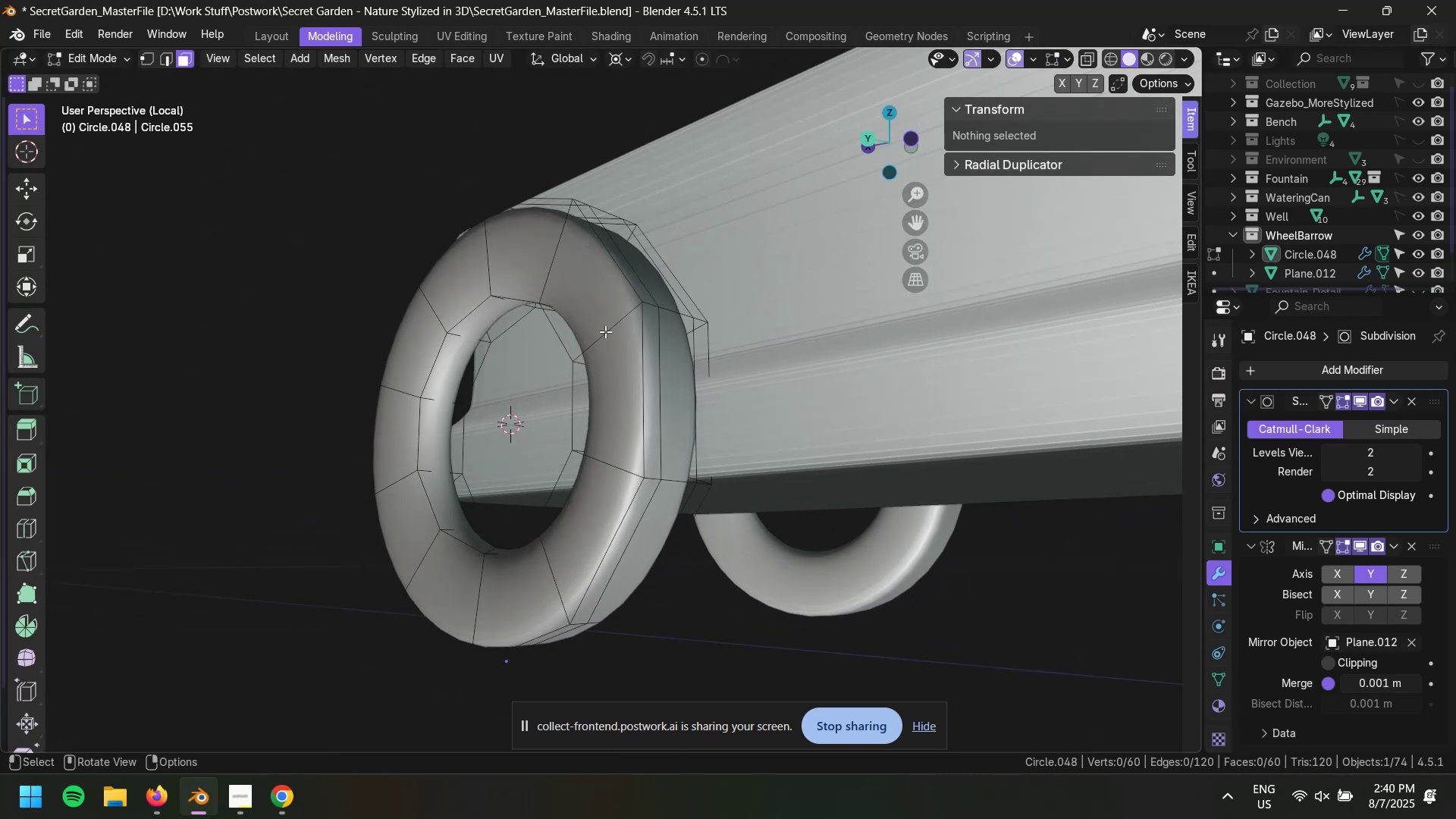 
hold_key(key=AltLeft, duration=0.34)
left_click([605, 331])
 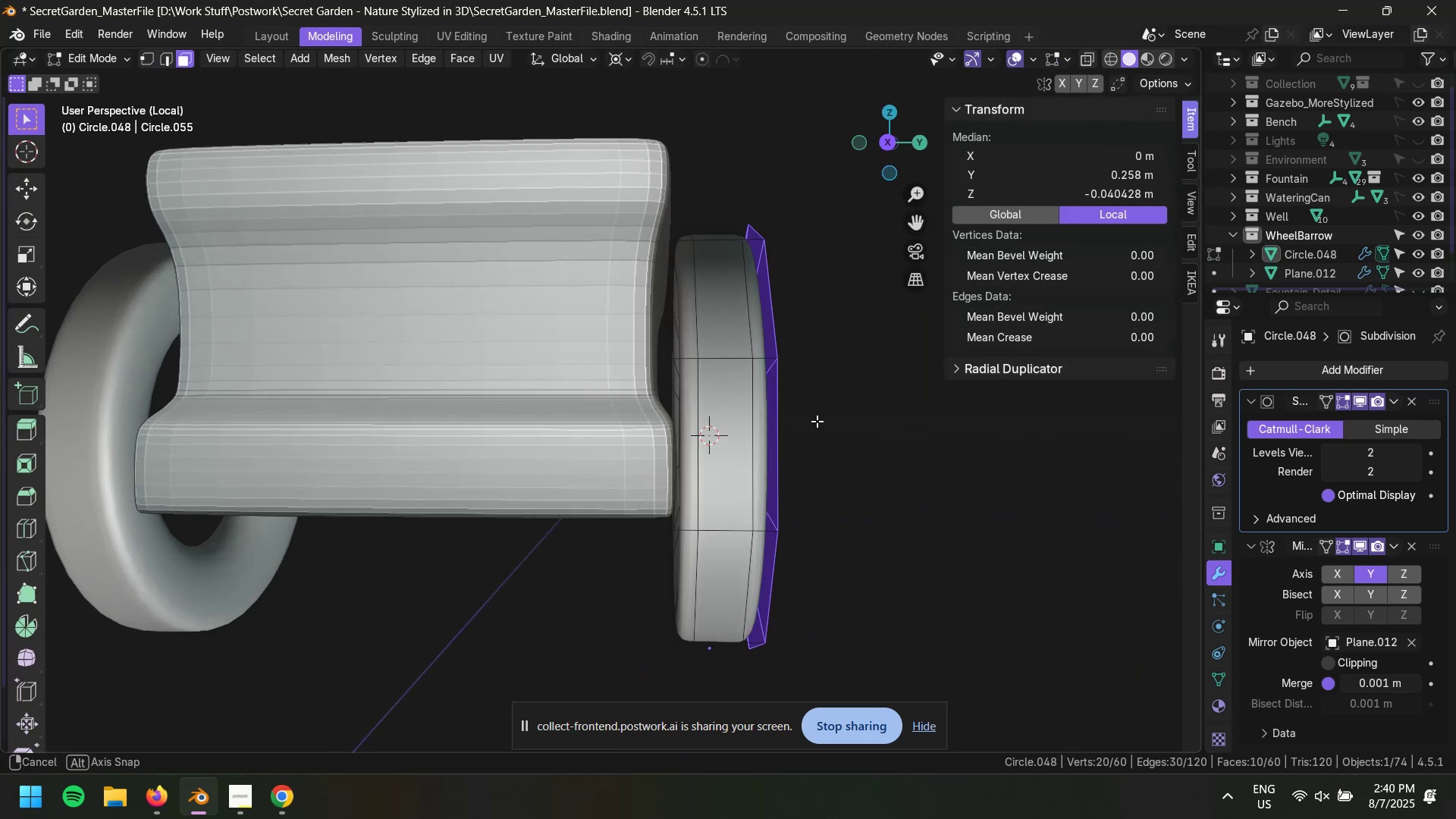 
type(gy)
 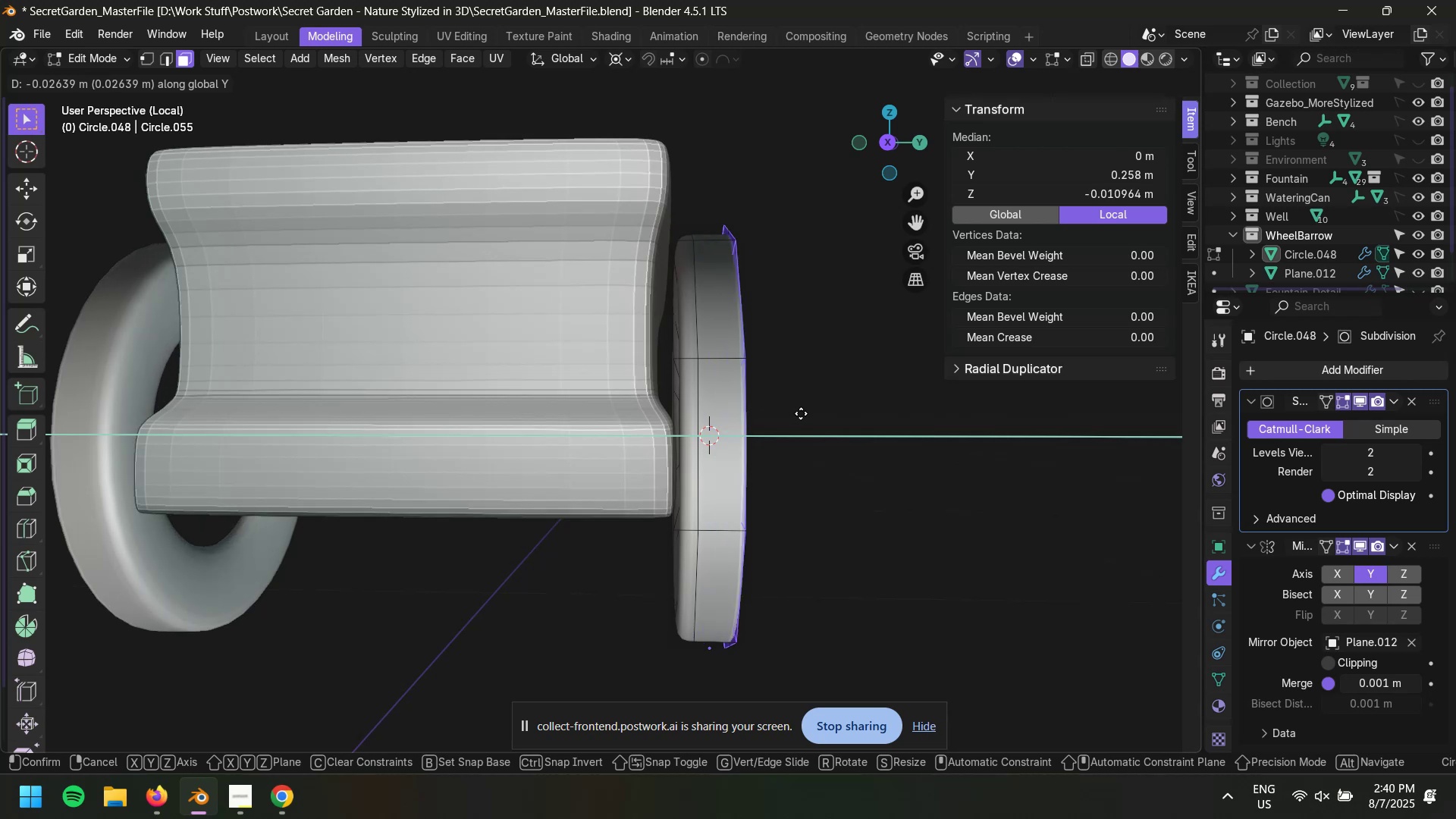 
left_click([865, 416])
 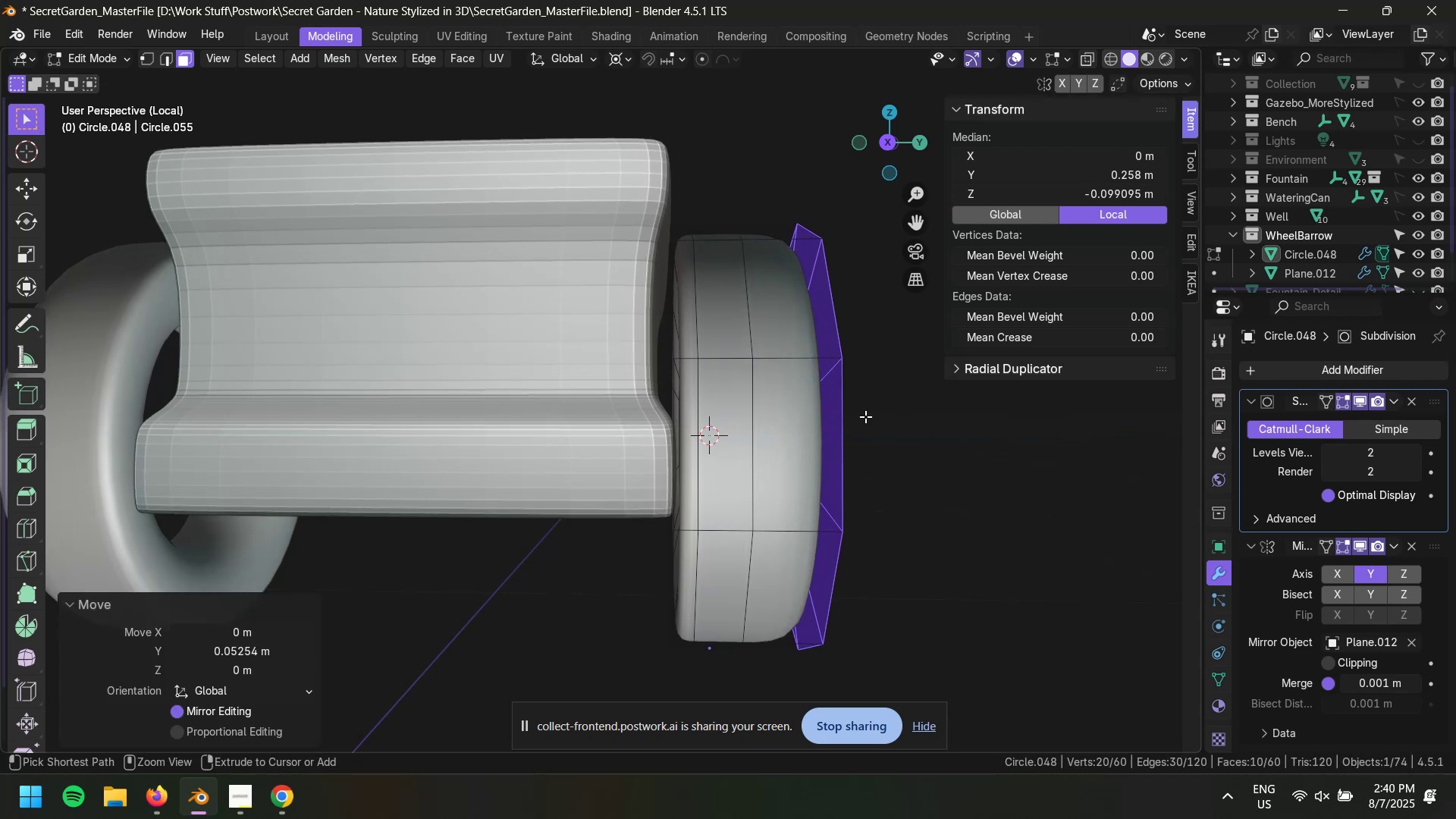 
key(Control+Z)
 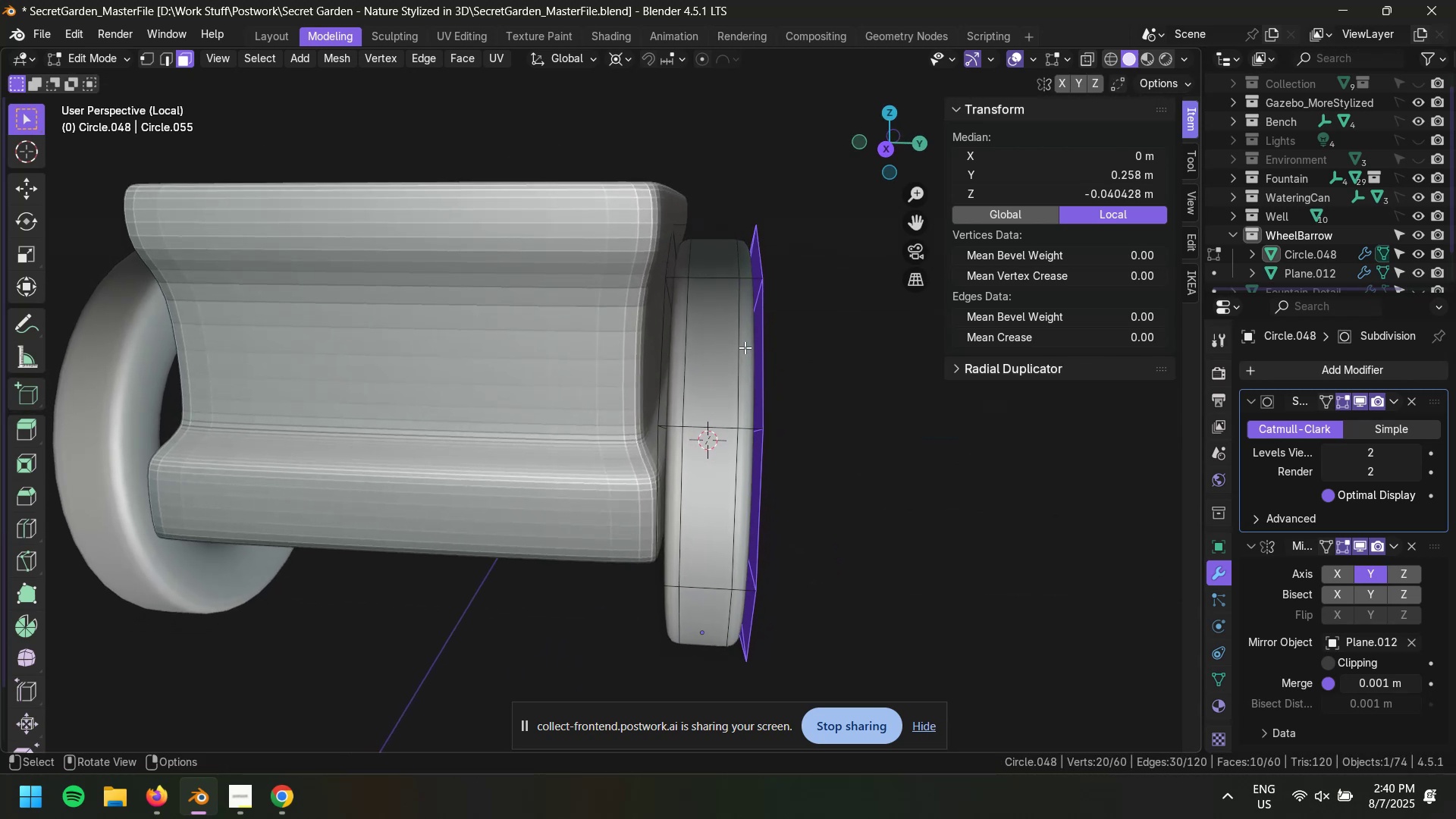 
hold_key(key=AltLeft, duration=0.45)
hold_key(key=ShiftLeft, duration=0.47)
left_click([752, 281])
 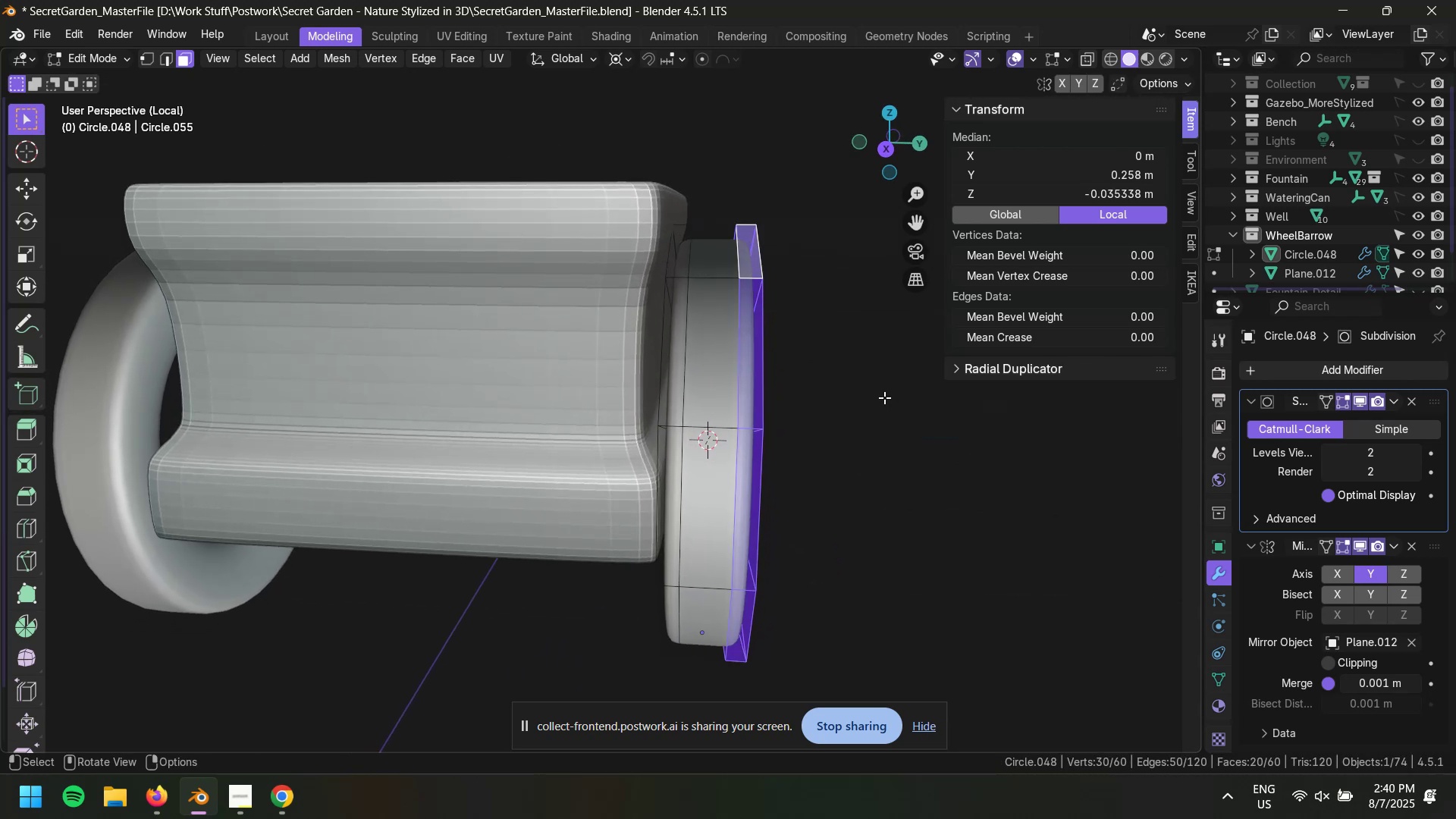 
type(gy)
 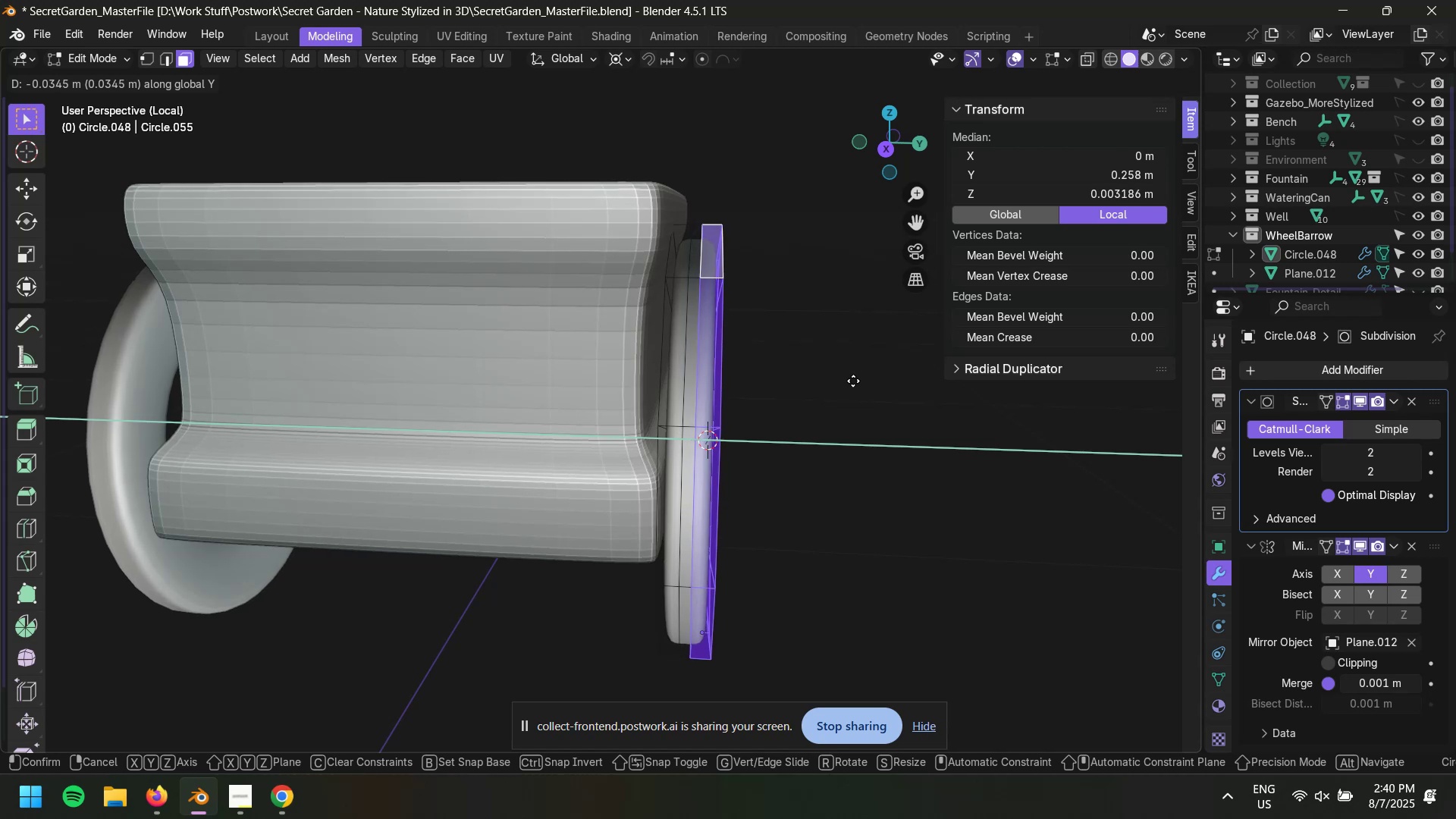 
wait(6.54)
 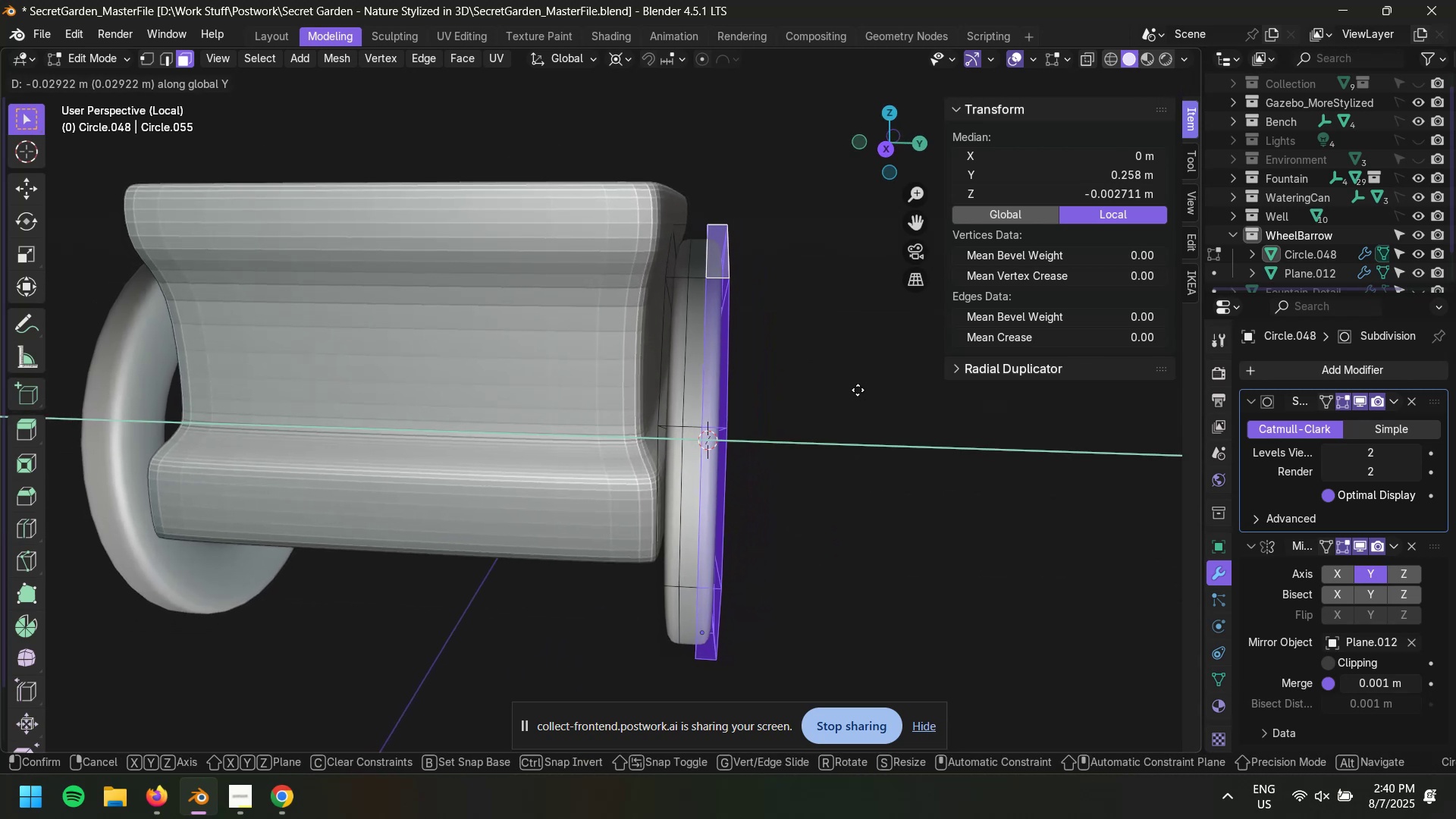 
left_click([852, 379])
 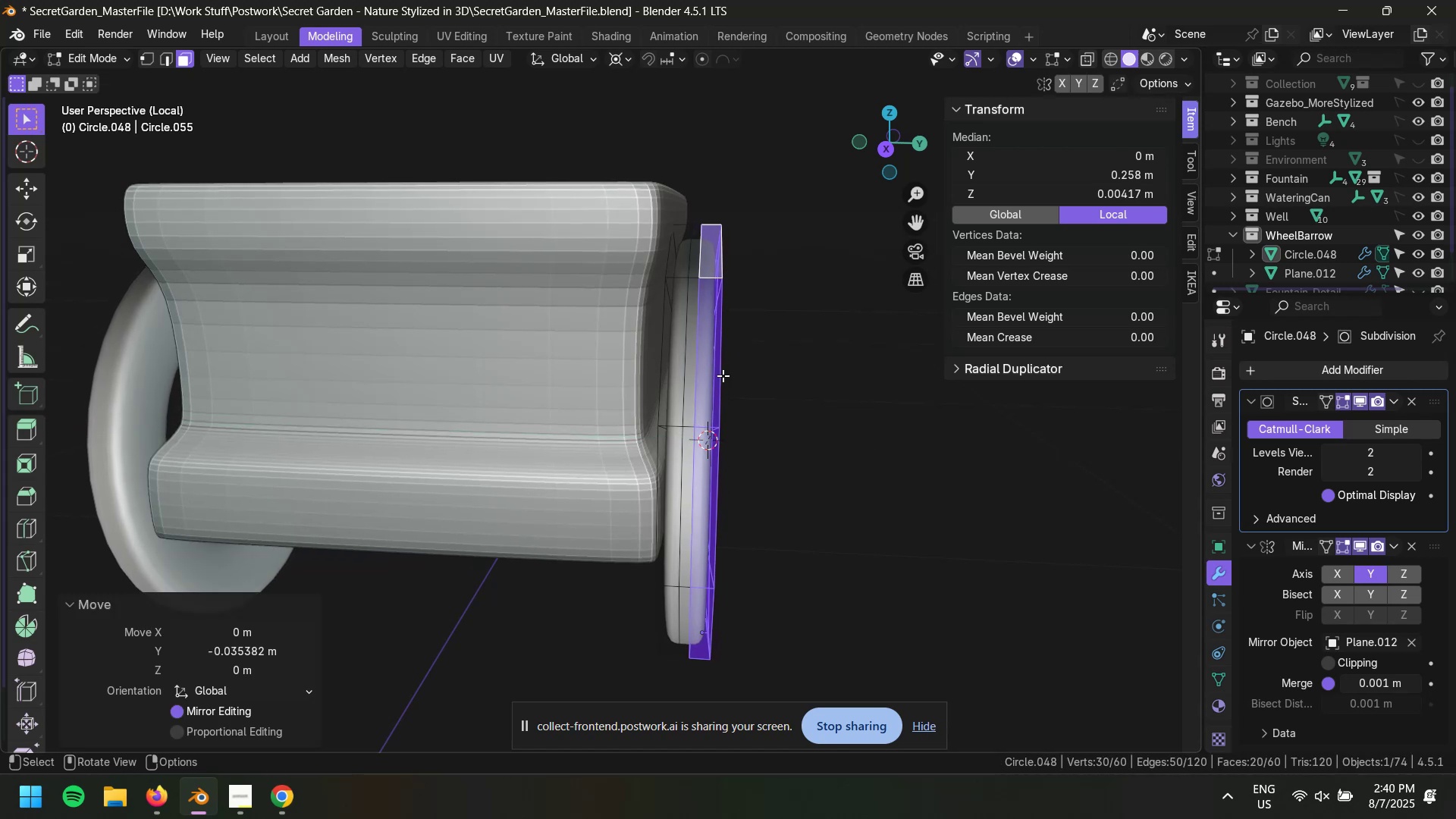 
hold_key(key=AltLeft, duration=0.62)
left_click([686, 376])
 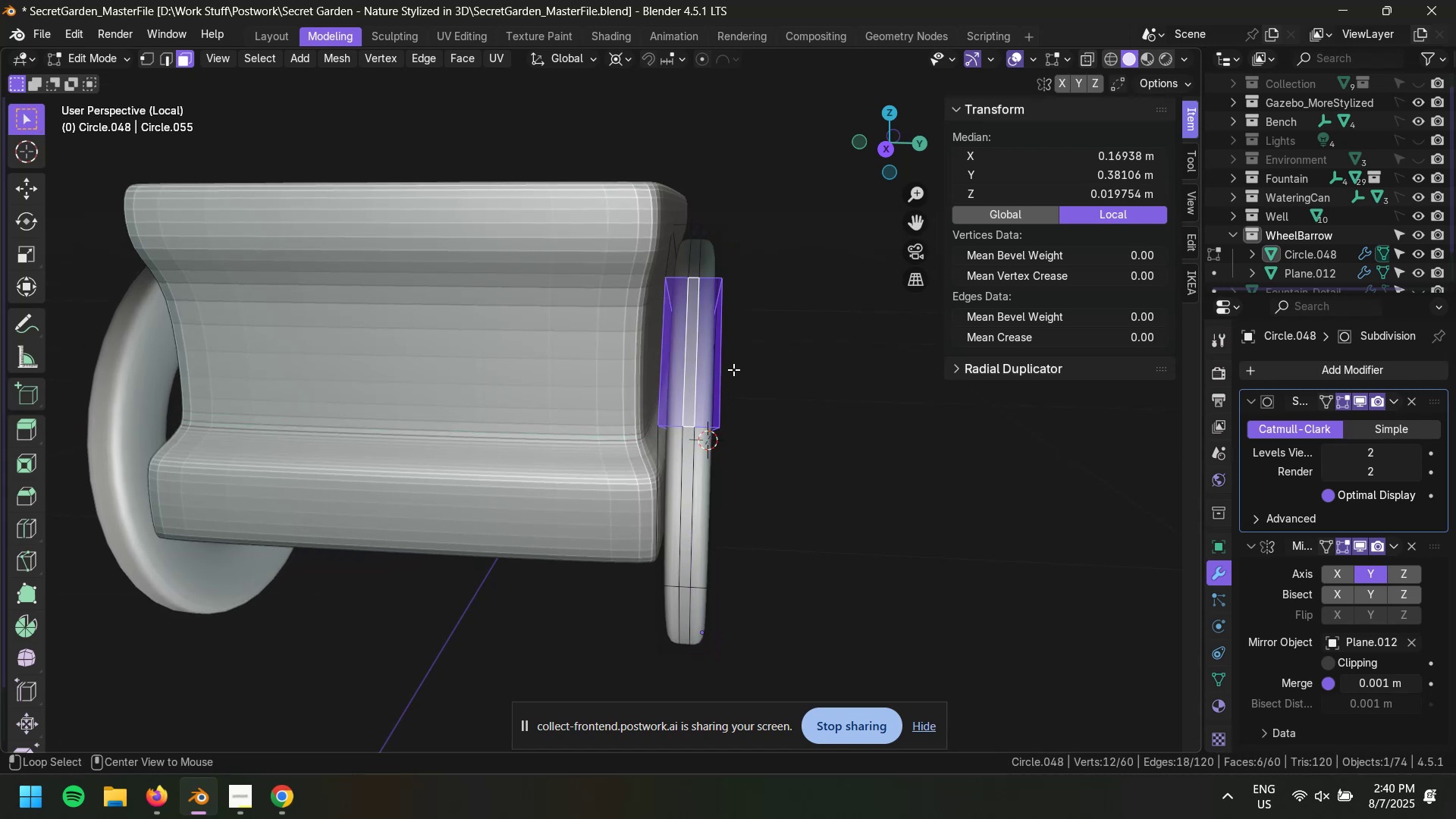 
hold_key(key=ControlLeft, duration=0.34)
 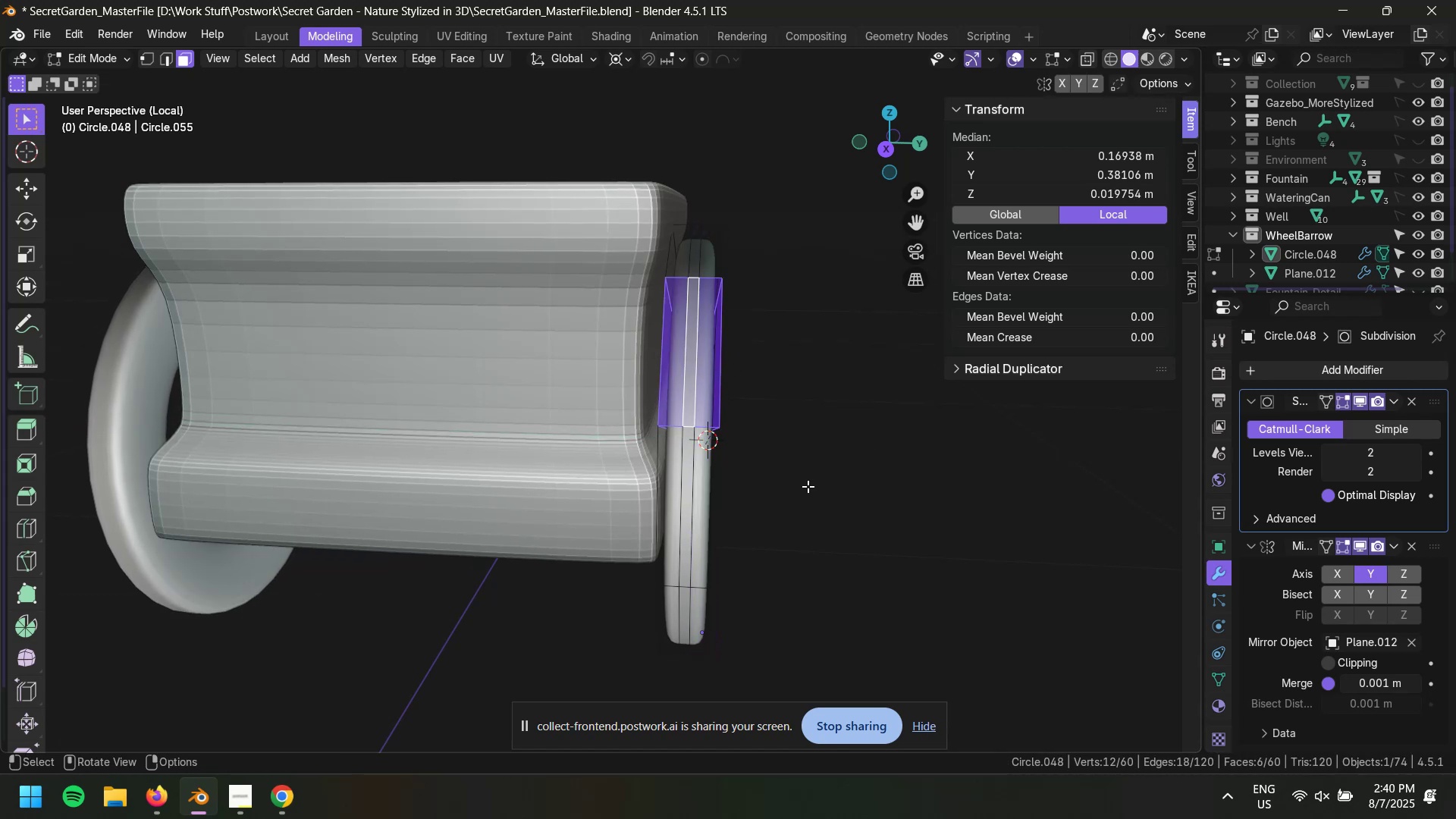 
left_click([808, 486])
 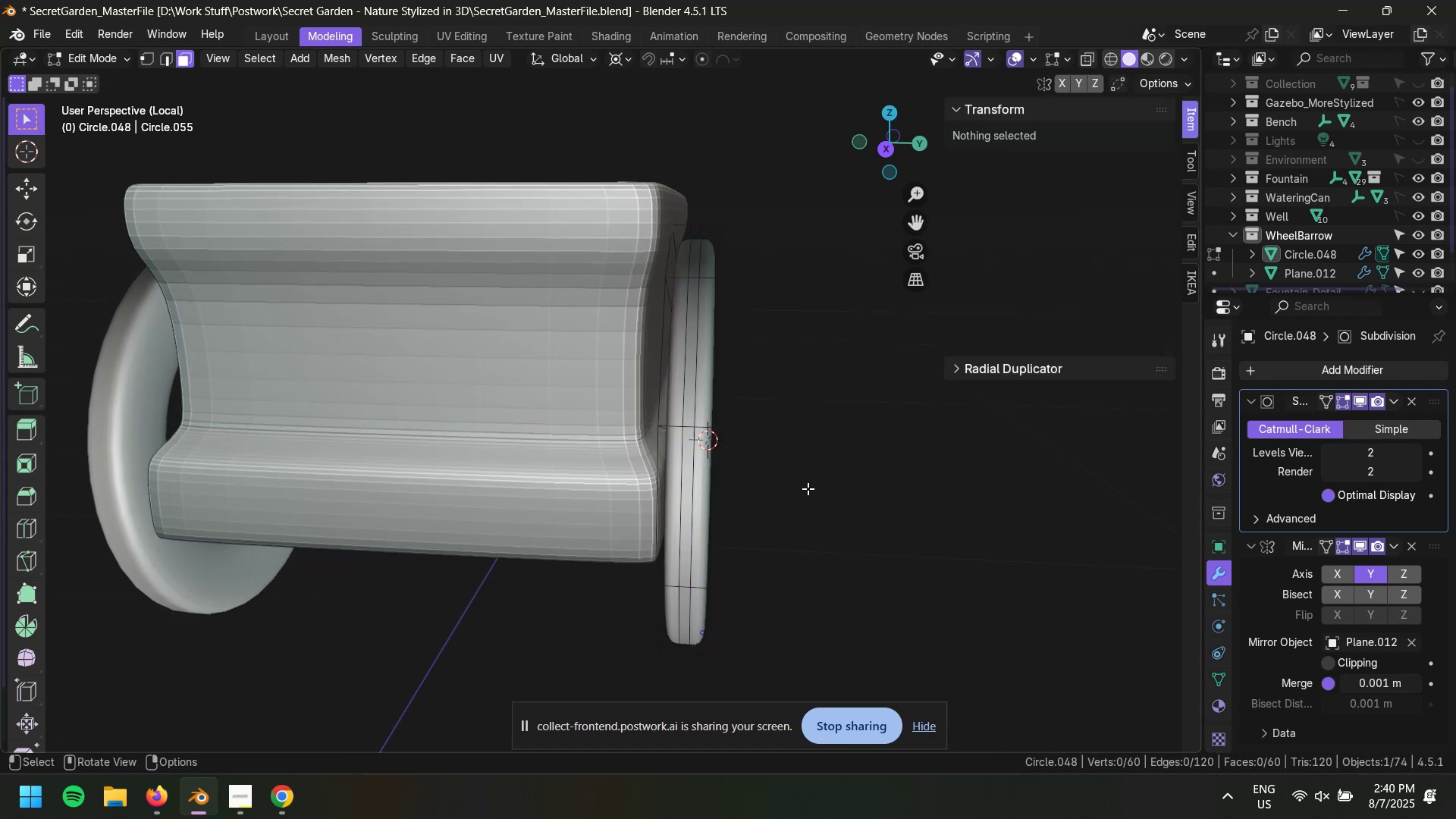 
key(2)
 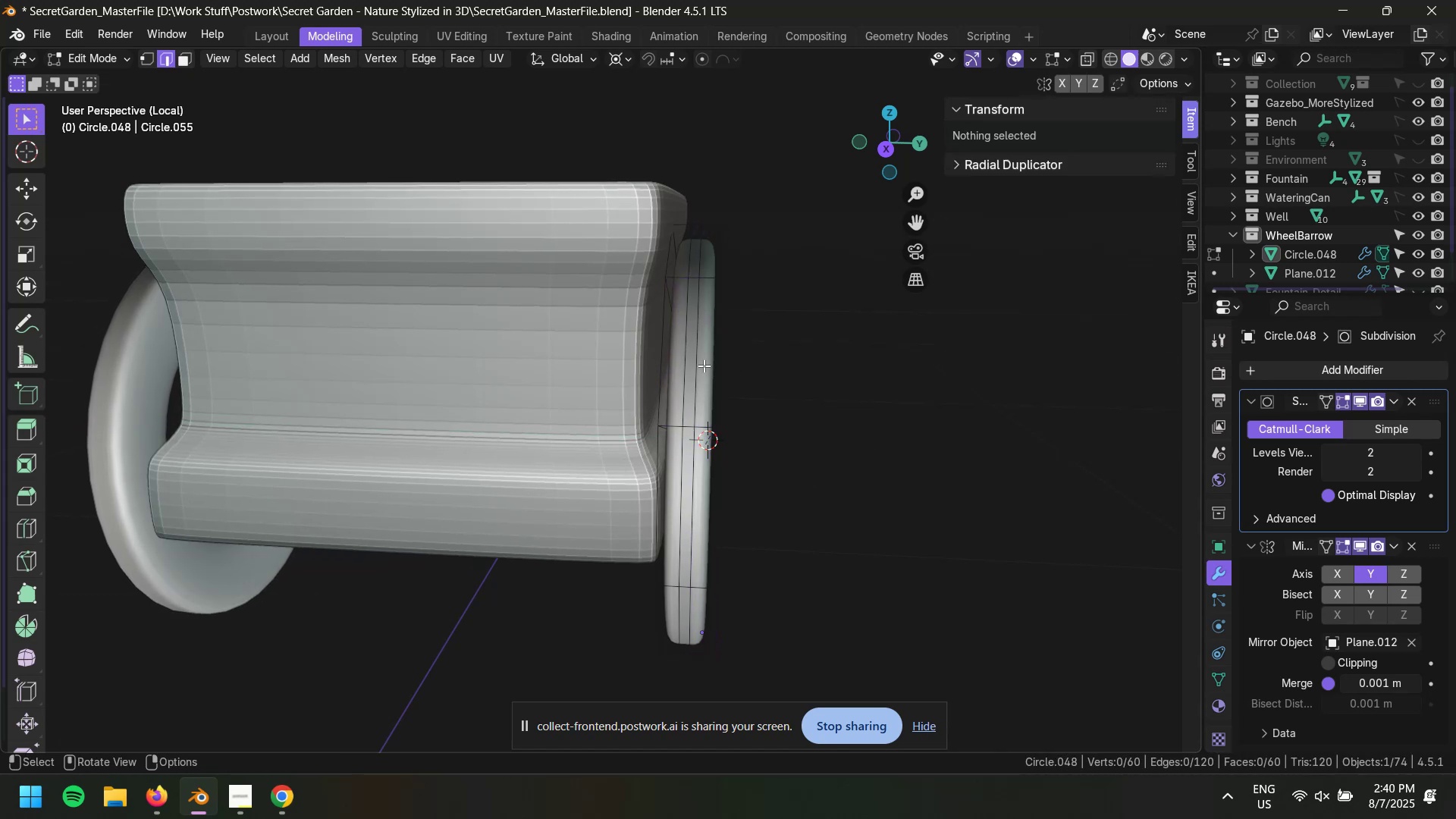 
hold_key(key=AltLeft, duration=0.36)
left_click([684, 338])
 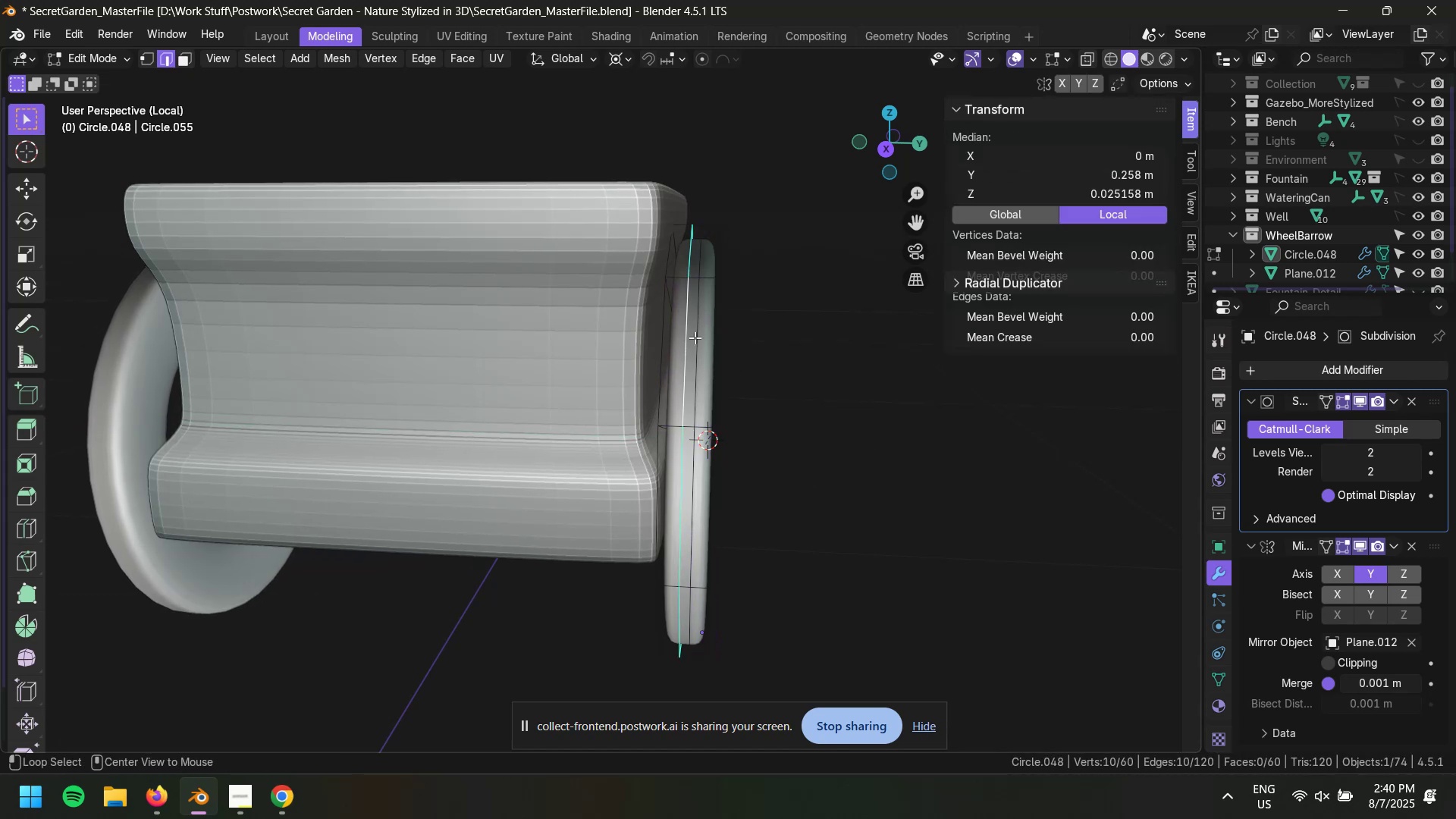 
key(Control+ControlLeft)
 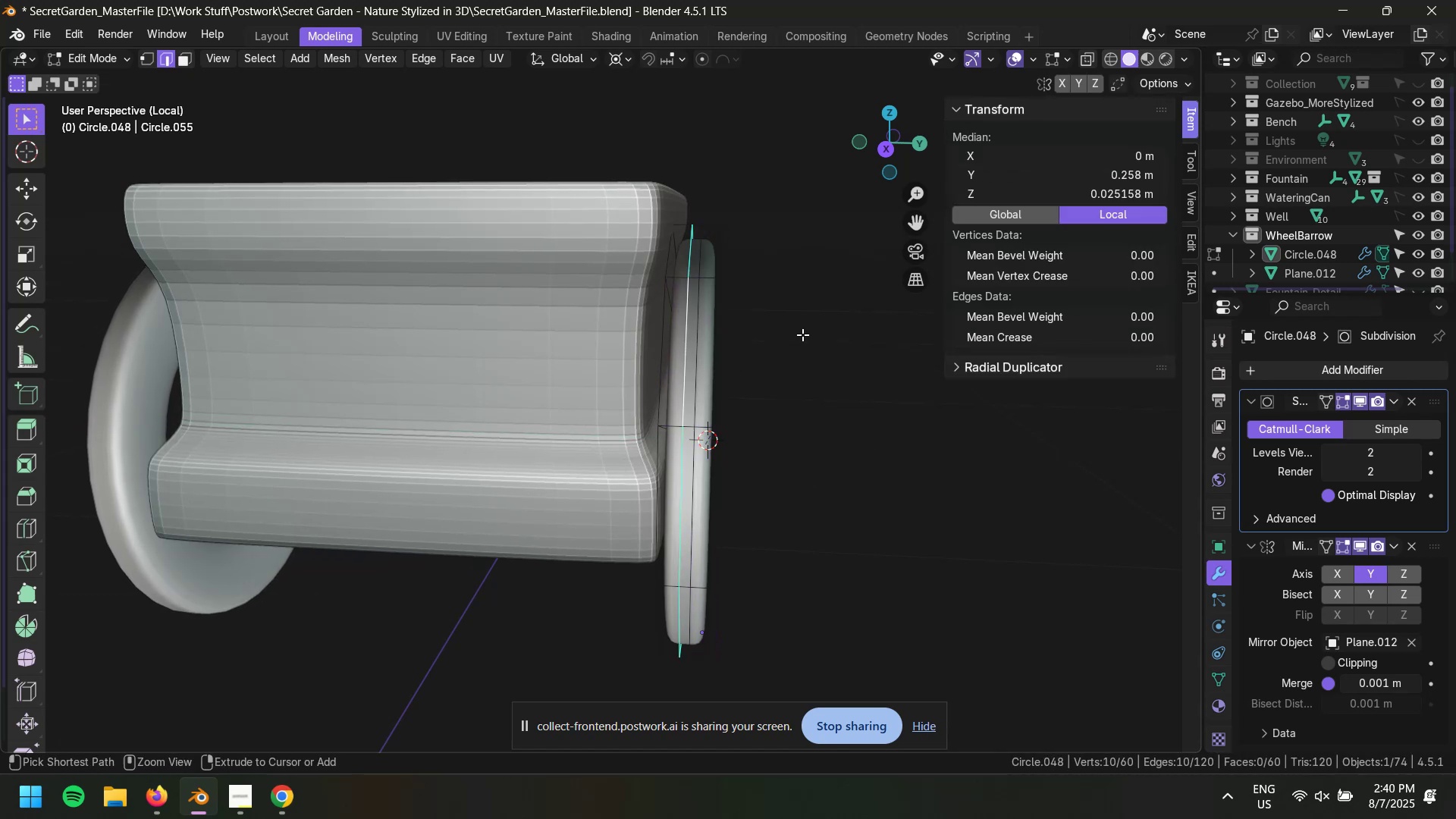 
key(Control+X)
 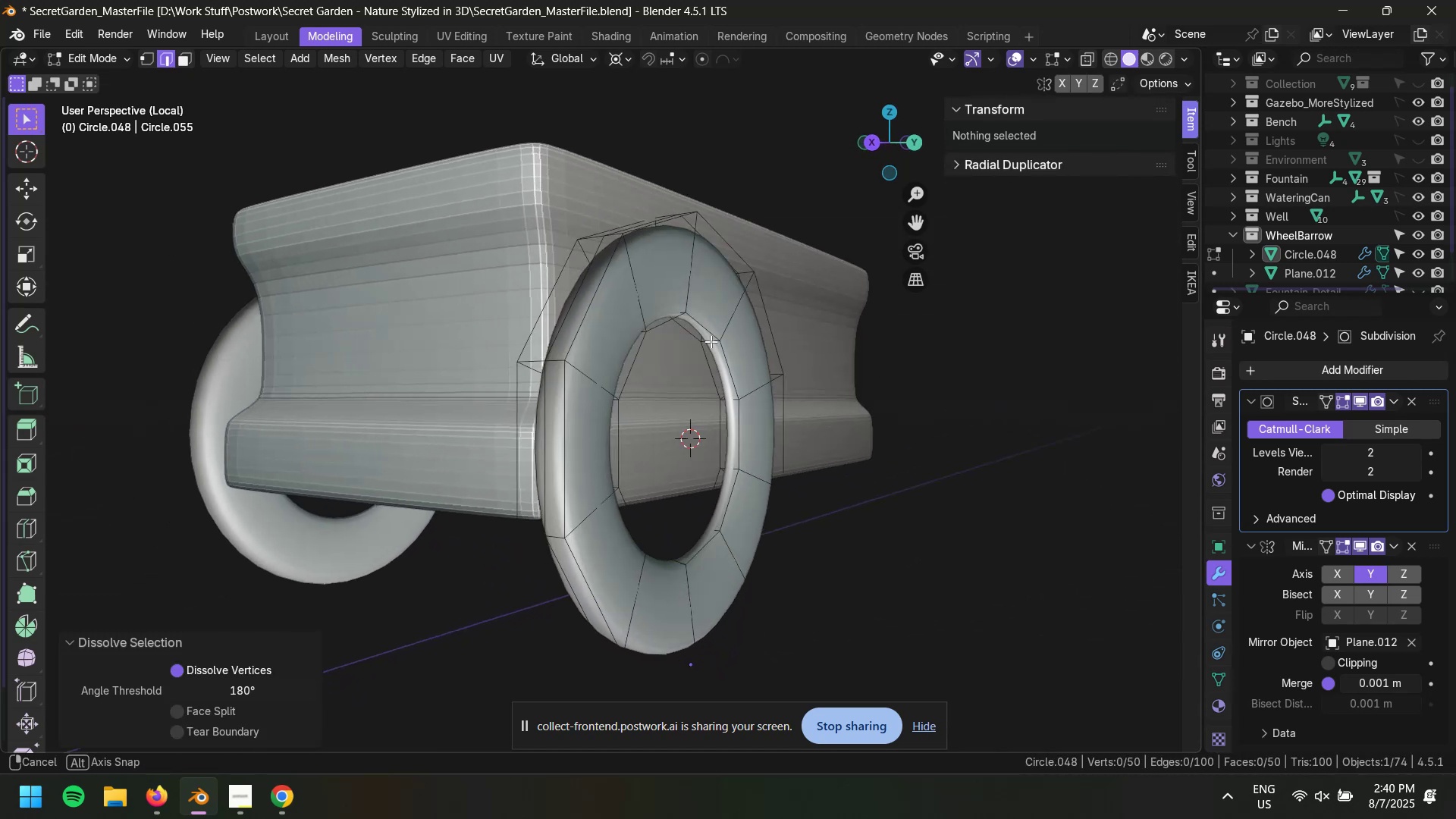 
hold_key(key=AltLeft, duration=0.44)
 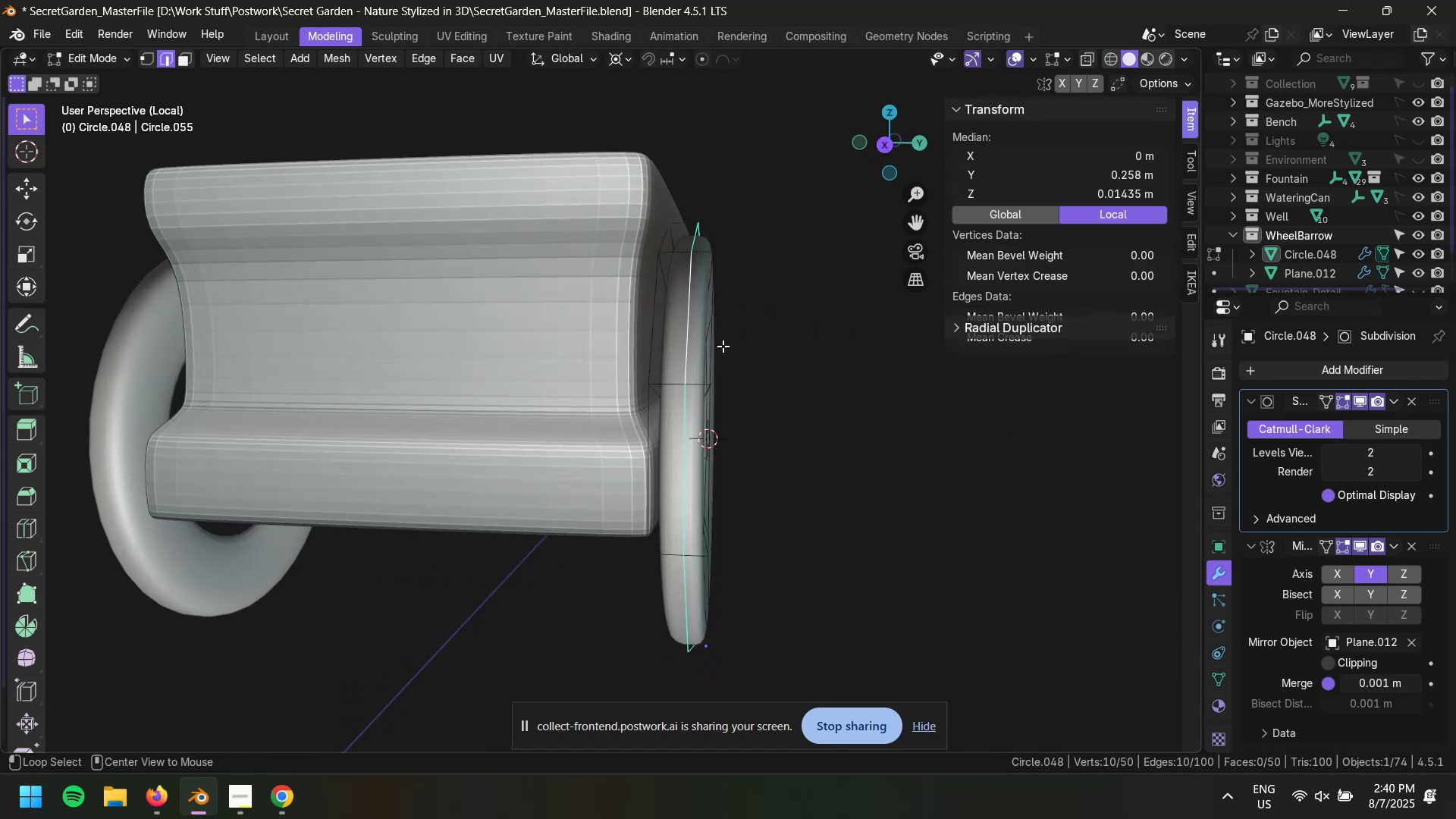 
key(Control+X)
 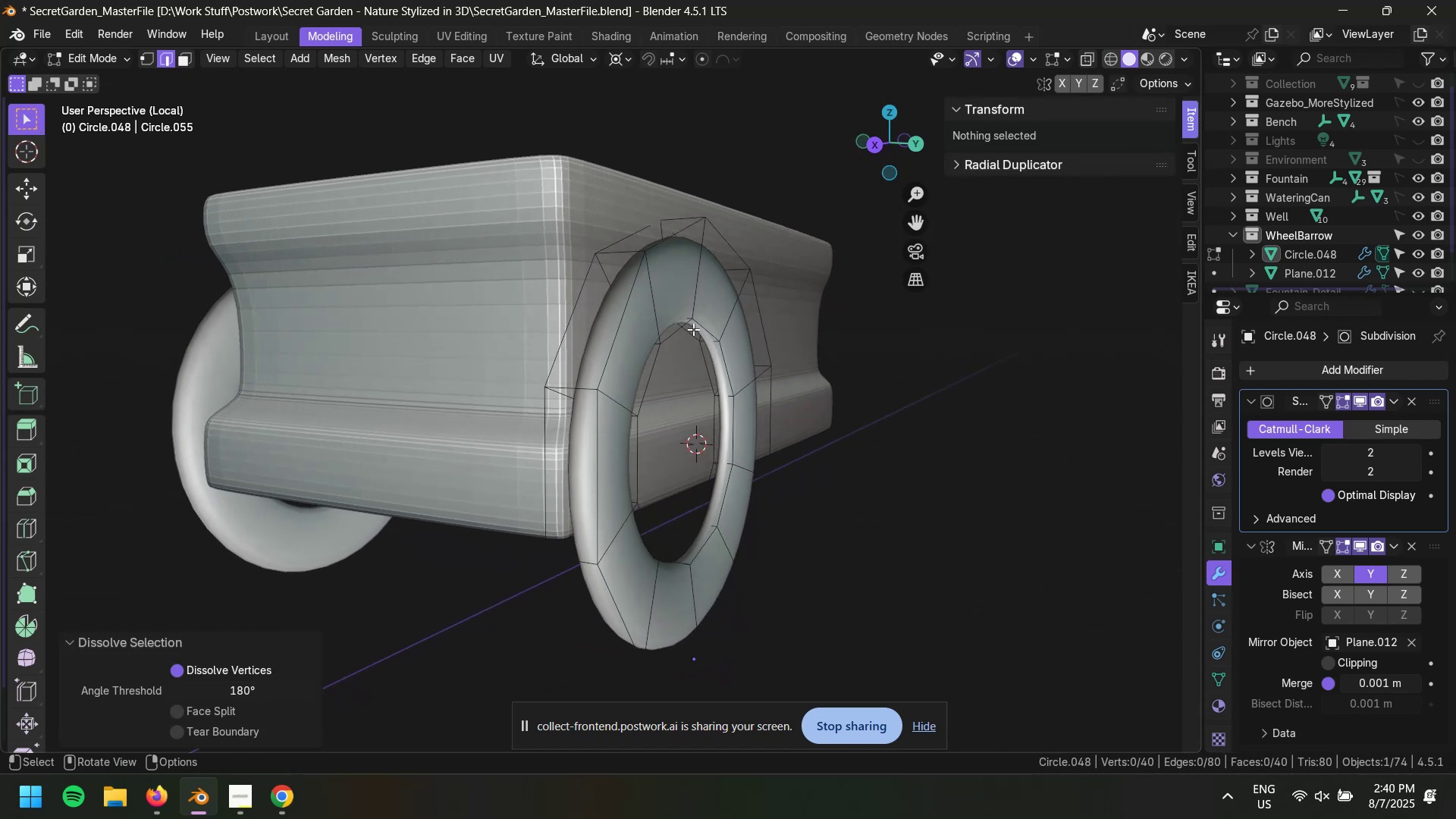 
key(Control+R)
 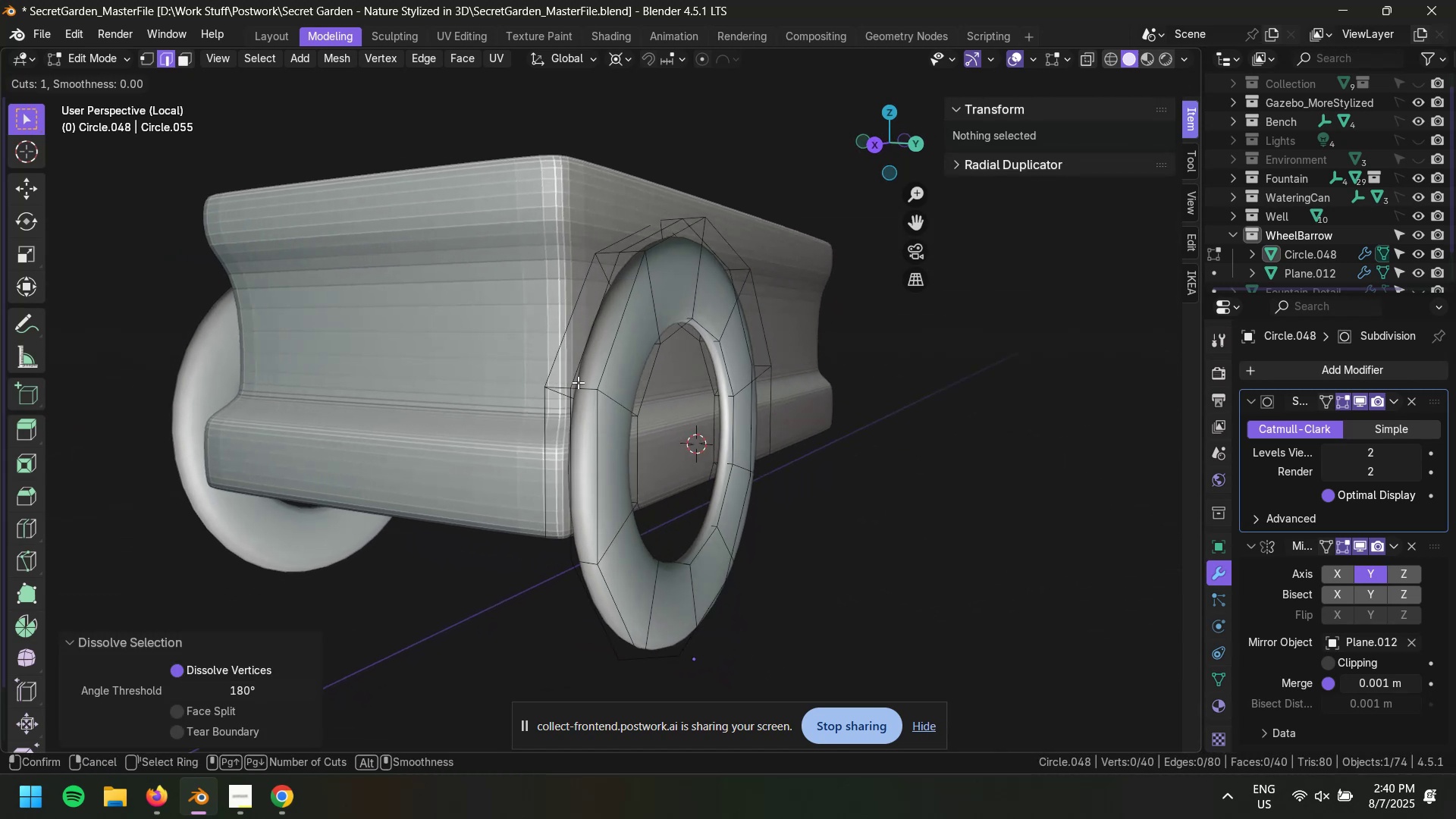 
left_click([576, 385])
 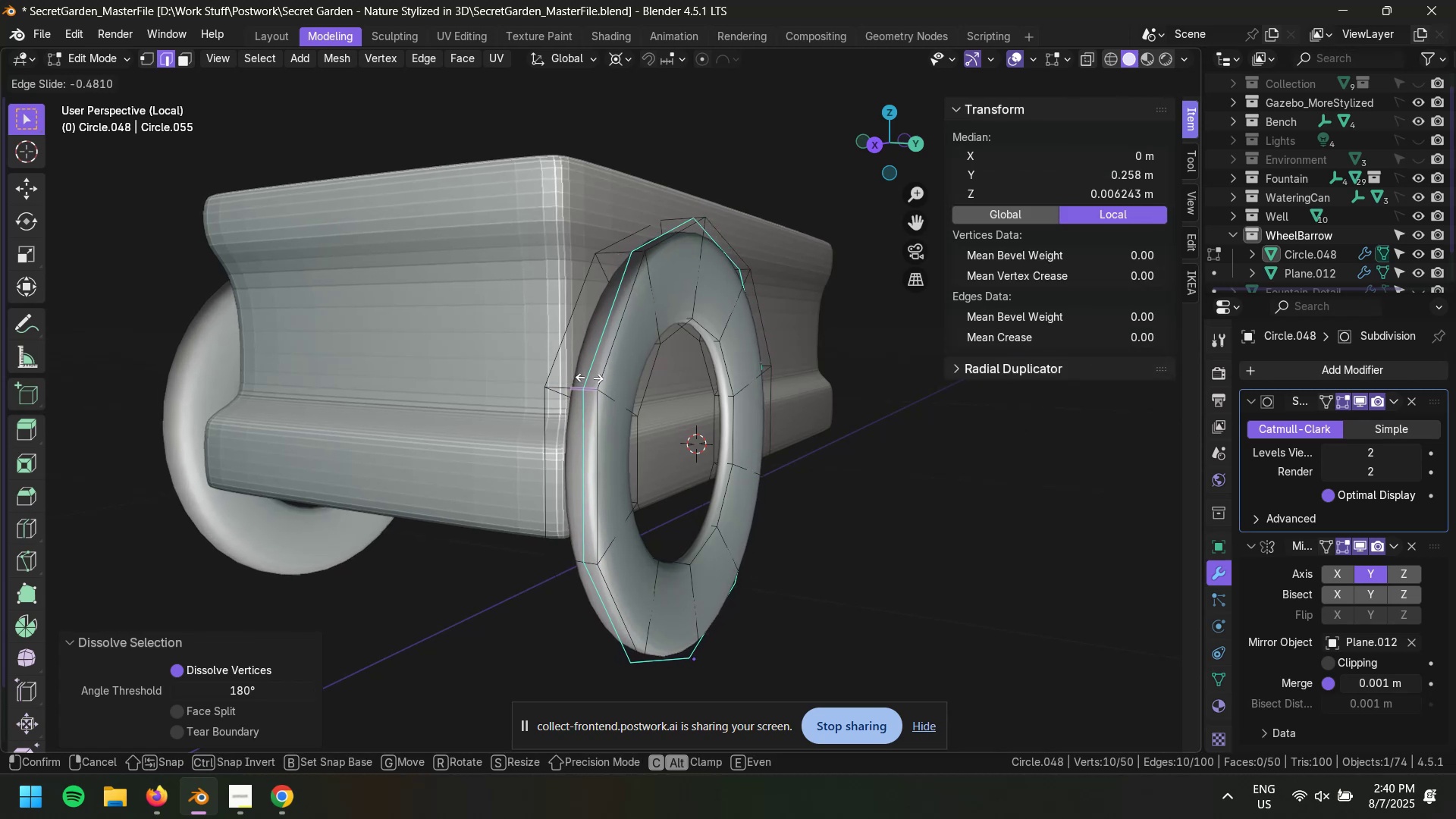 
key(Escape)
 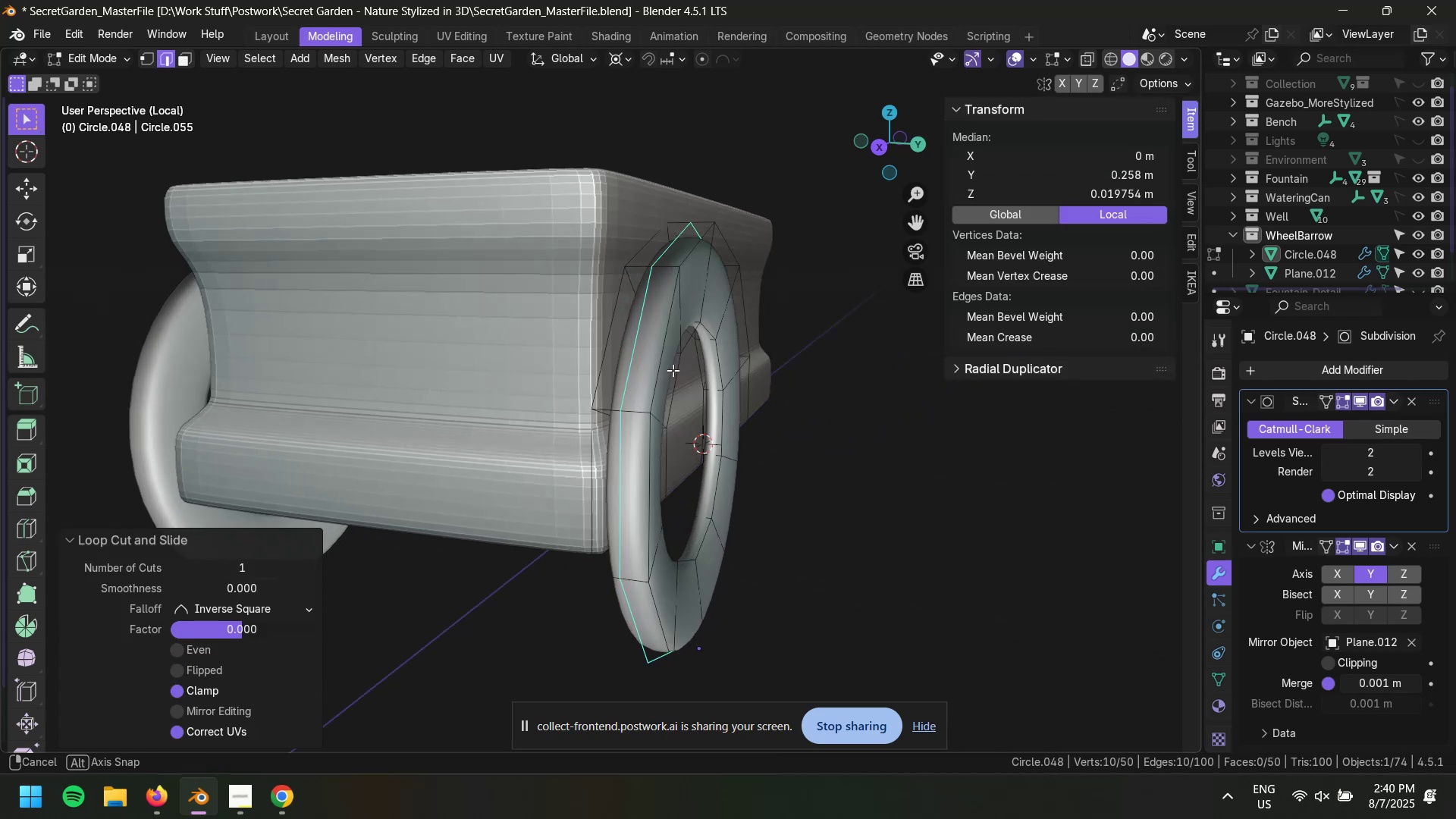 
key(Control+Shift+R)
 